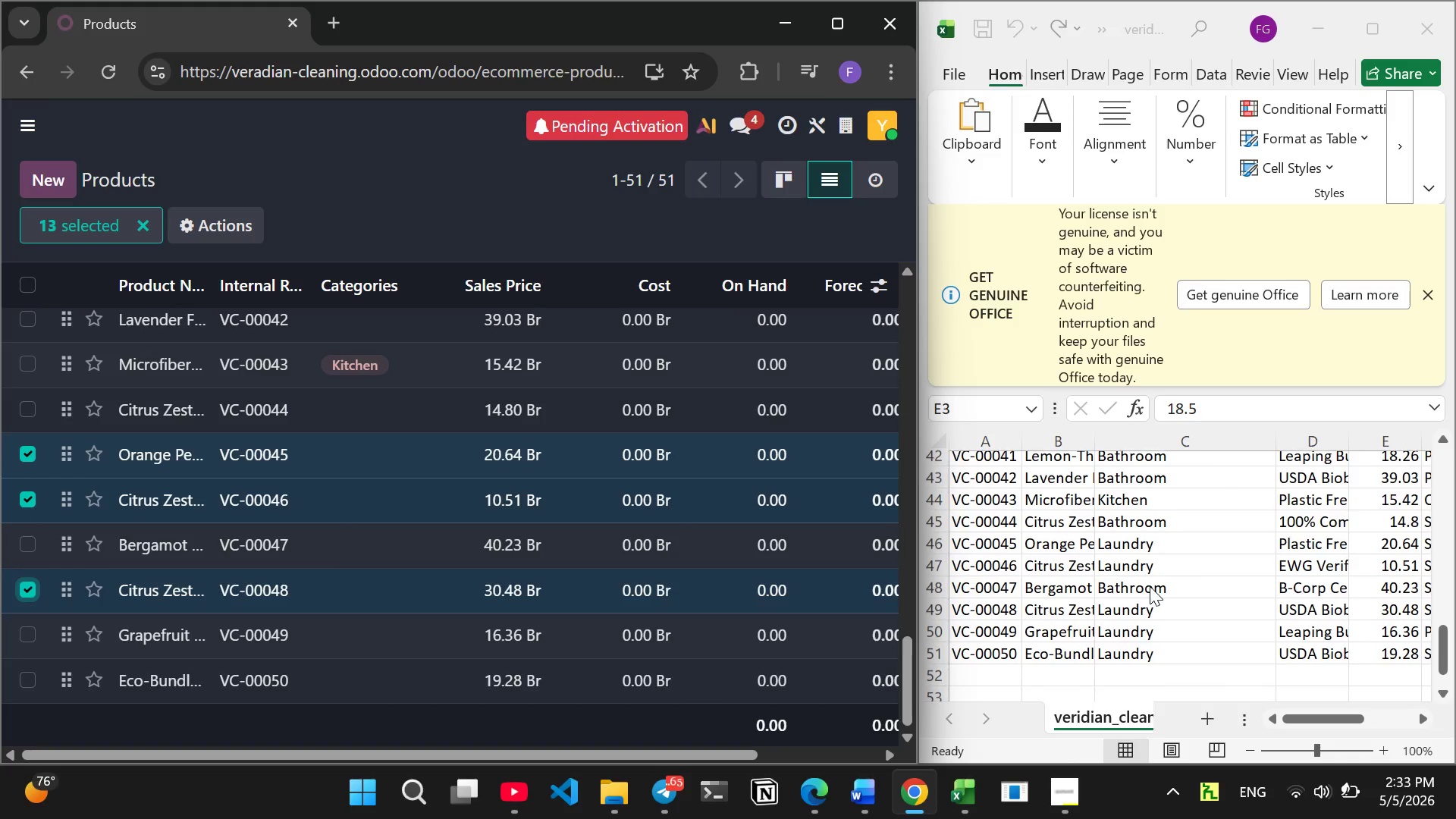 
left_click([25, 631])
 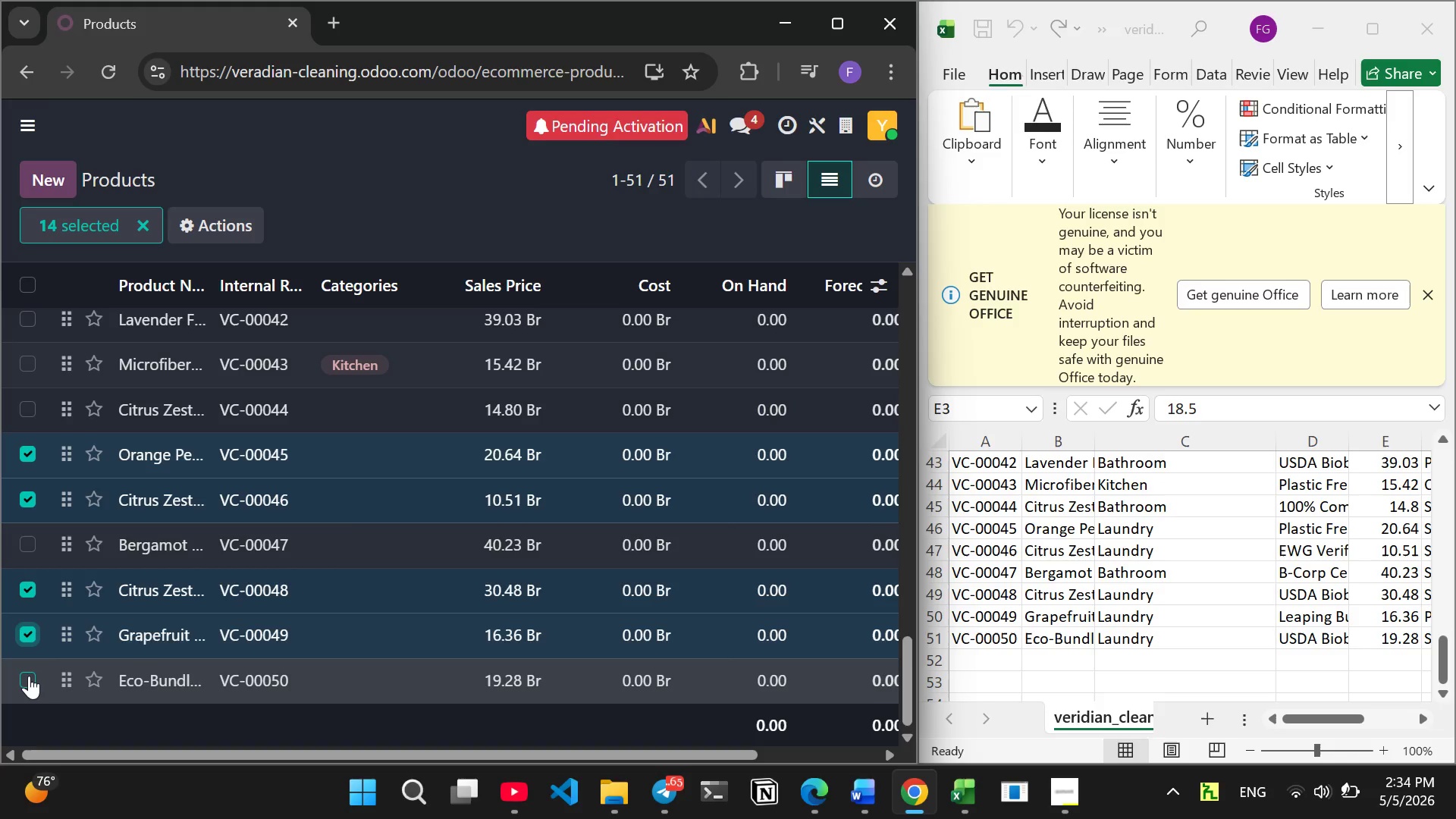 
left_click([28, 676])
 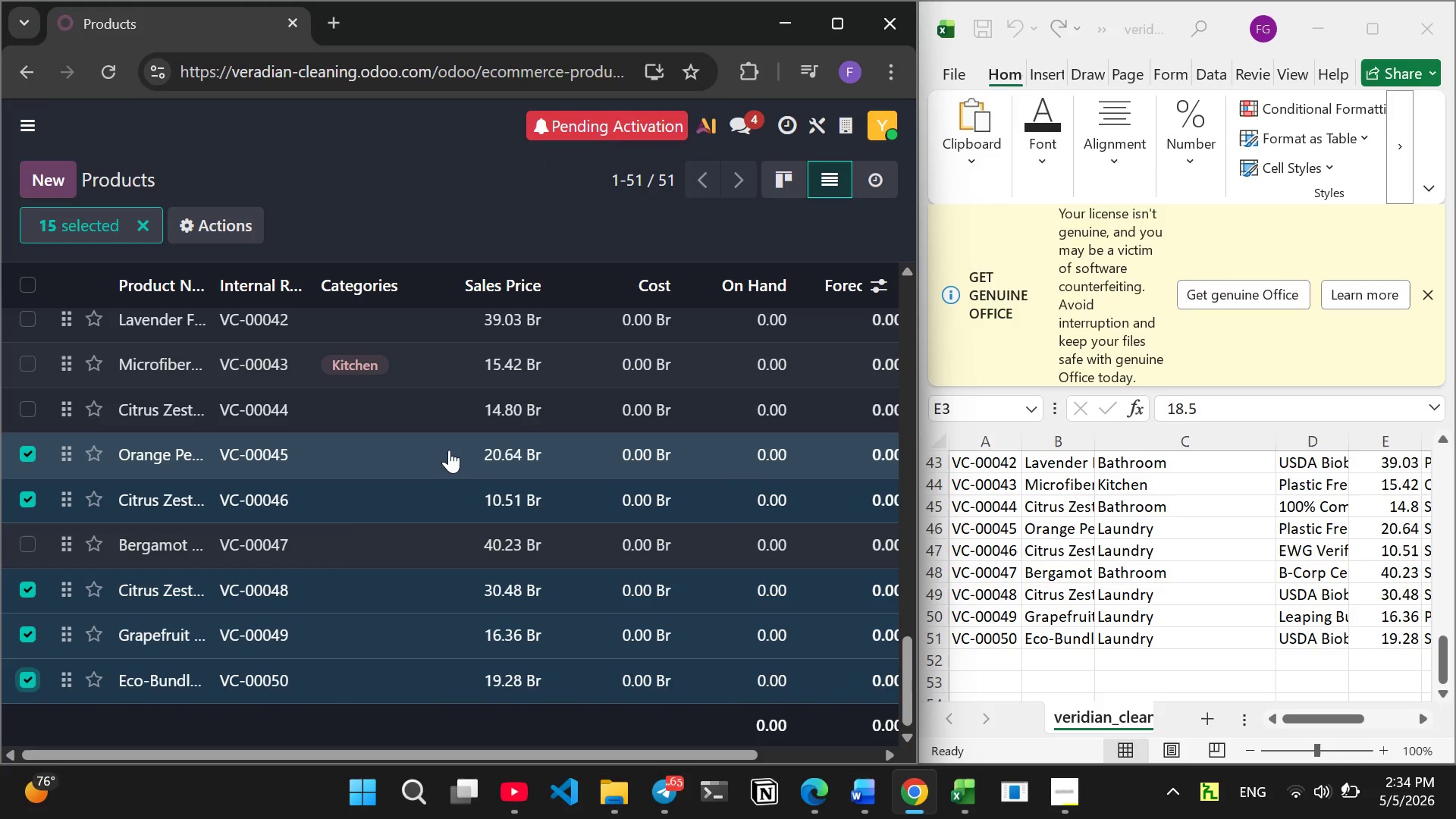 
wait(6.84)
 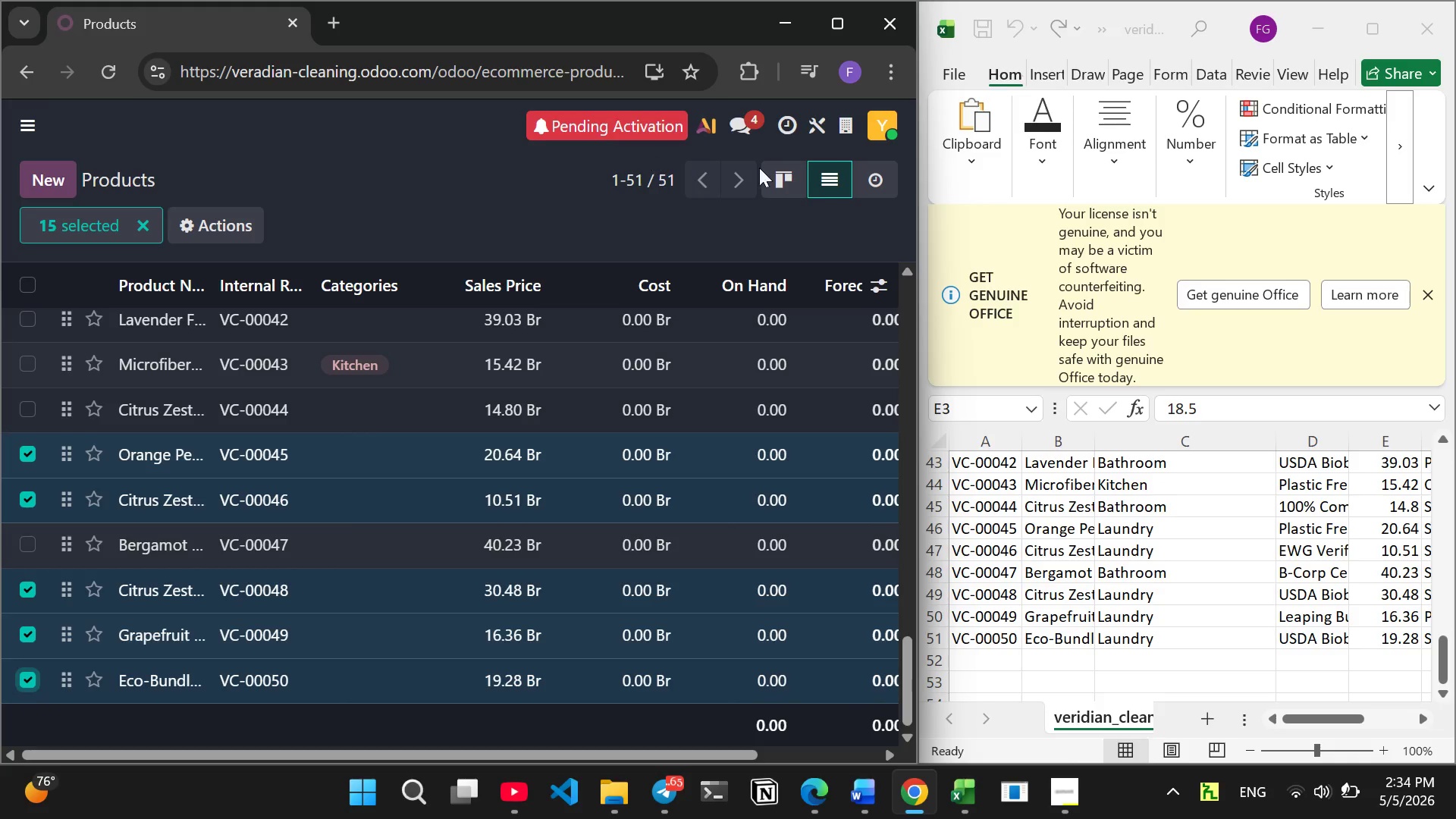 
left_click([844, 17])
 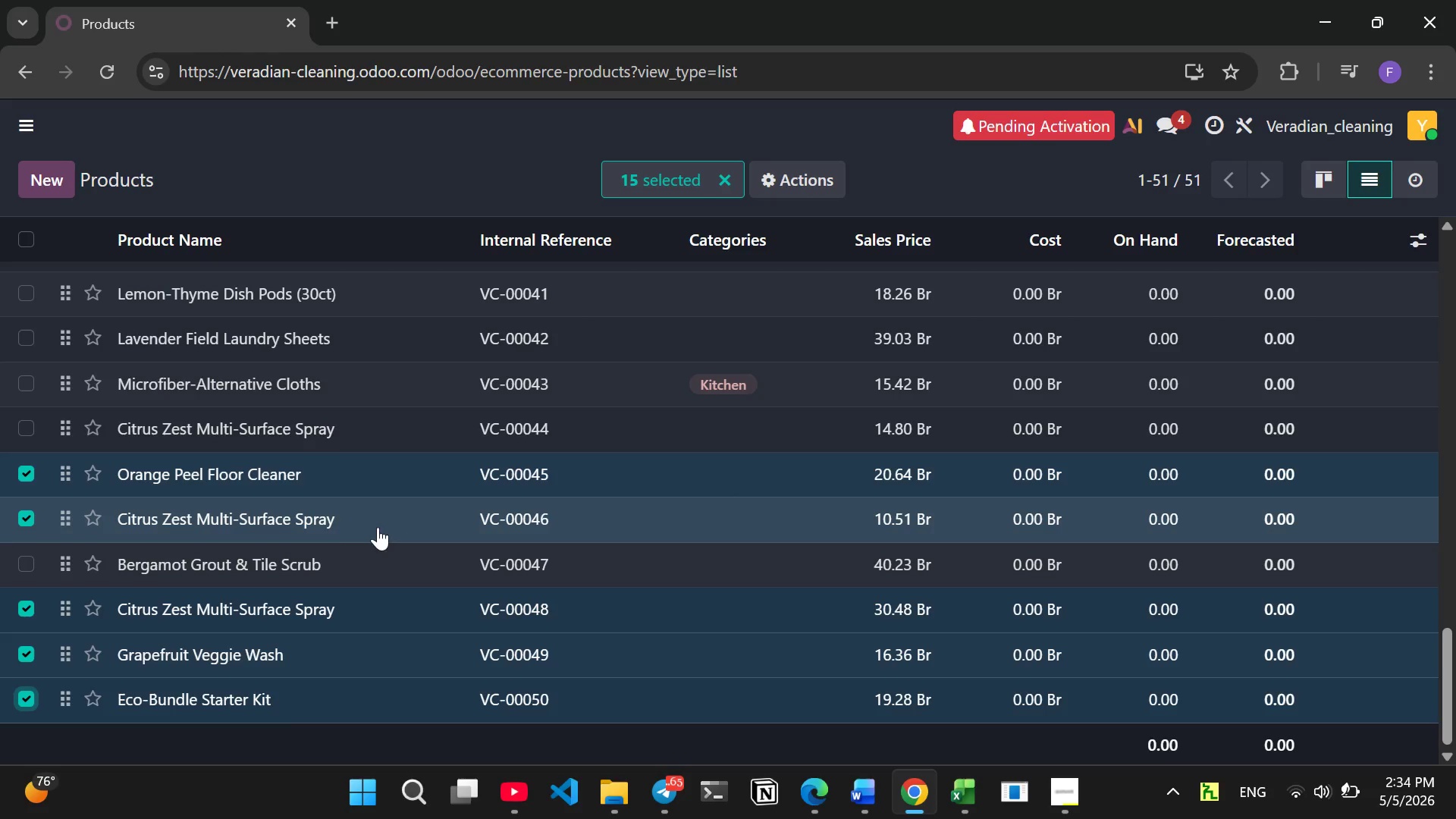 
left_click([356, 526])
 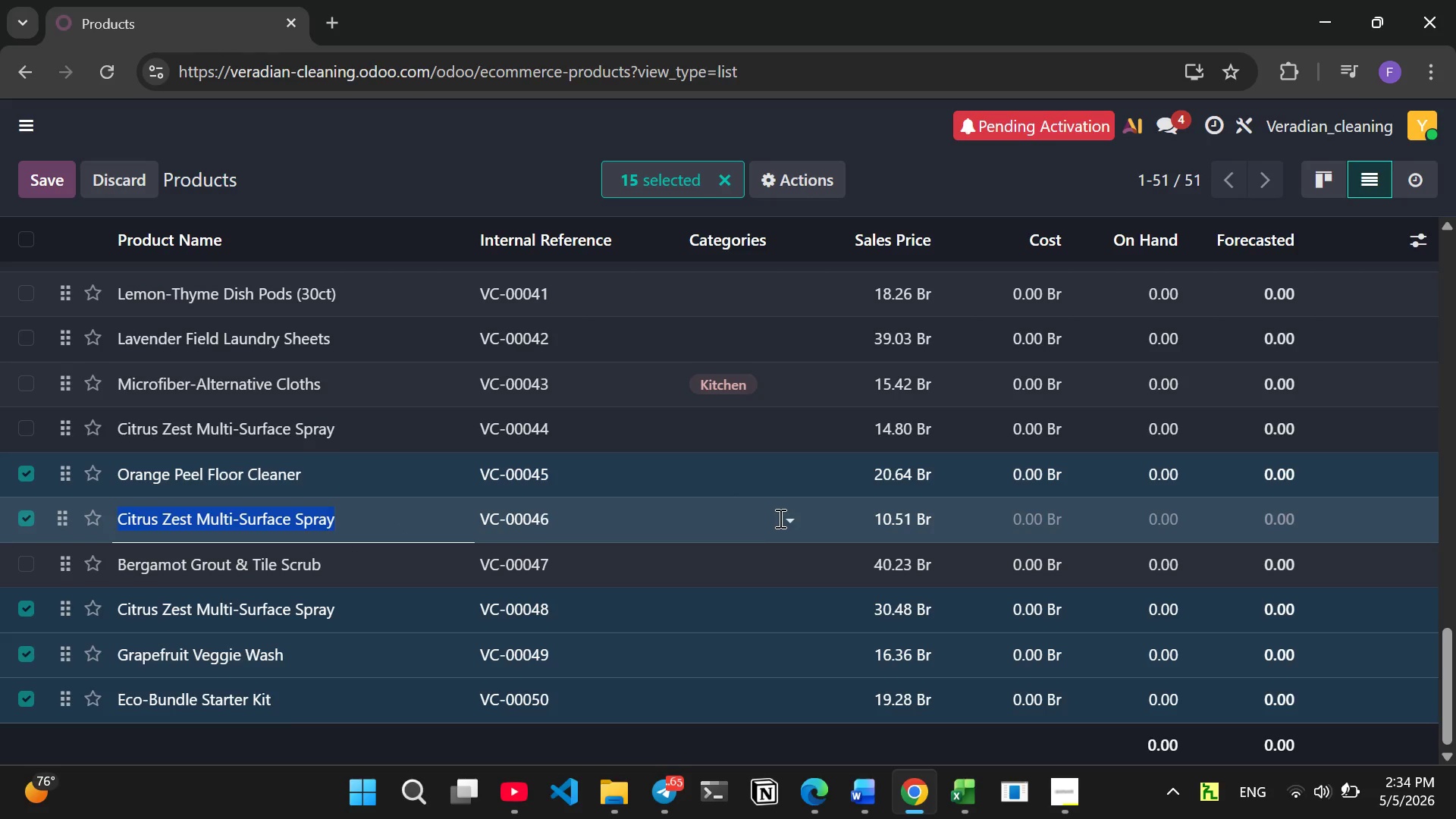 
wait(7.03)
 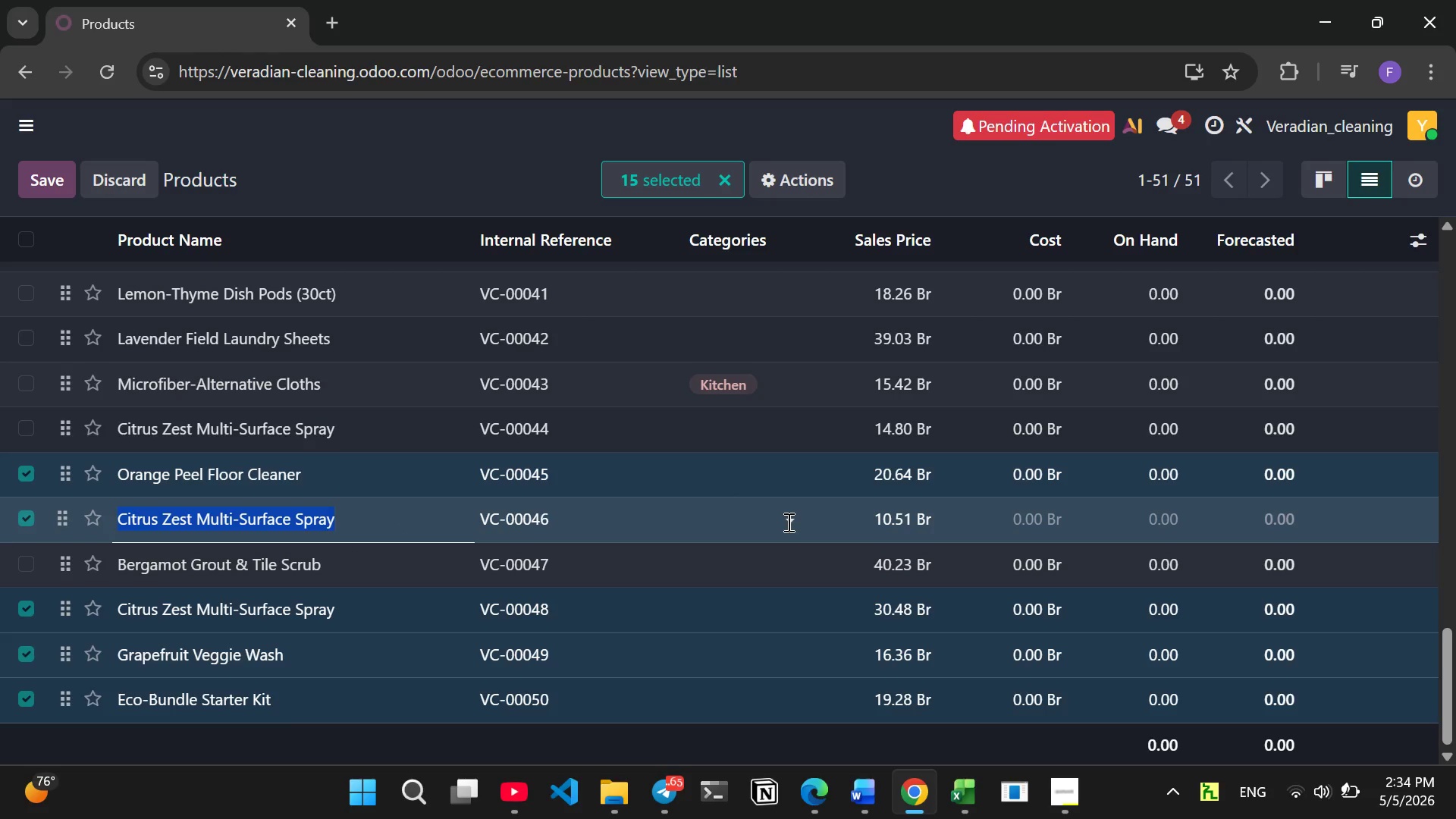 
left_click([795, 532])
 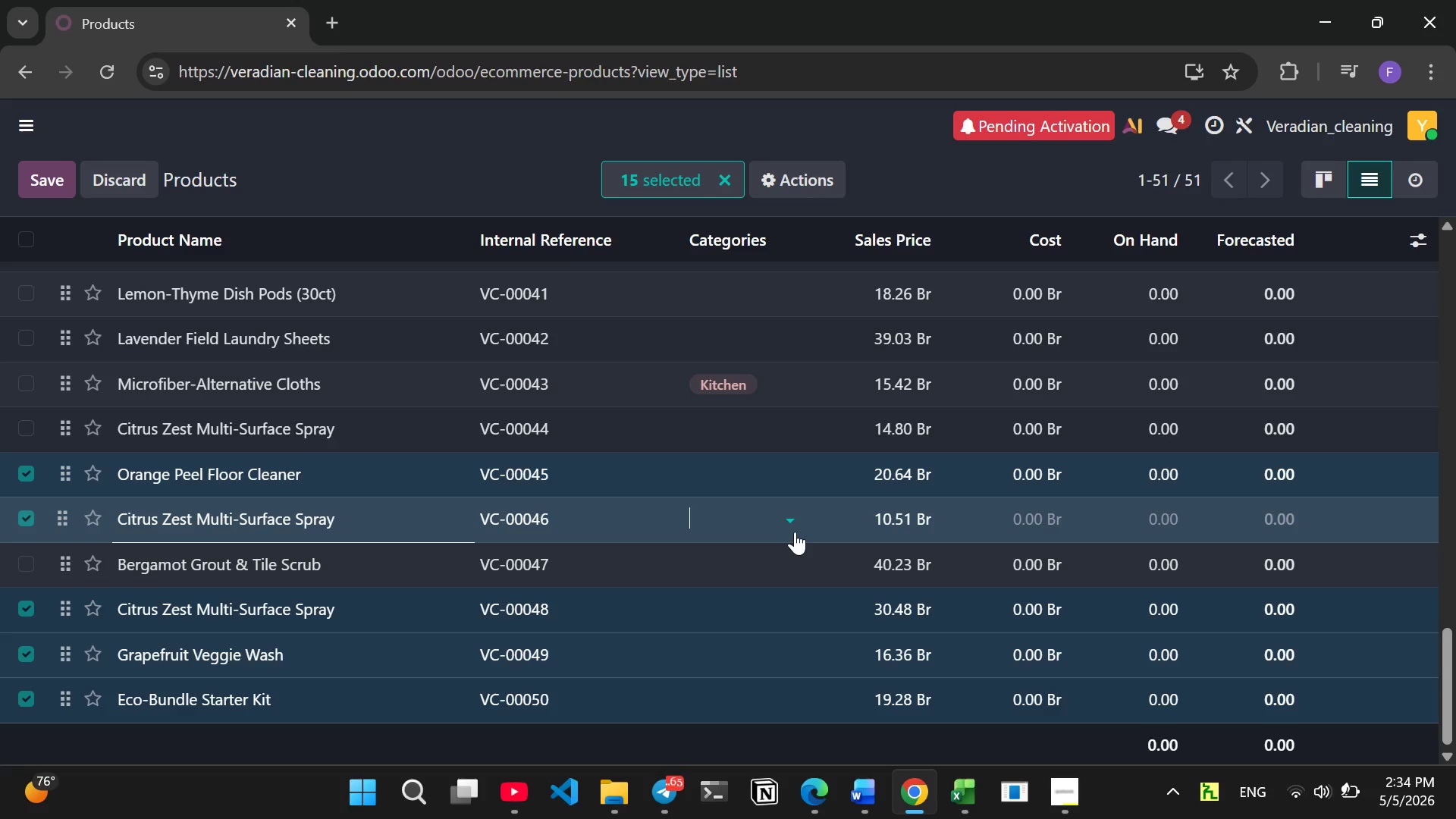 
left_click([792, 529])
 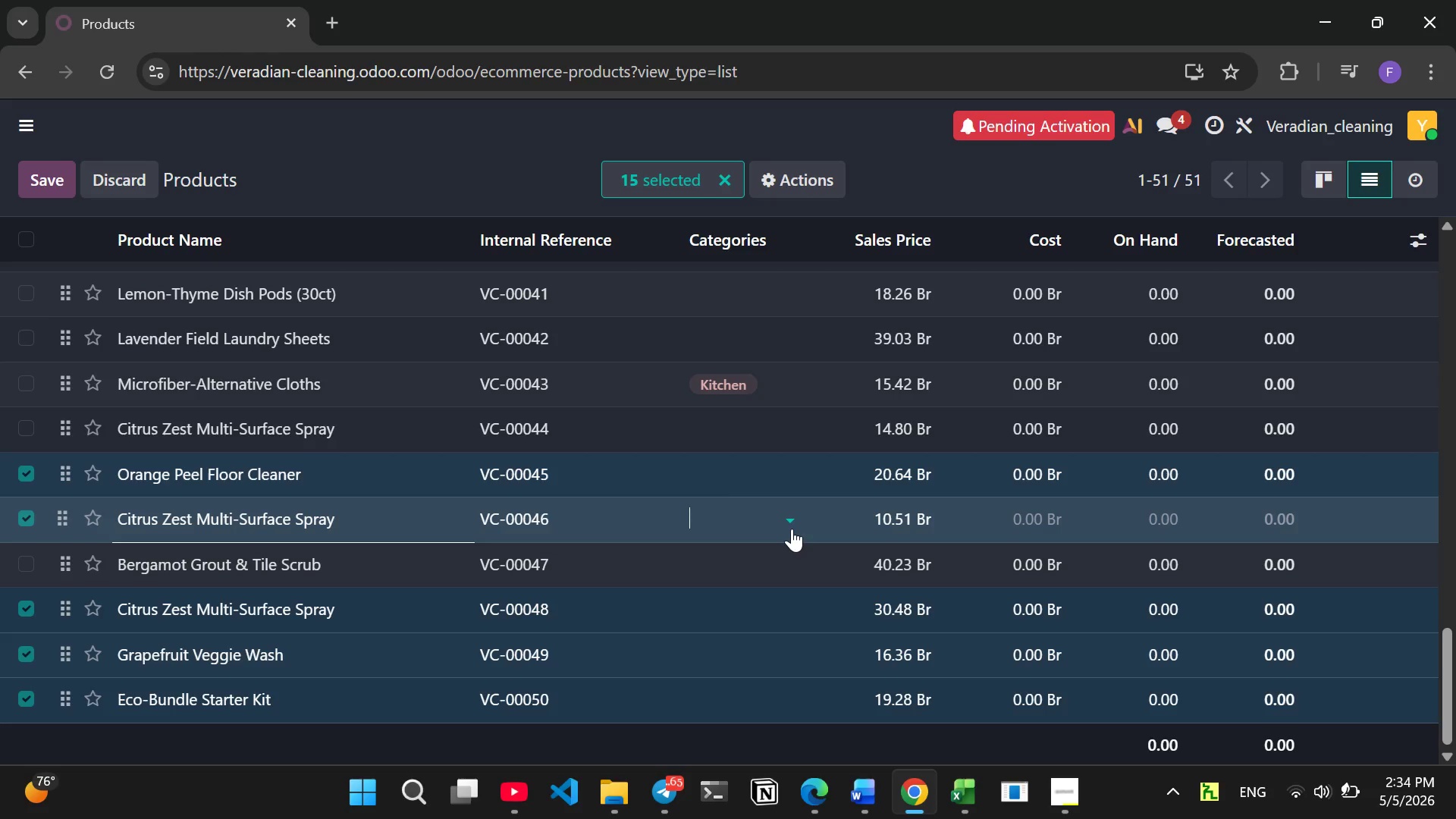 
left_click([792, 529])
 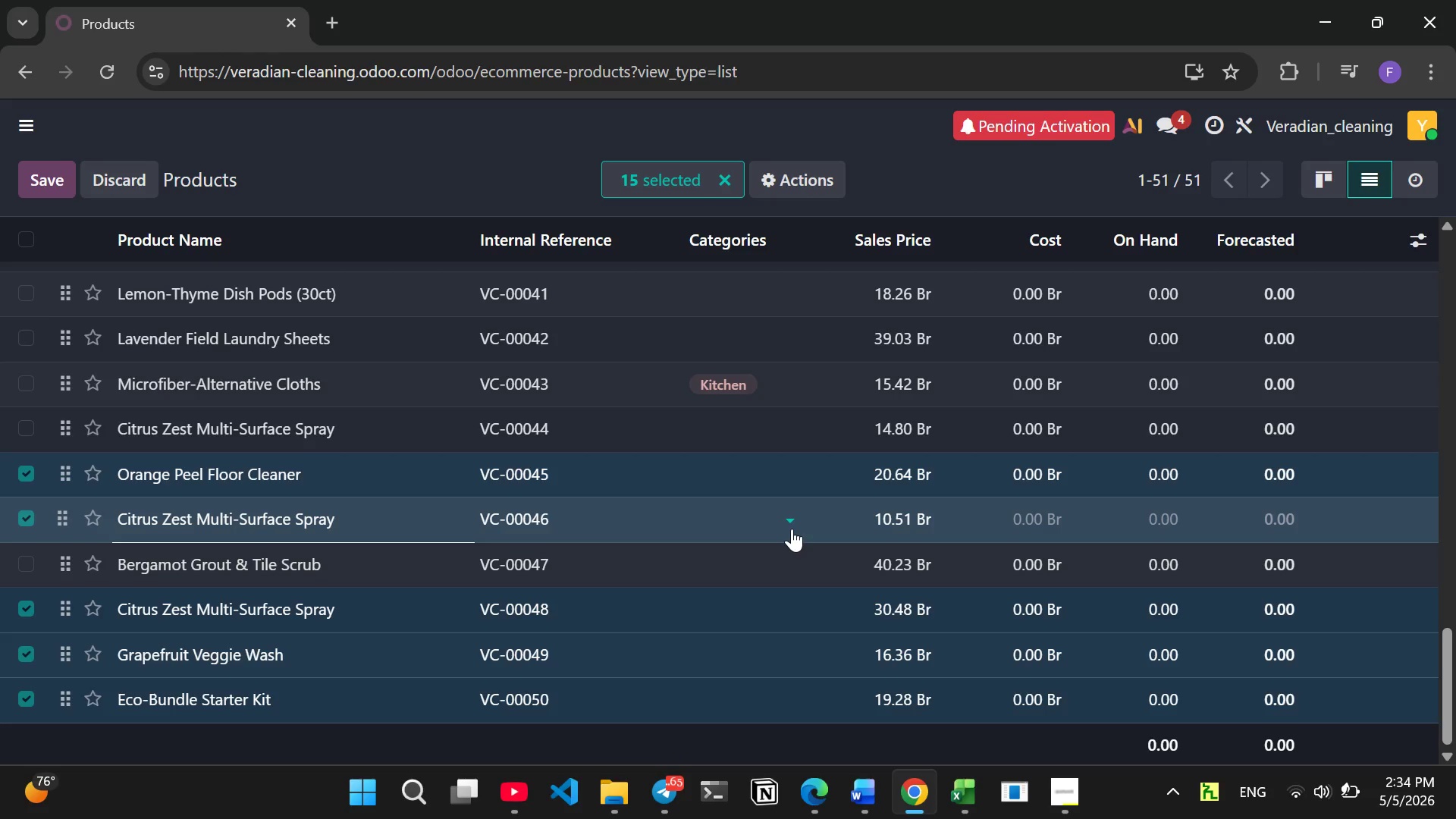 
left_click([792, 529])
 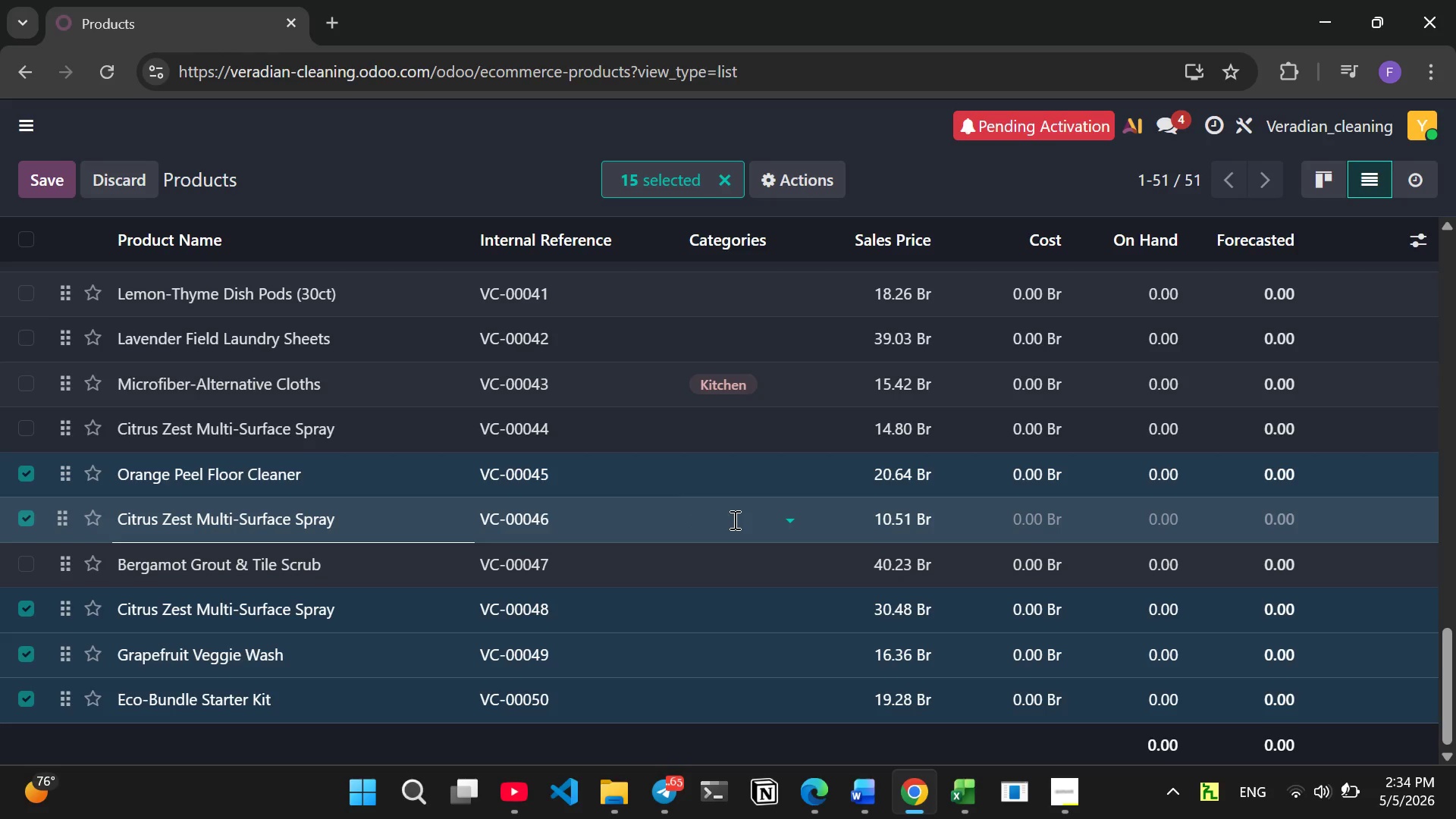 
wait(8.17)
 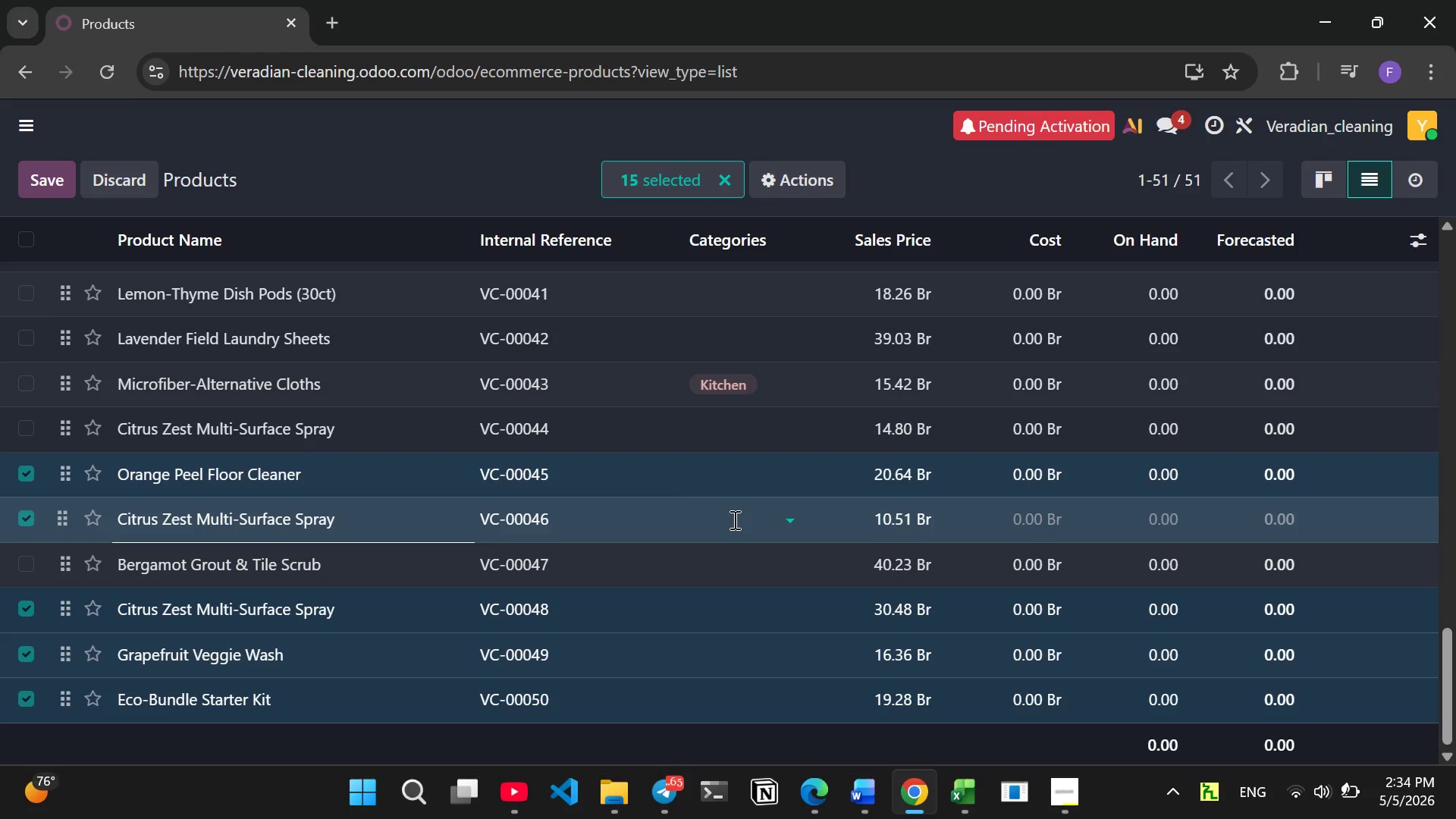 
left_click([786, 524])
 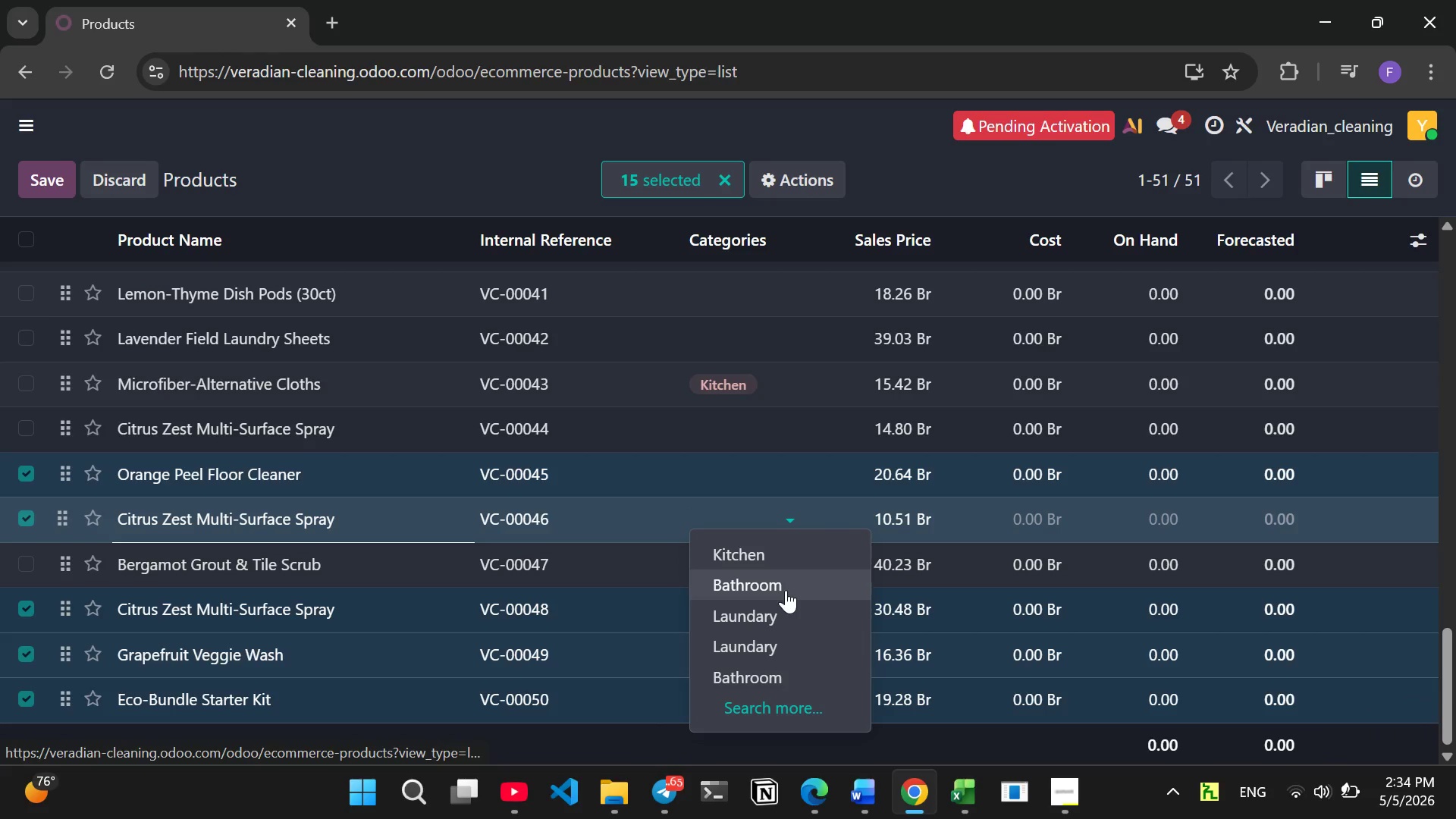 
wait(5.52)
 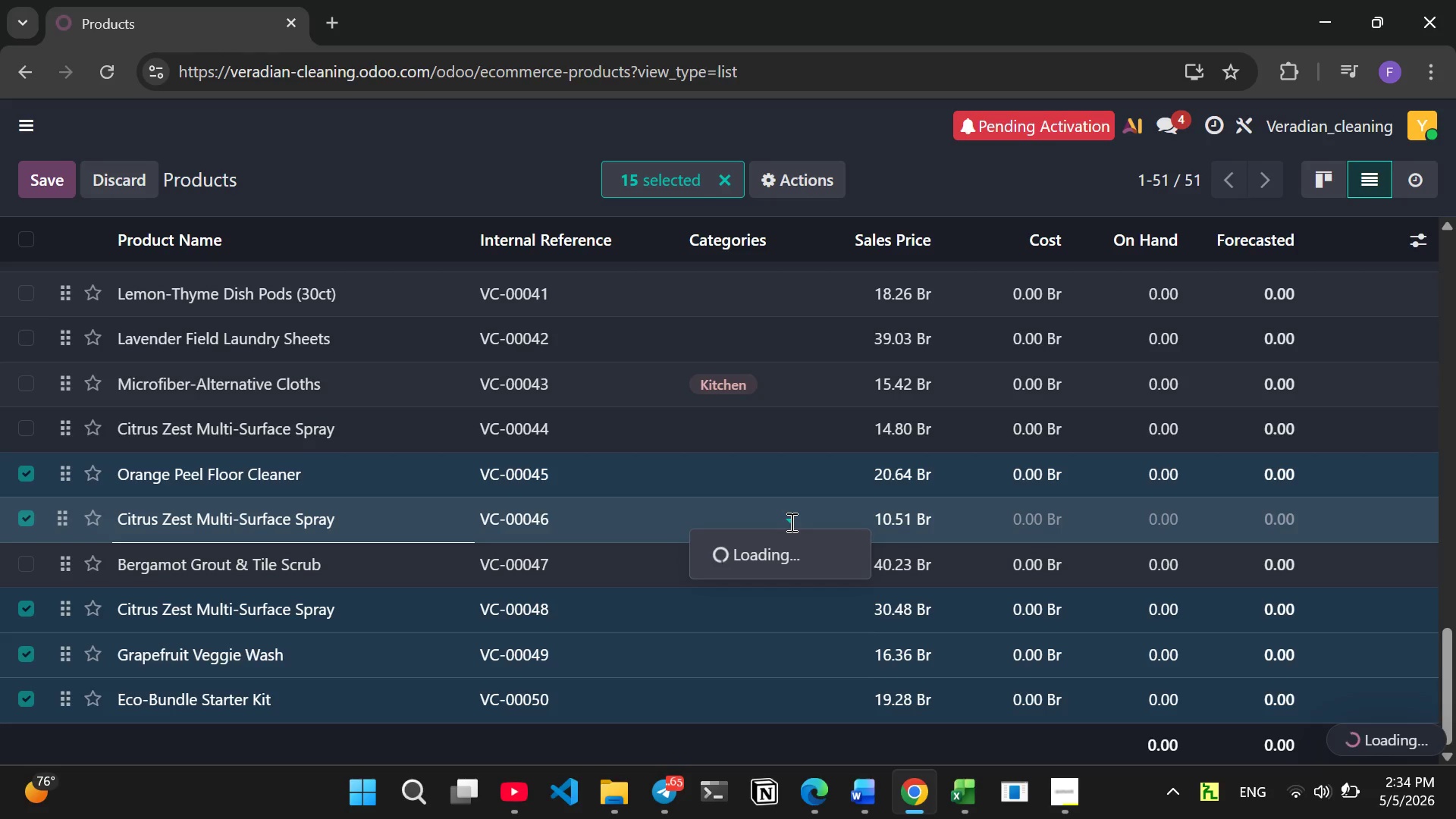 
left_click([778, 617])
 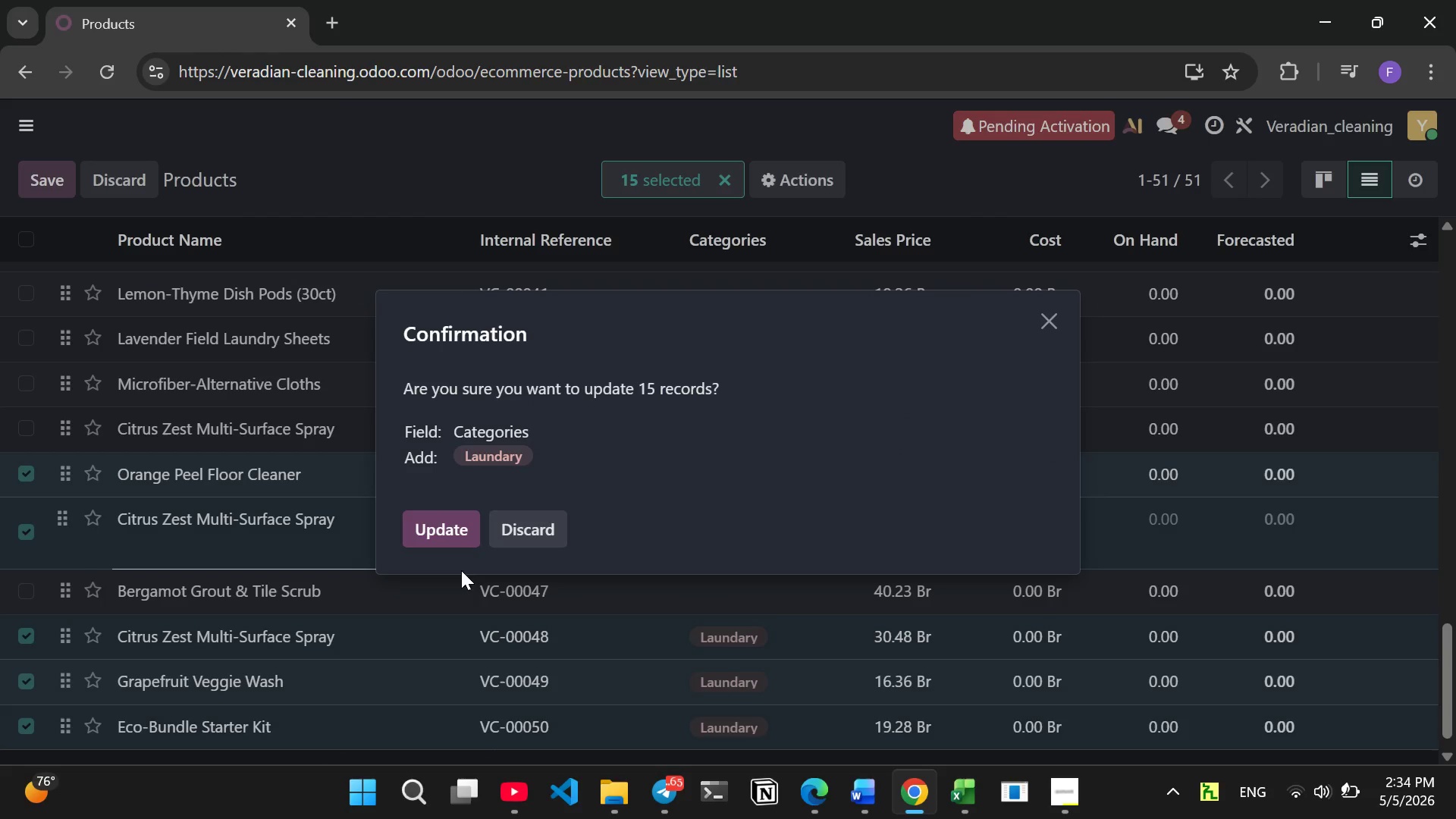 
left_click([442, 532])
 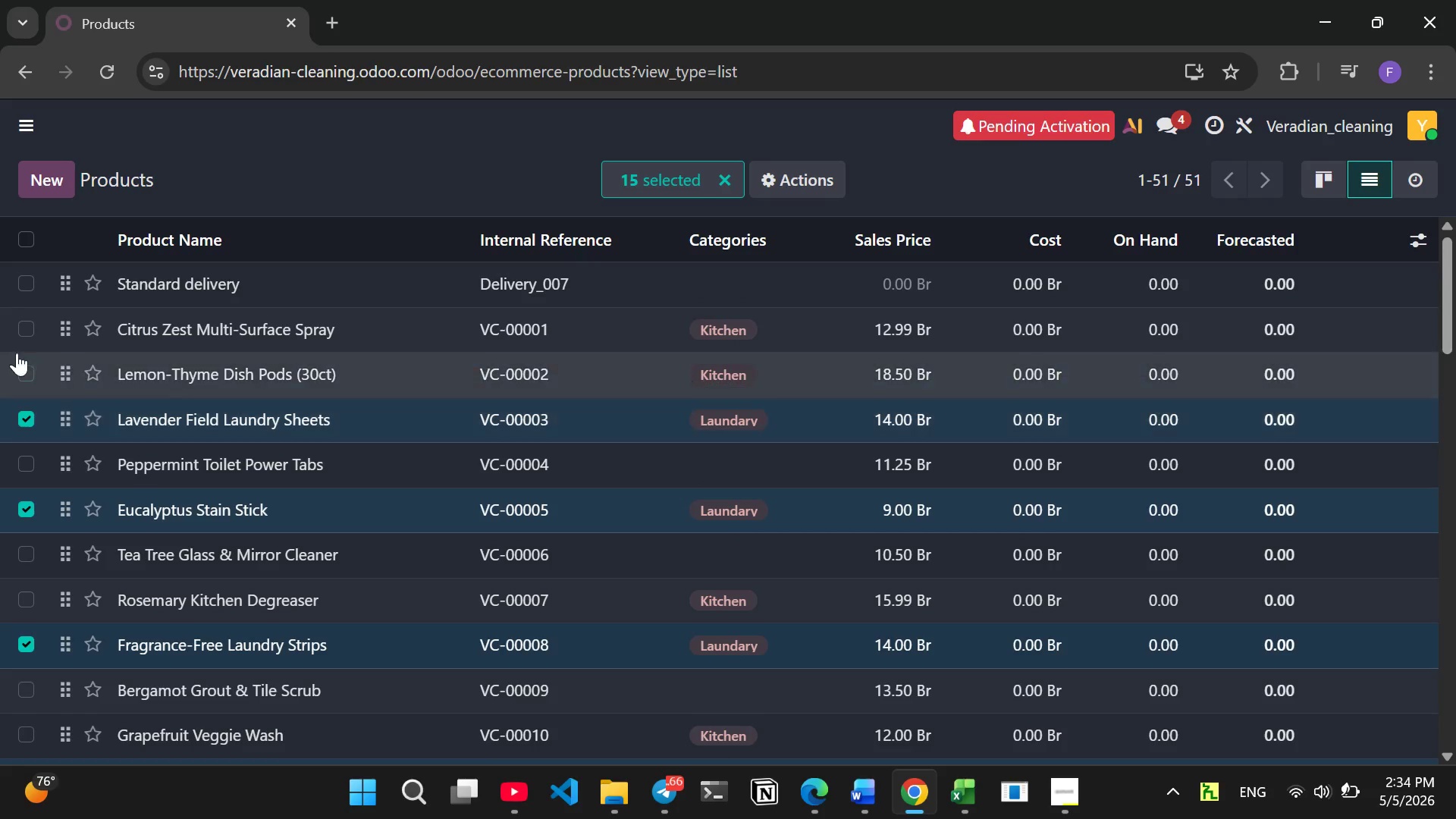 
left_click([24, 243])
 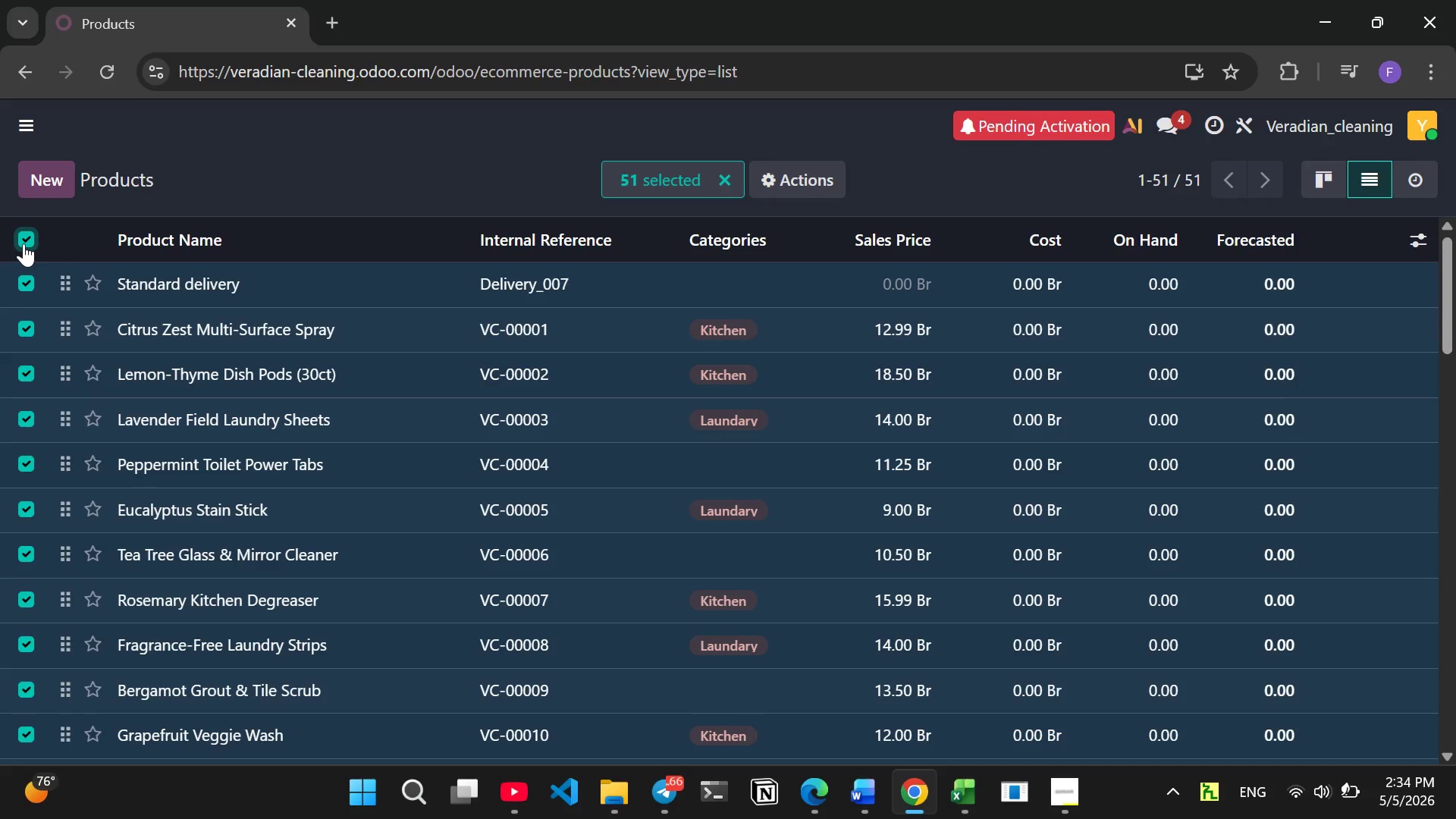 
left_click([24, 243])
 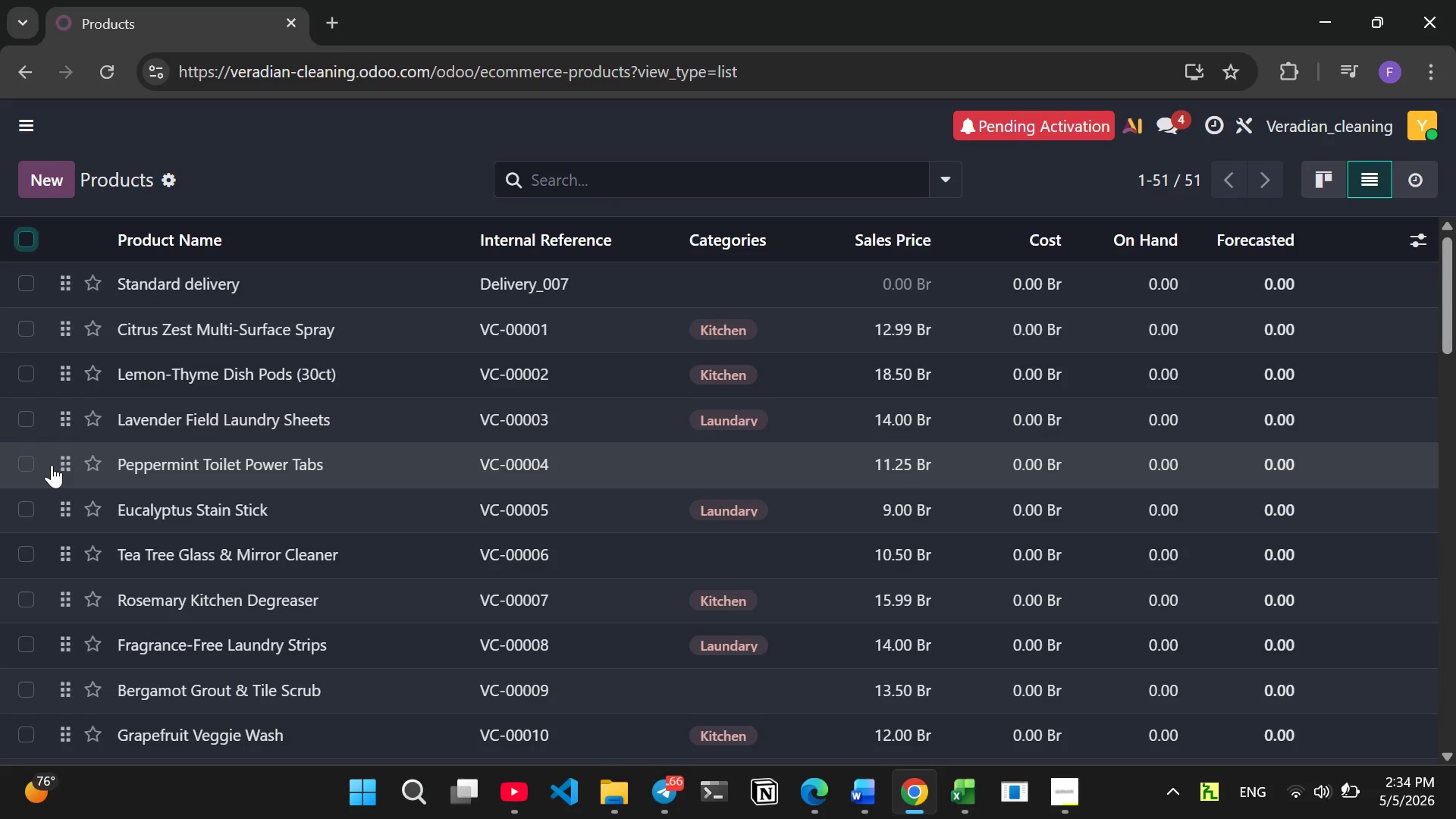 
left_click([25, 462])
 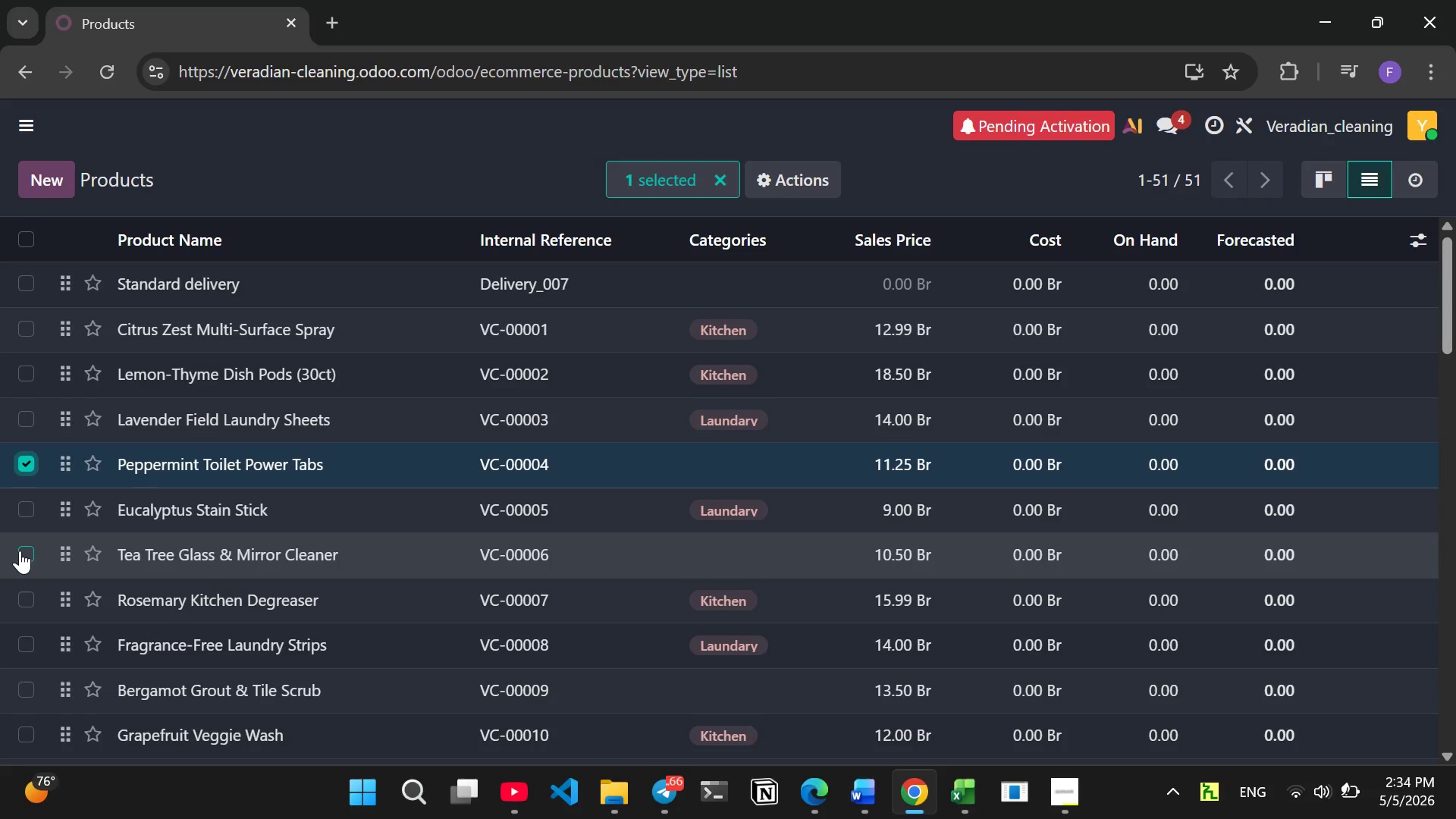 
left_click([20, 551])
 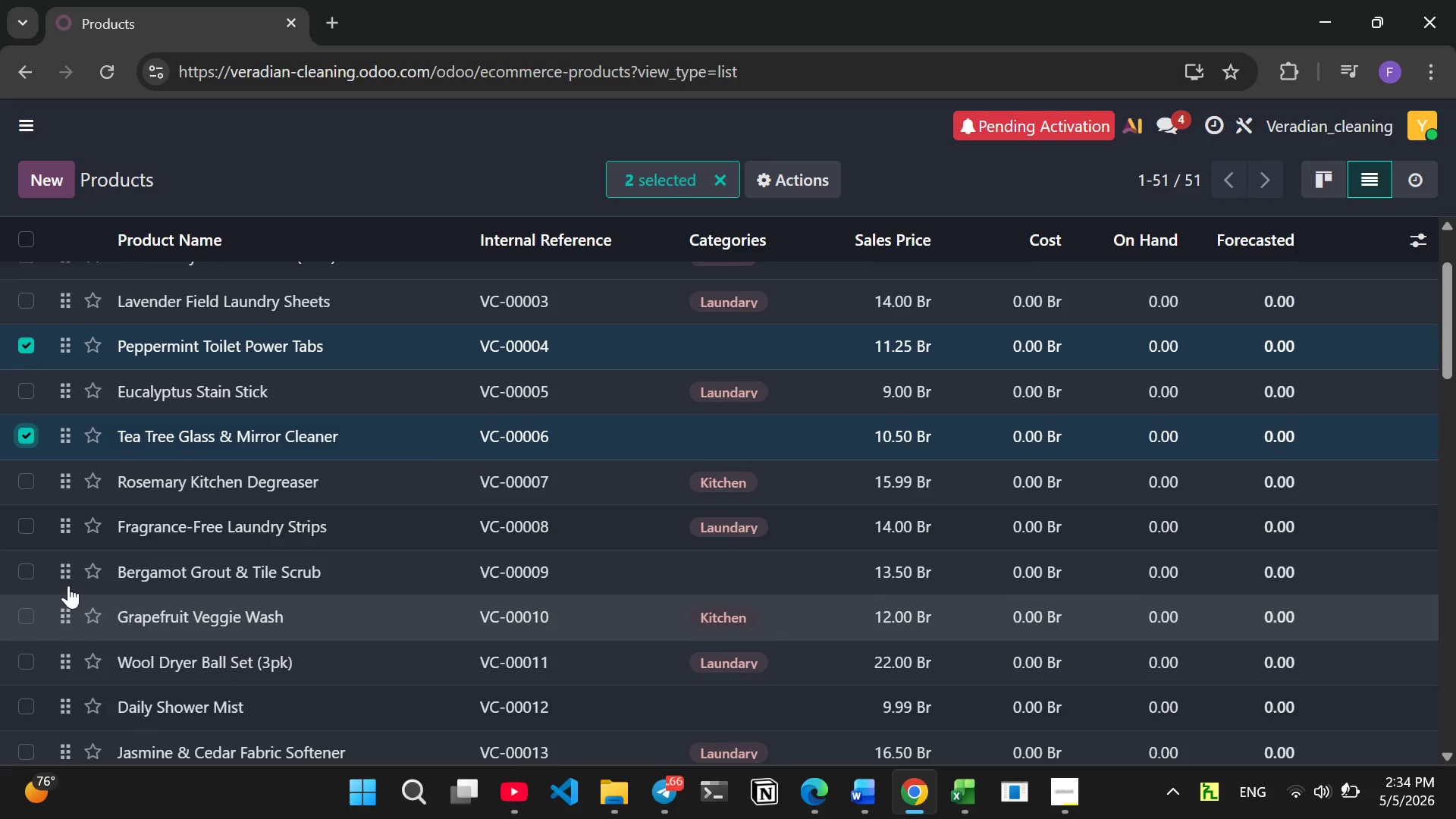 
left_click([22, 570])
 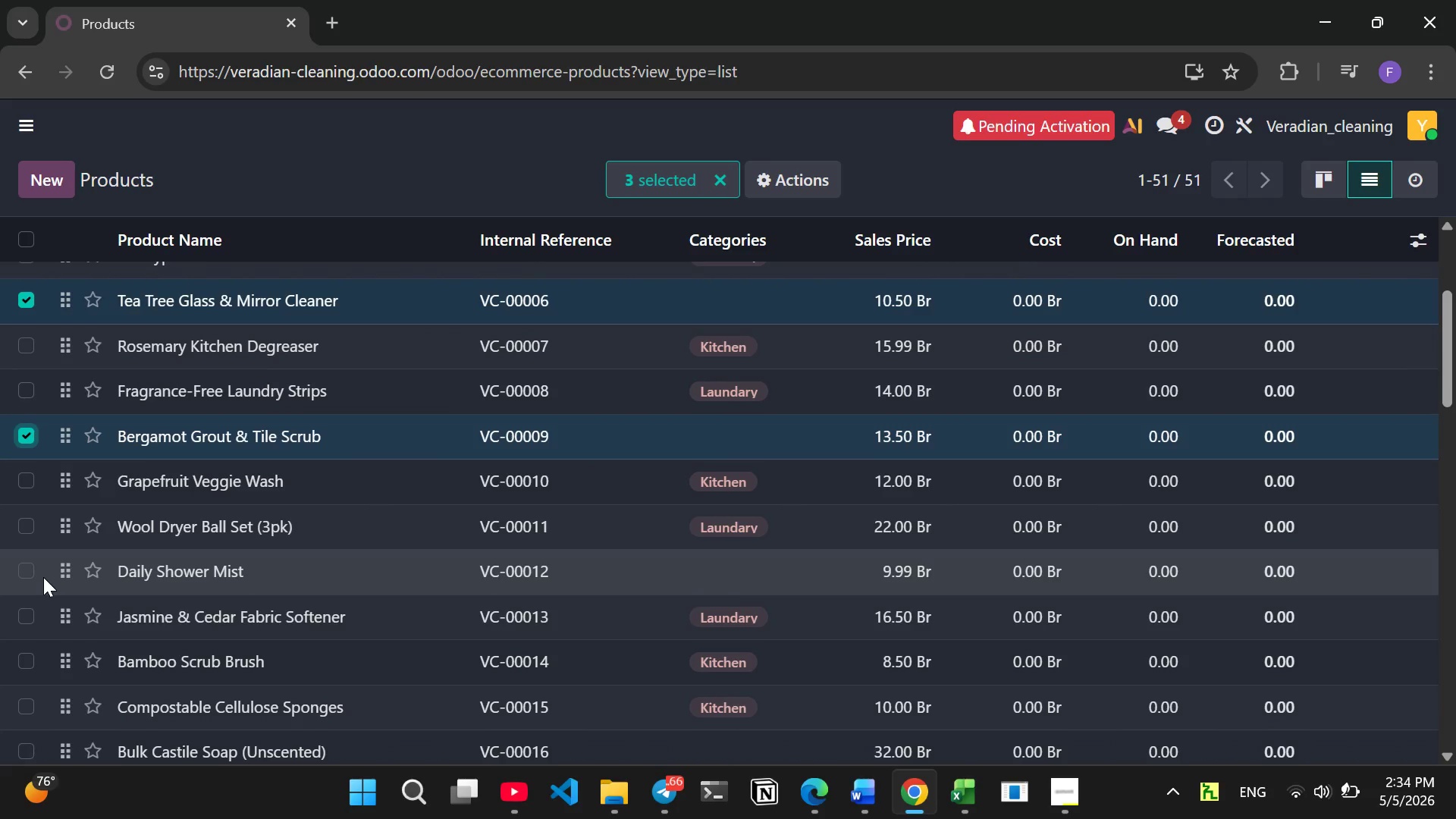 
left_click([22, 570])
 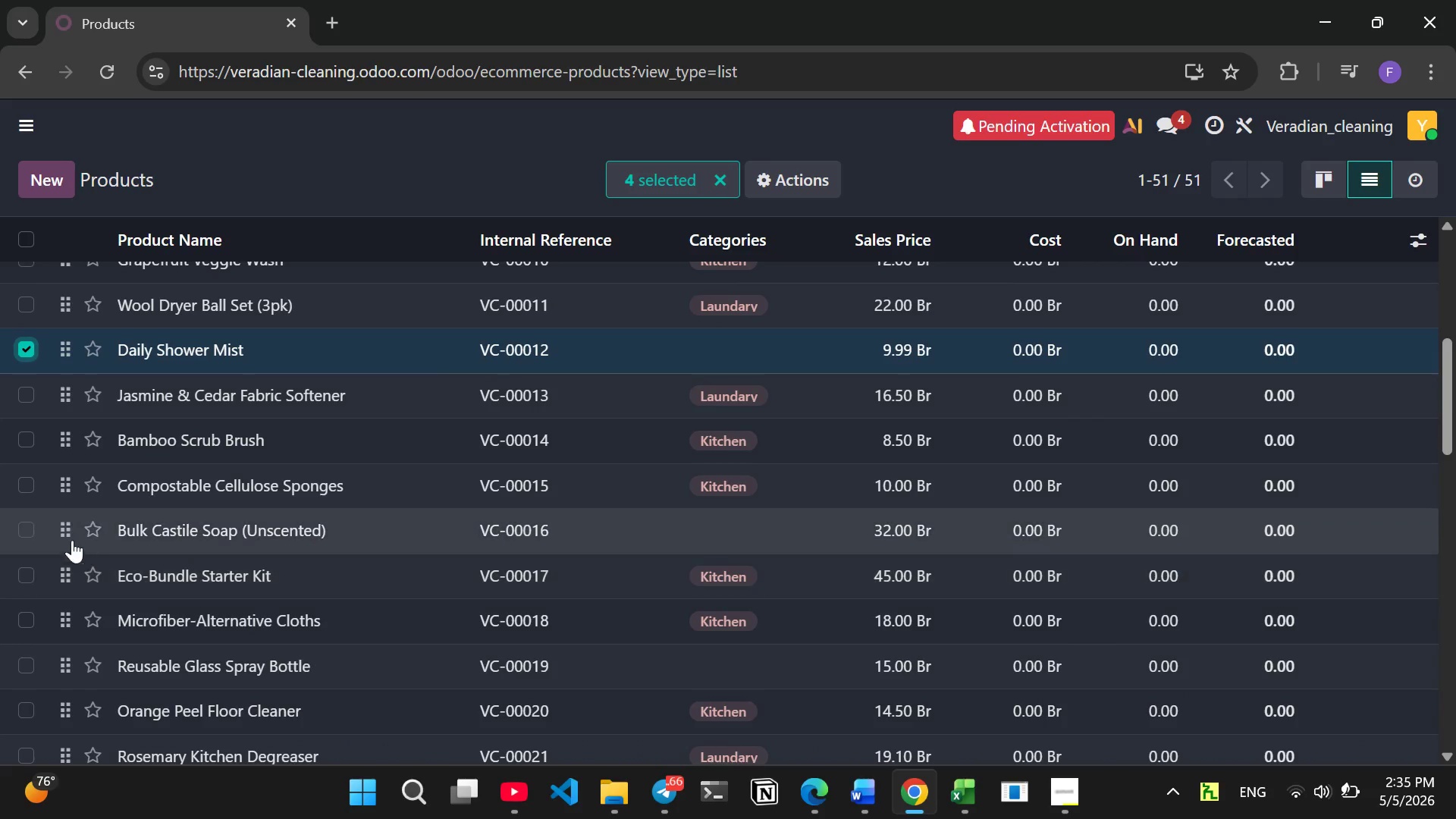 
left_click([30, 530])
 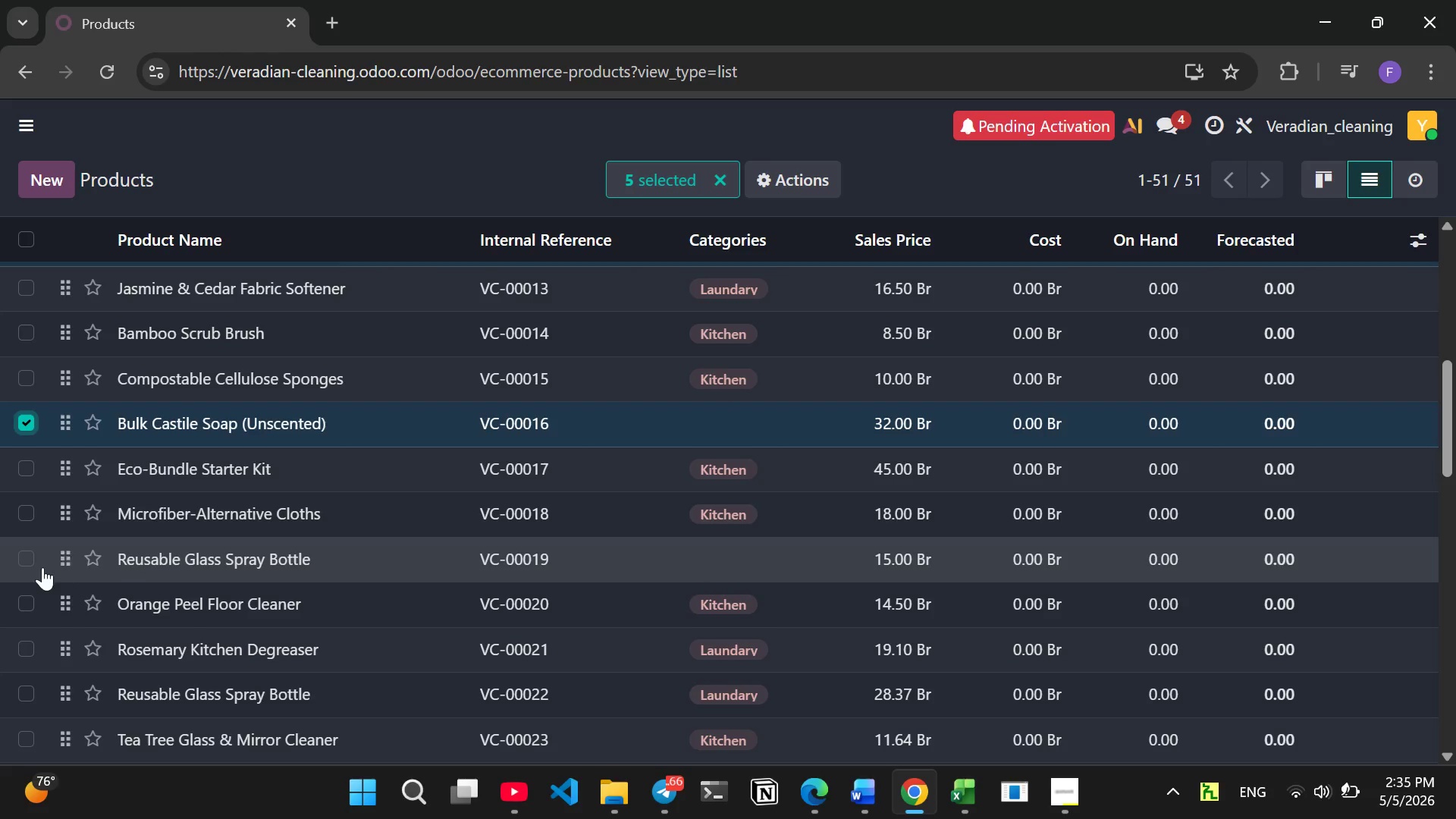 
left_click([29, 559])
 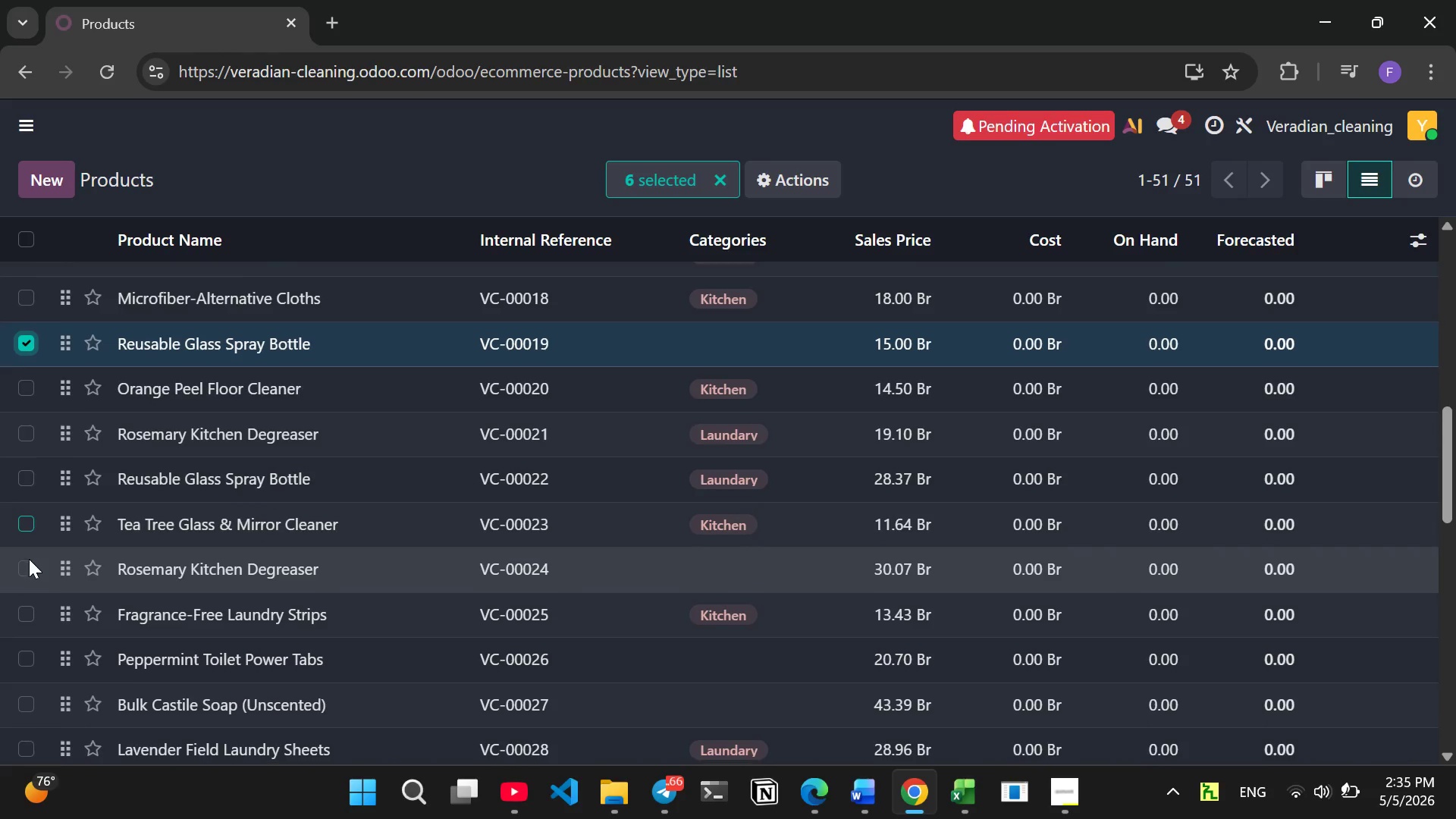 
left_click([27, 559])
 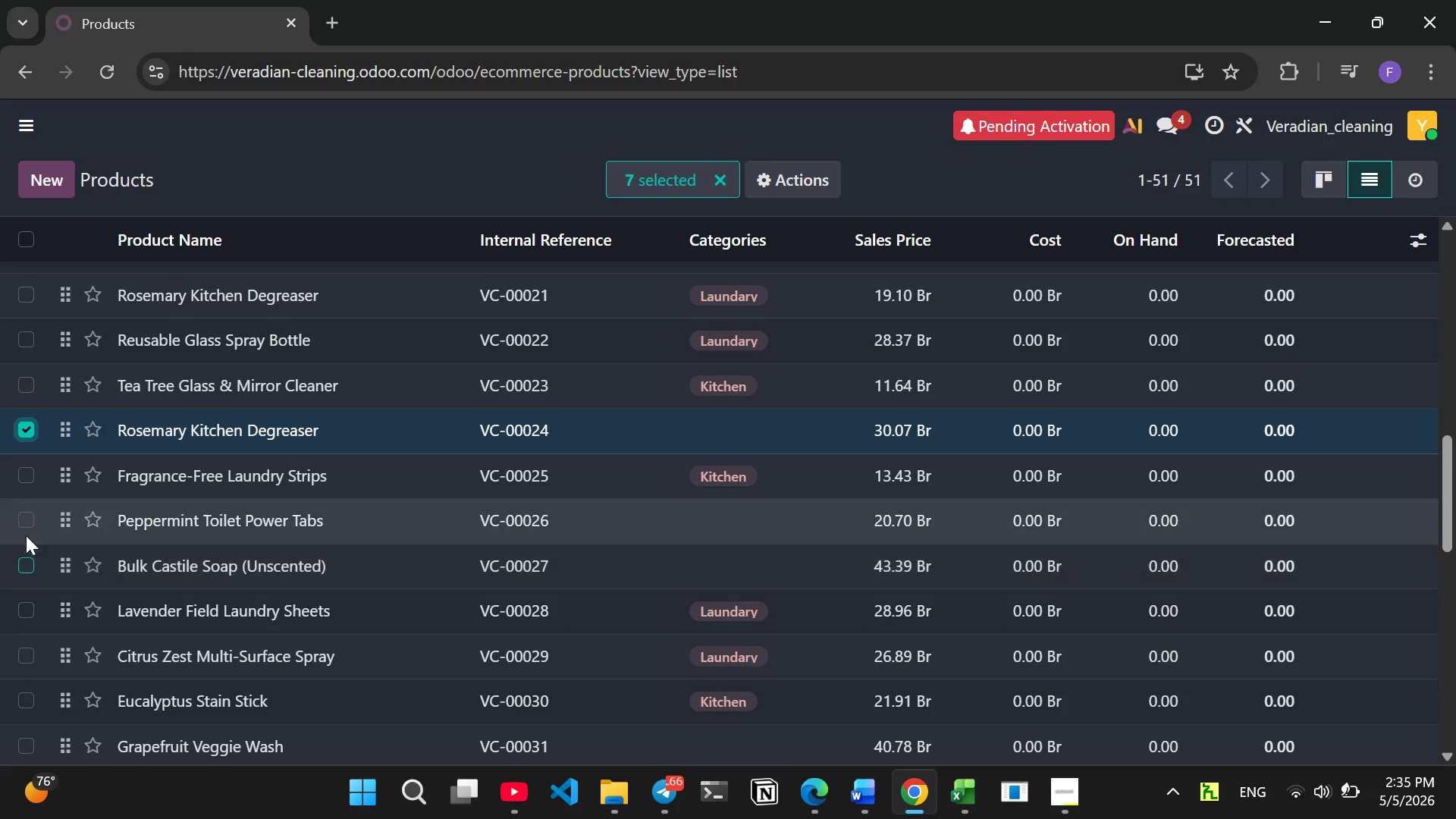 
left_click([25, 528])
 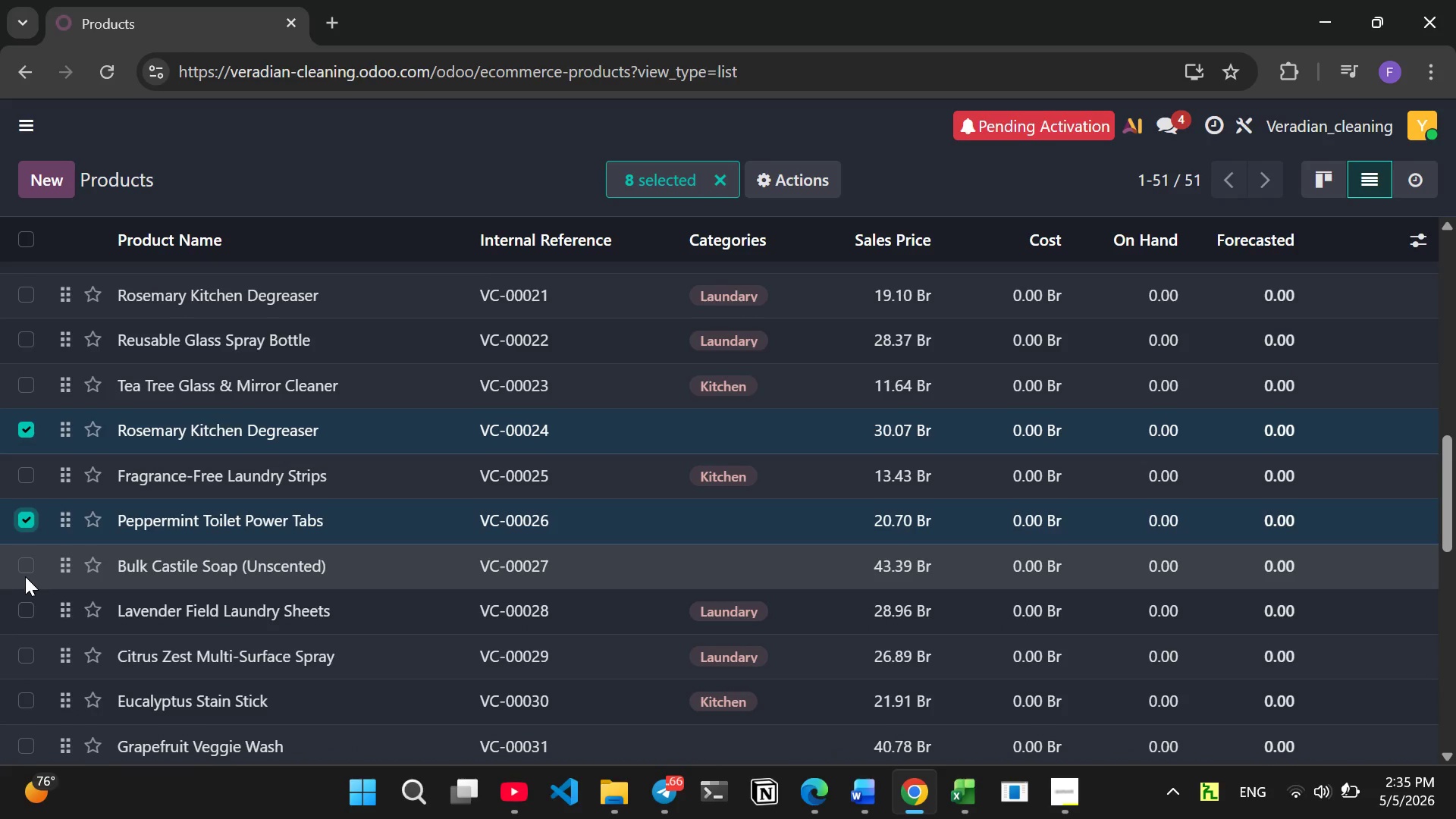 
left_click([27, 570])
 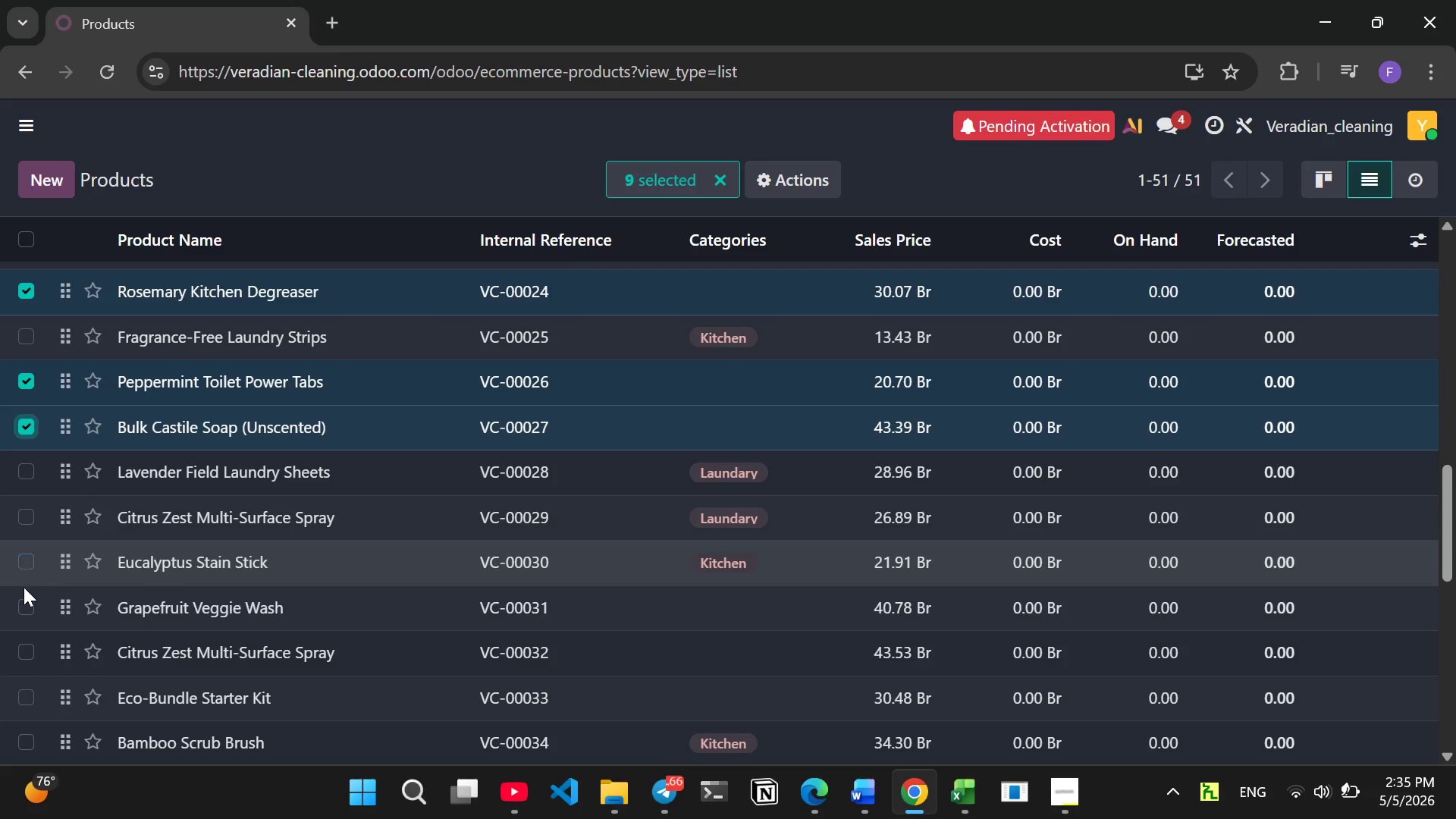 
left_click([22, 599])
 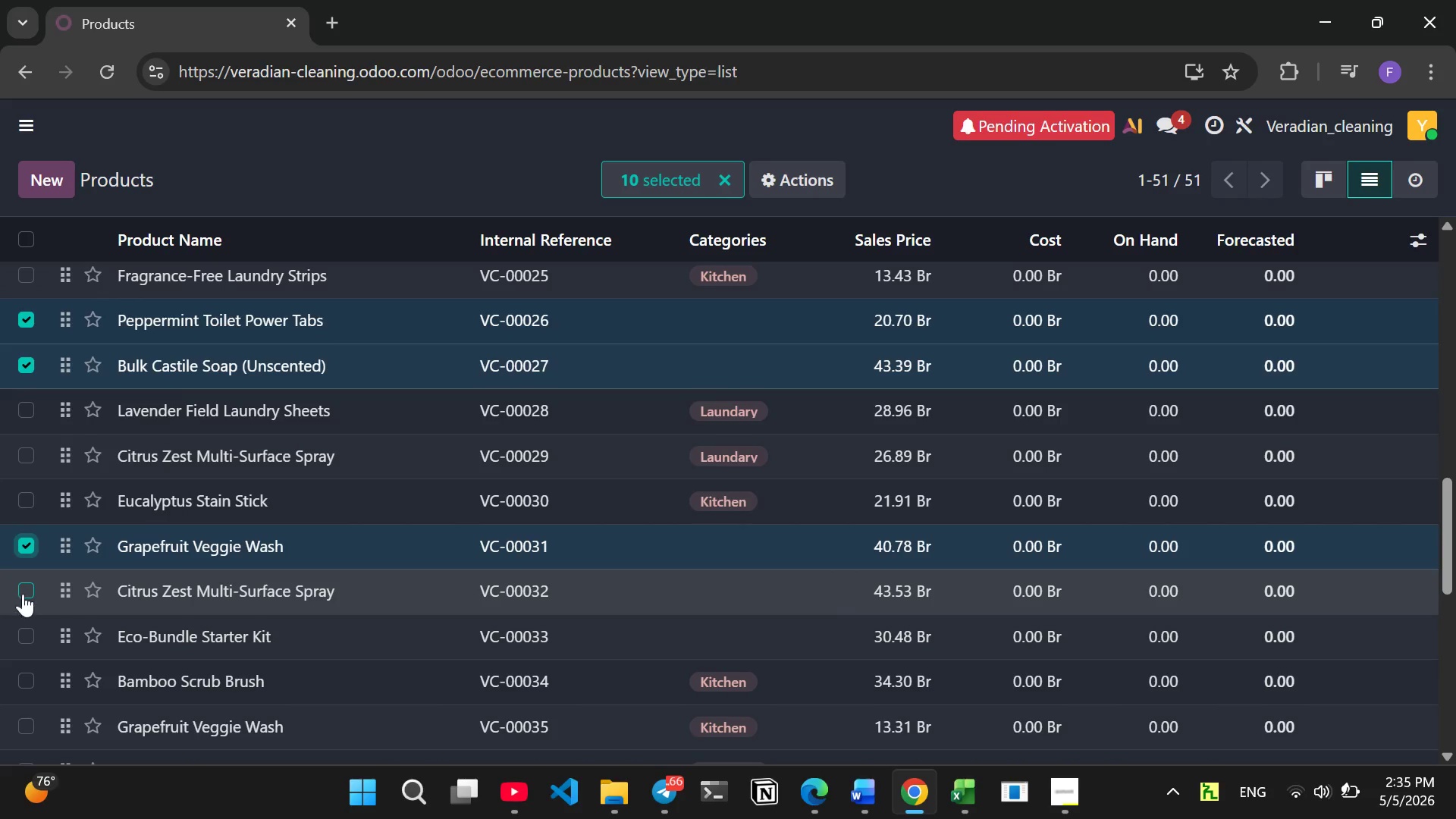 
left_click([25, 587])
 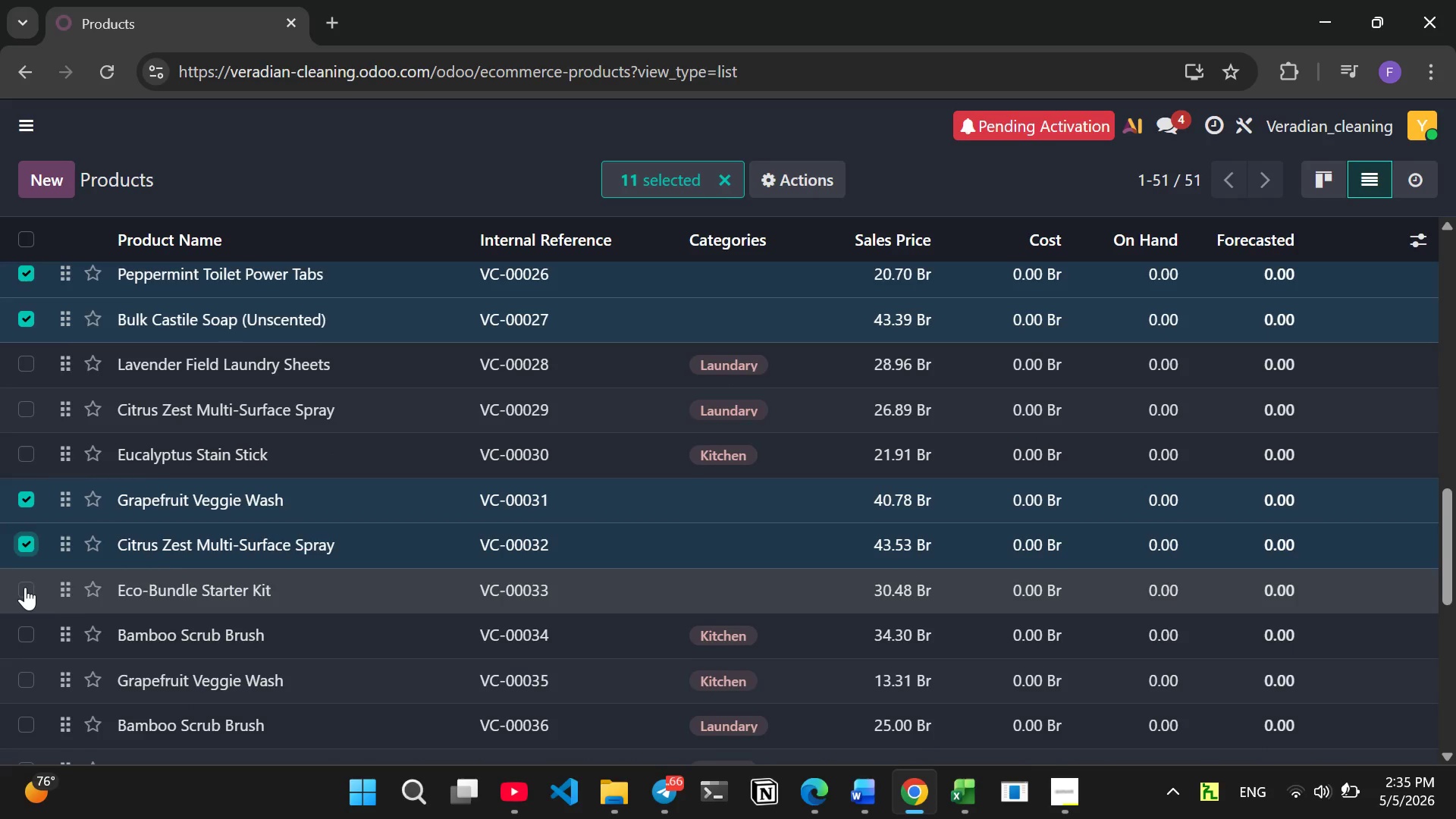 
left_click([25, 587])
 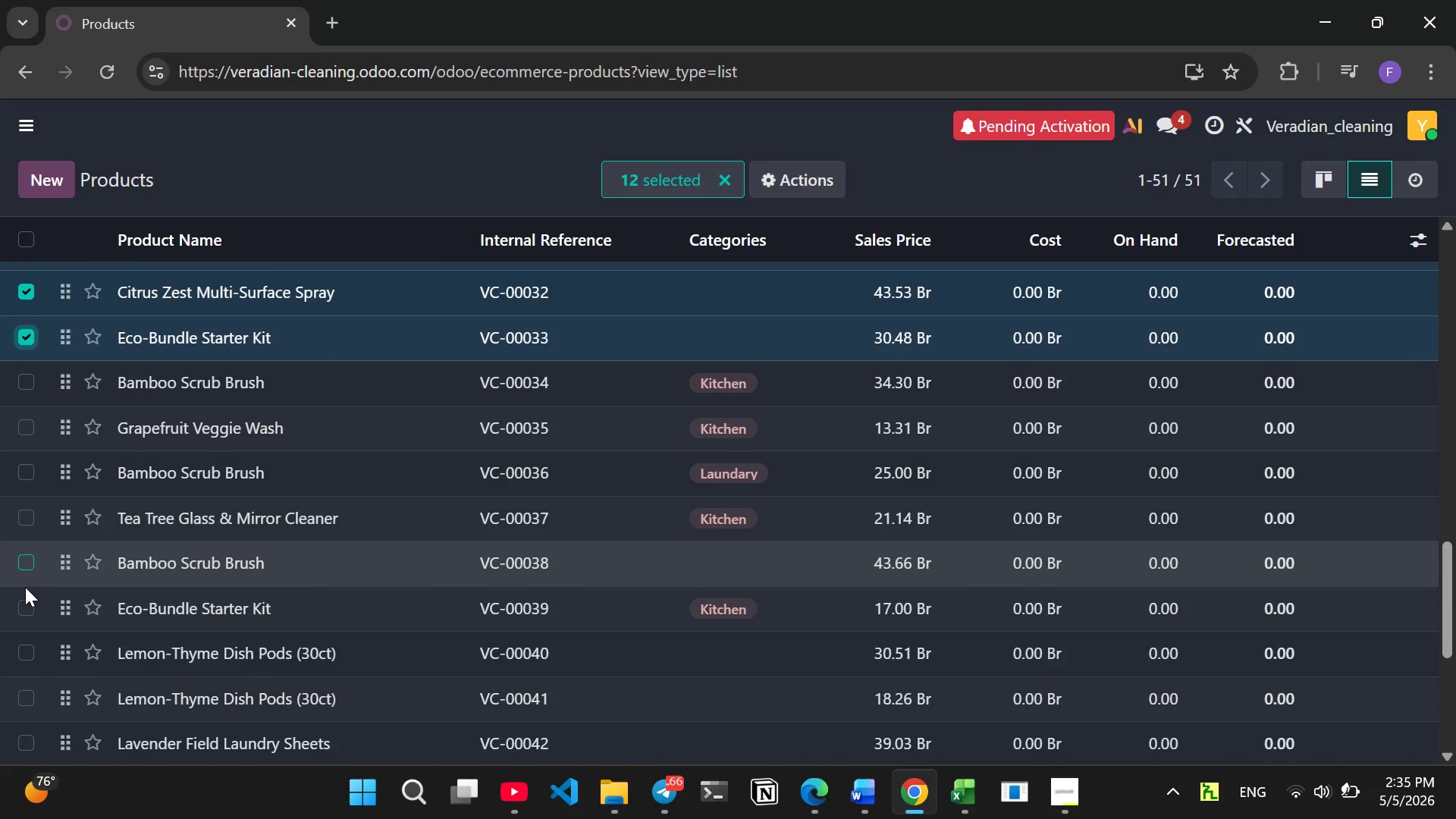 
left_click([25, 557])
 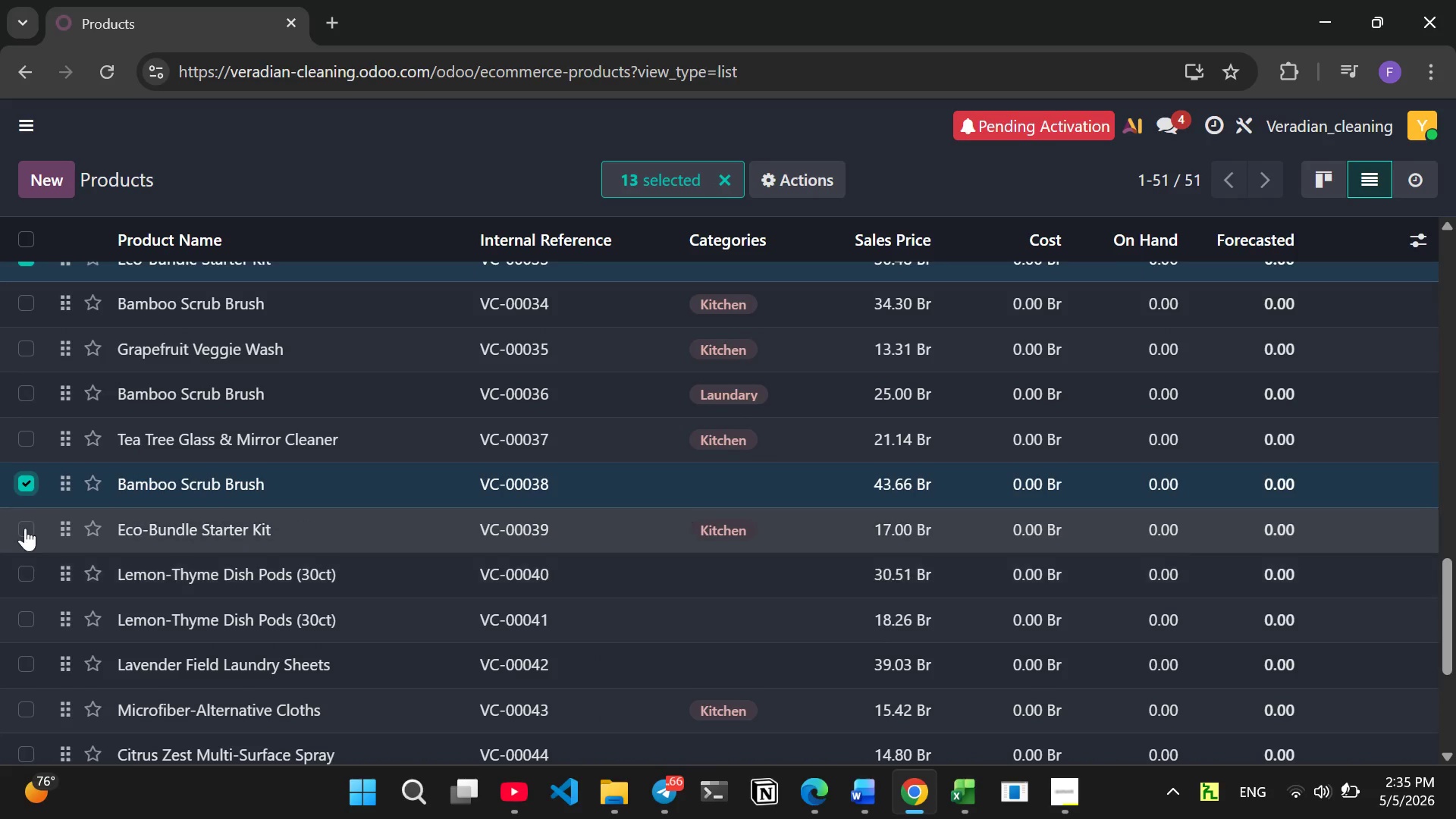 
left_click([24, 525])
 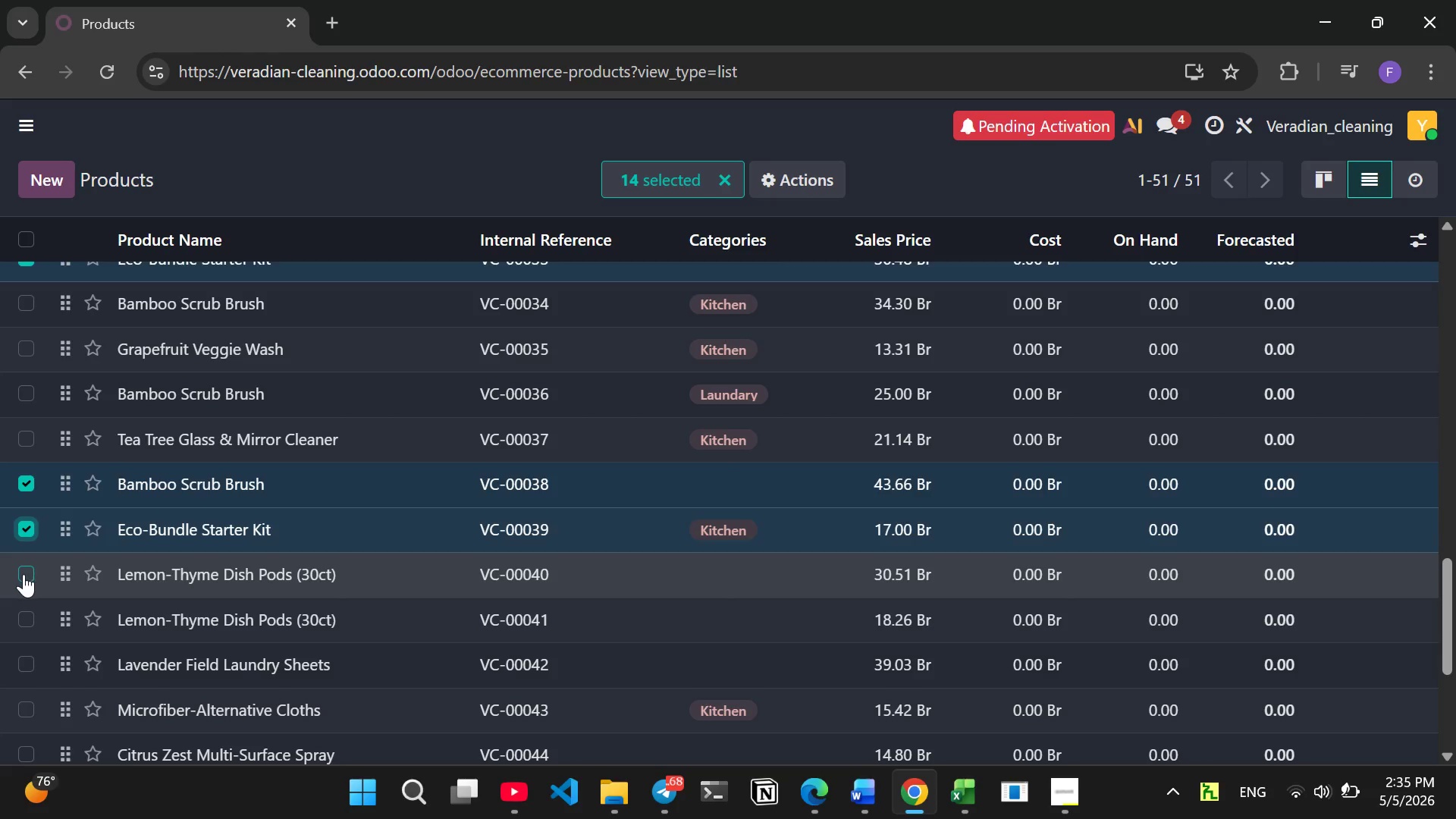 
left_click([24, 575])
 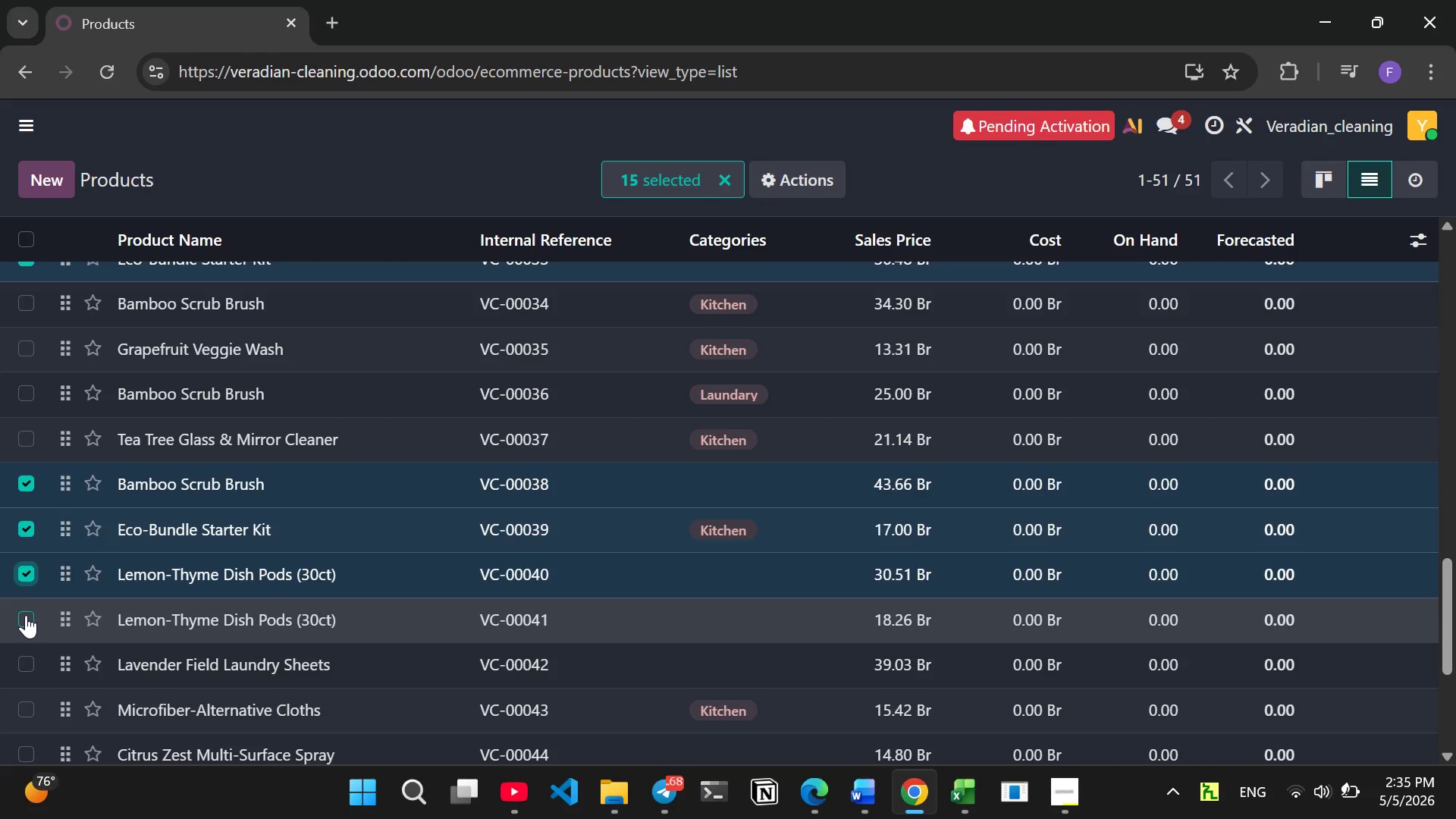 
left_click([26, 615])
 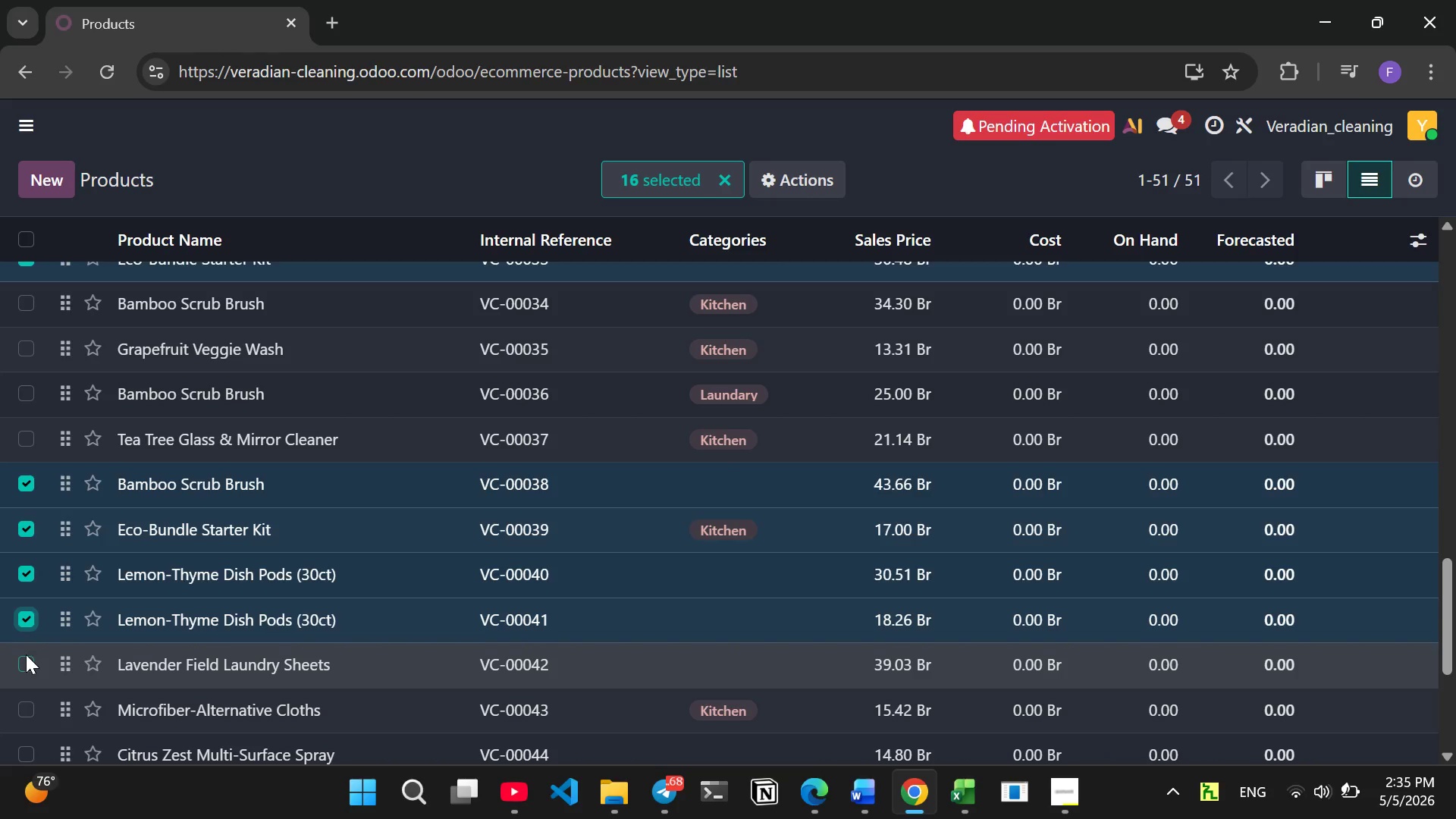 
left_click([27, 654])
 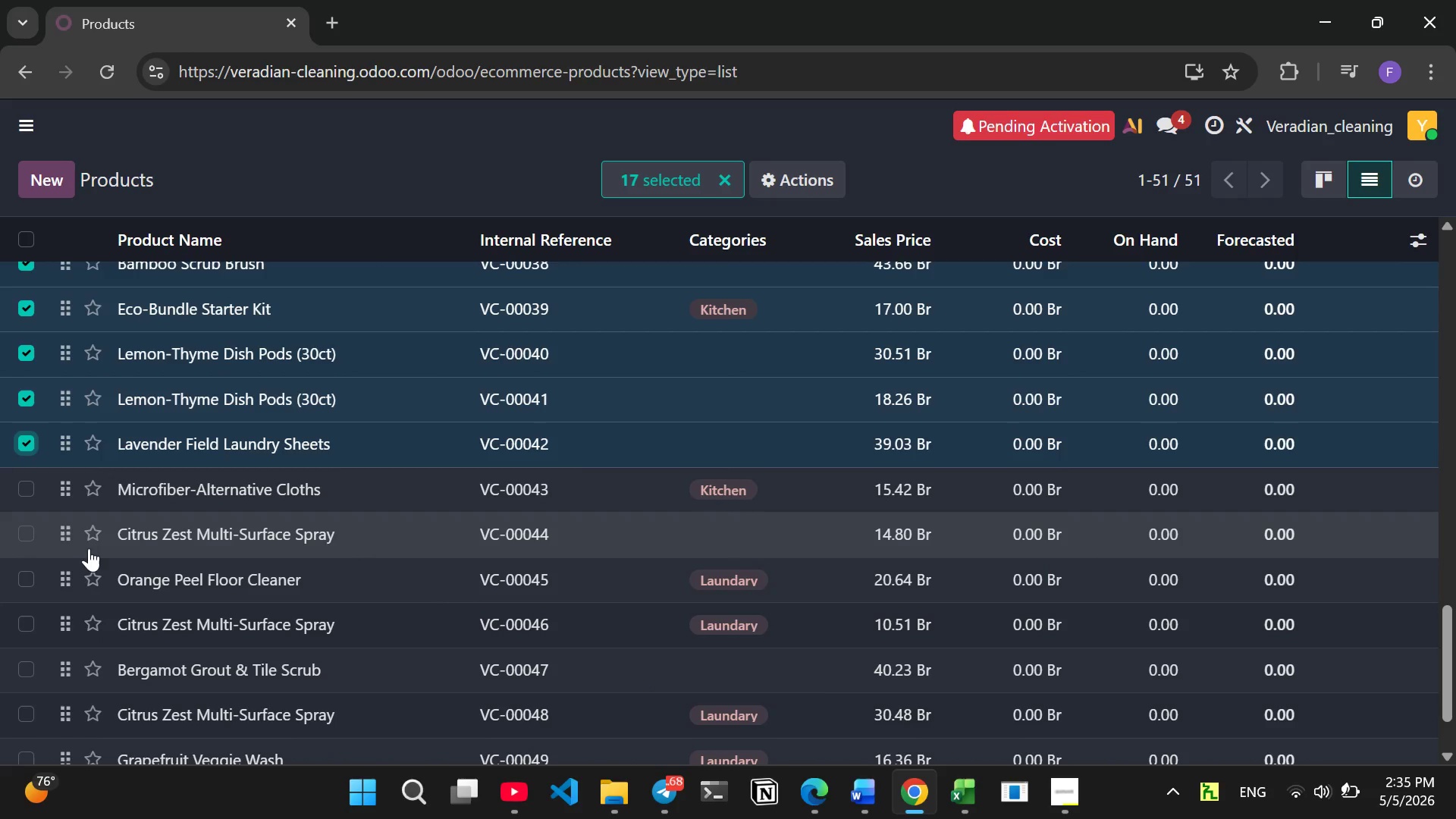 
left_click([24, 533])
 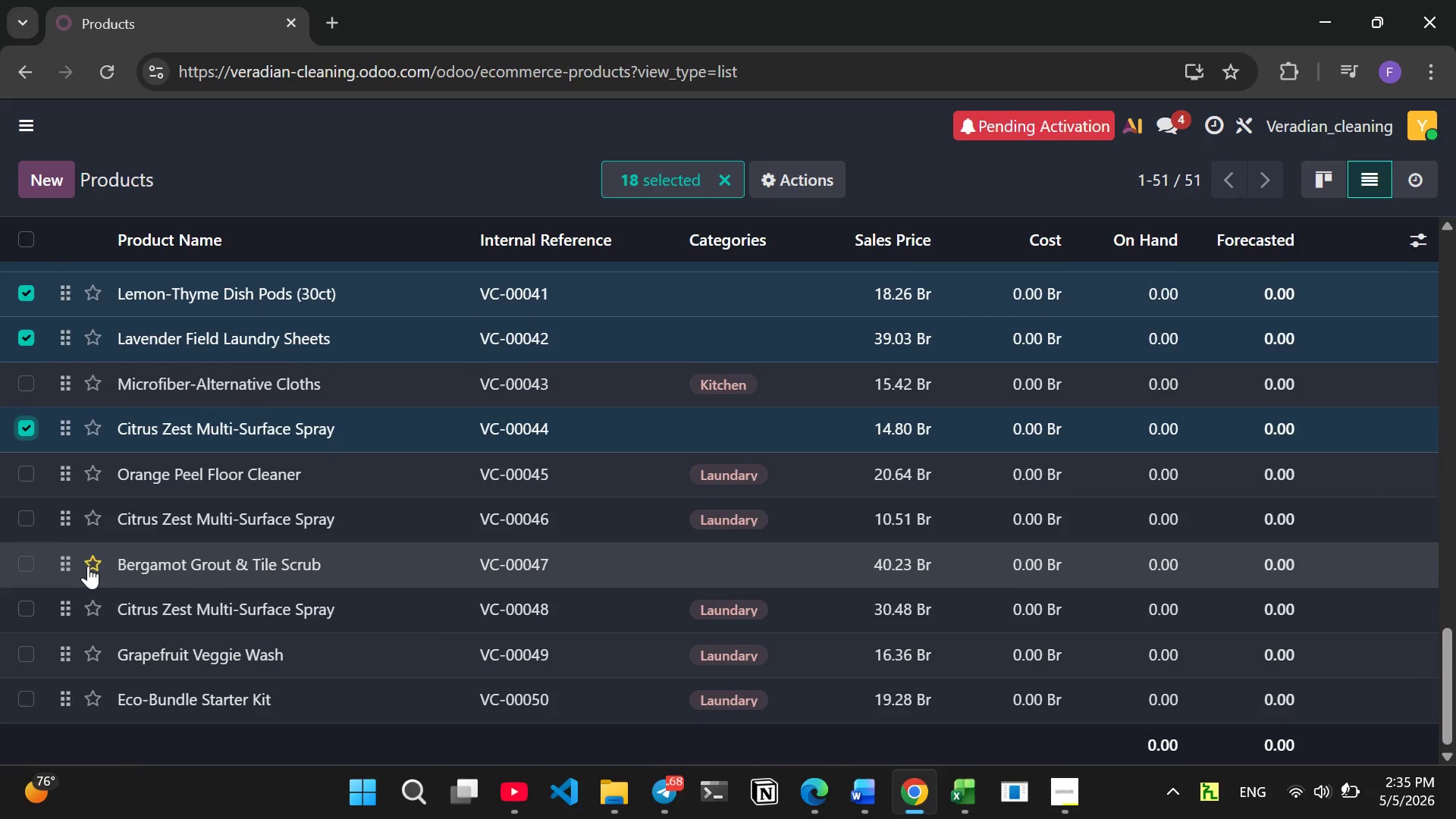 
left_click([21, 564])
 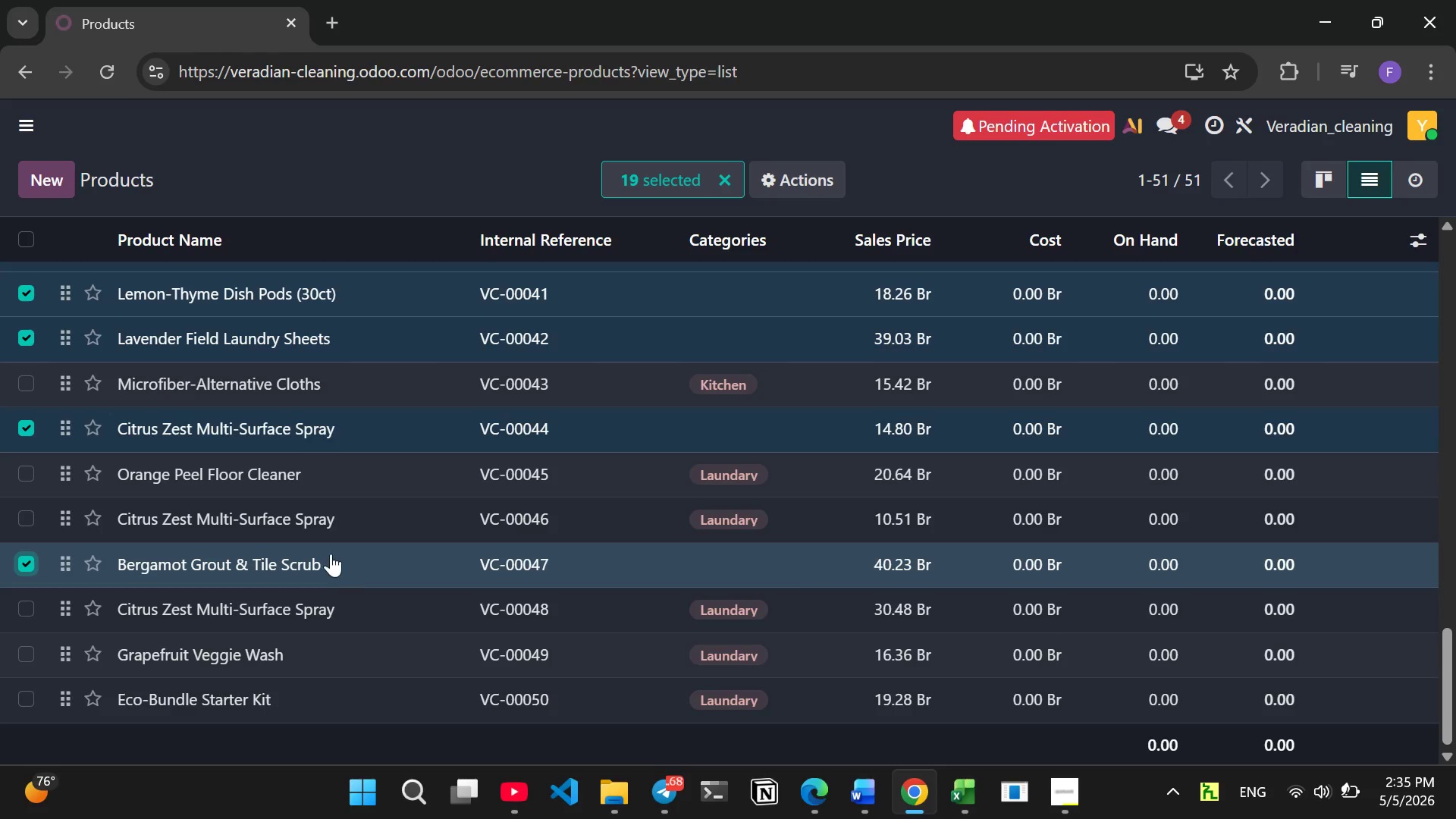 
left_click([350, 562])
 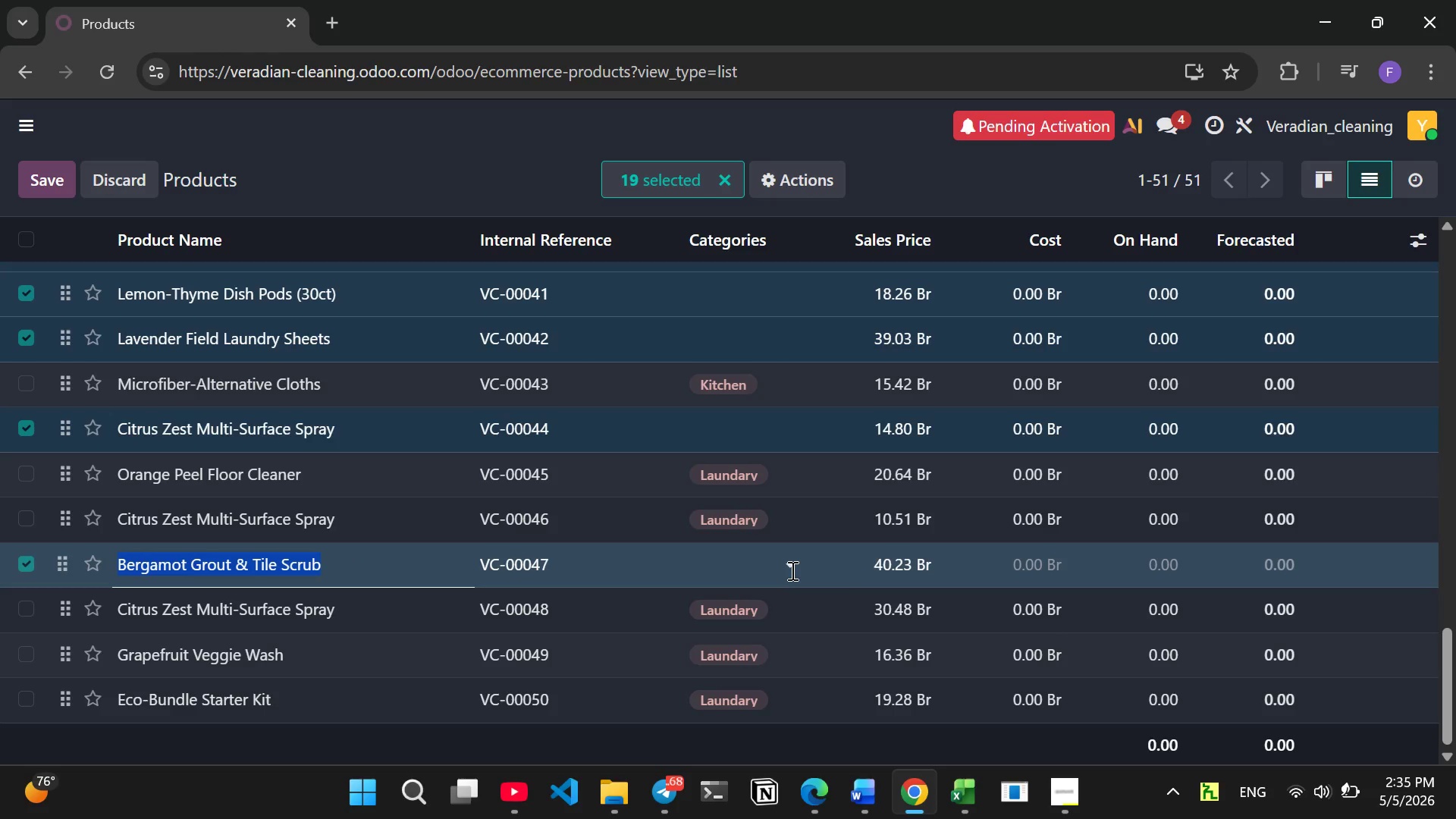 
left_click([790, 574])
 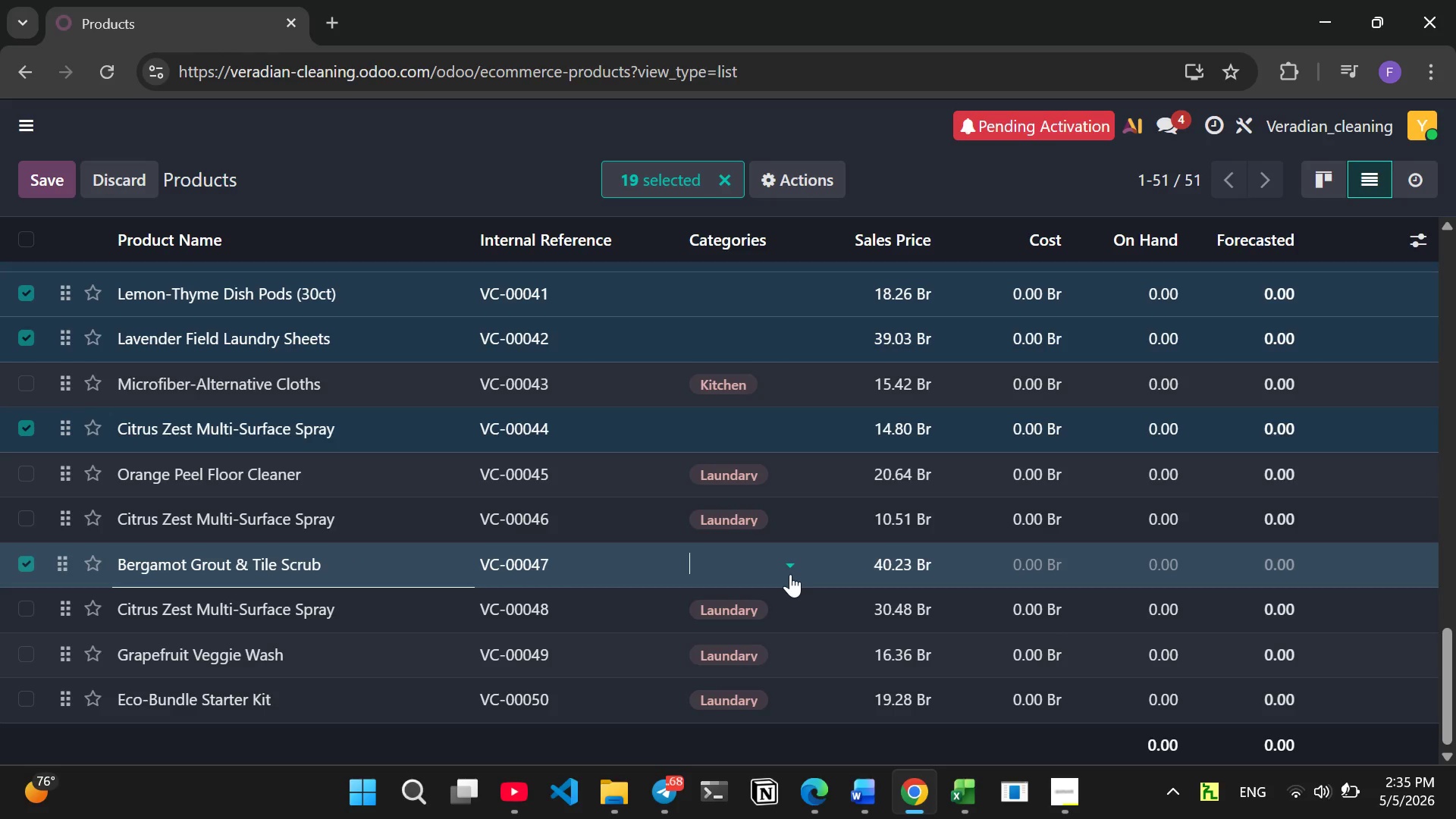 
left_click([790, 574])
 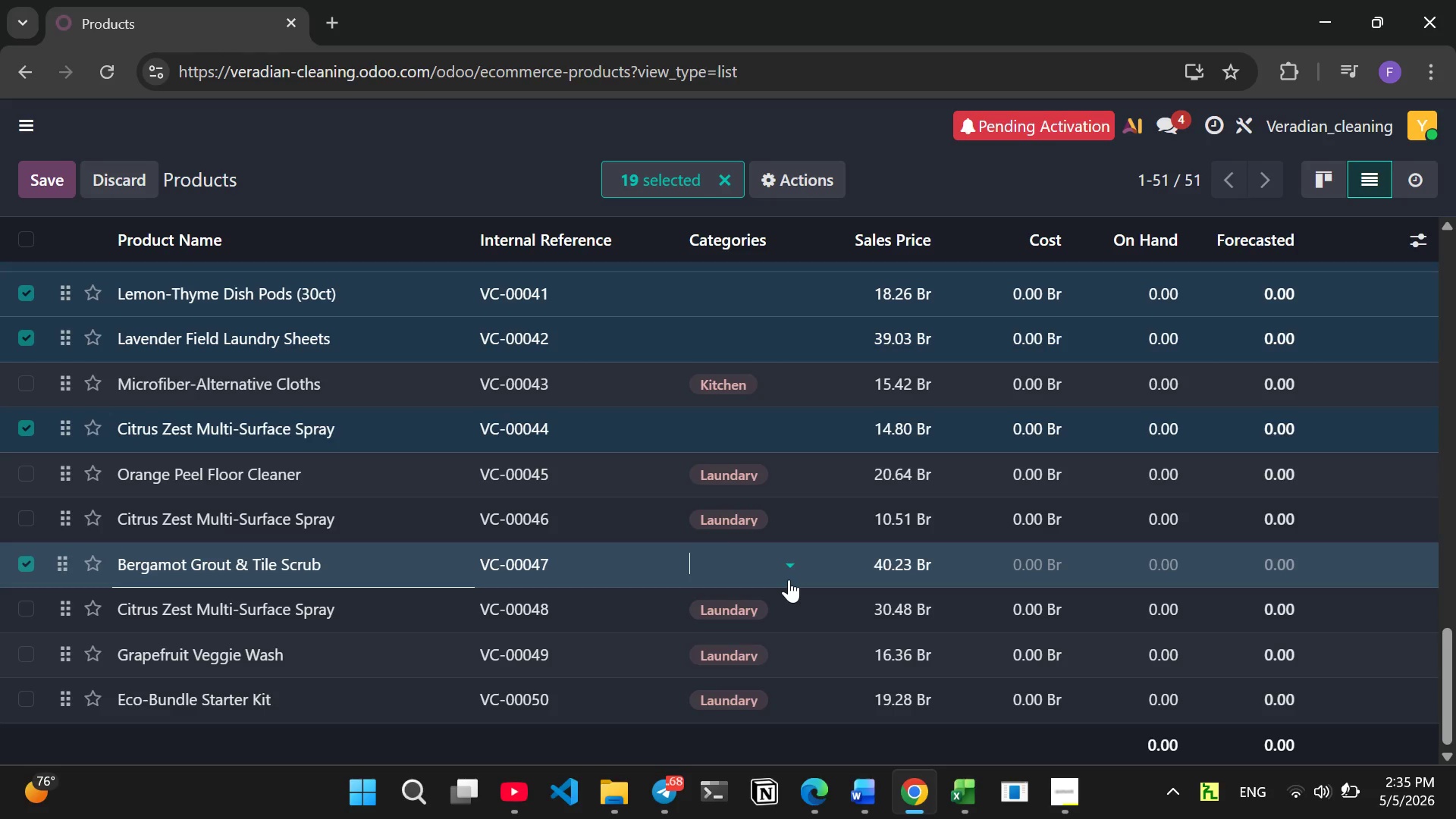 
left_click([789, 579])
 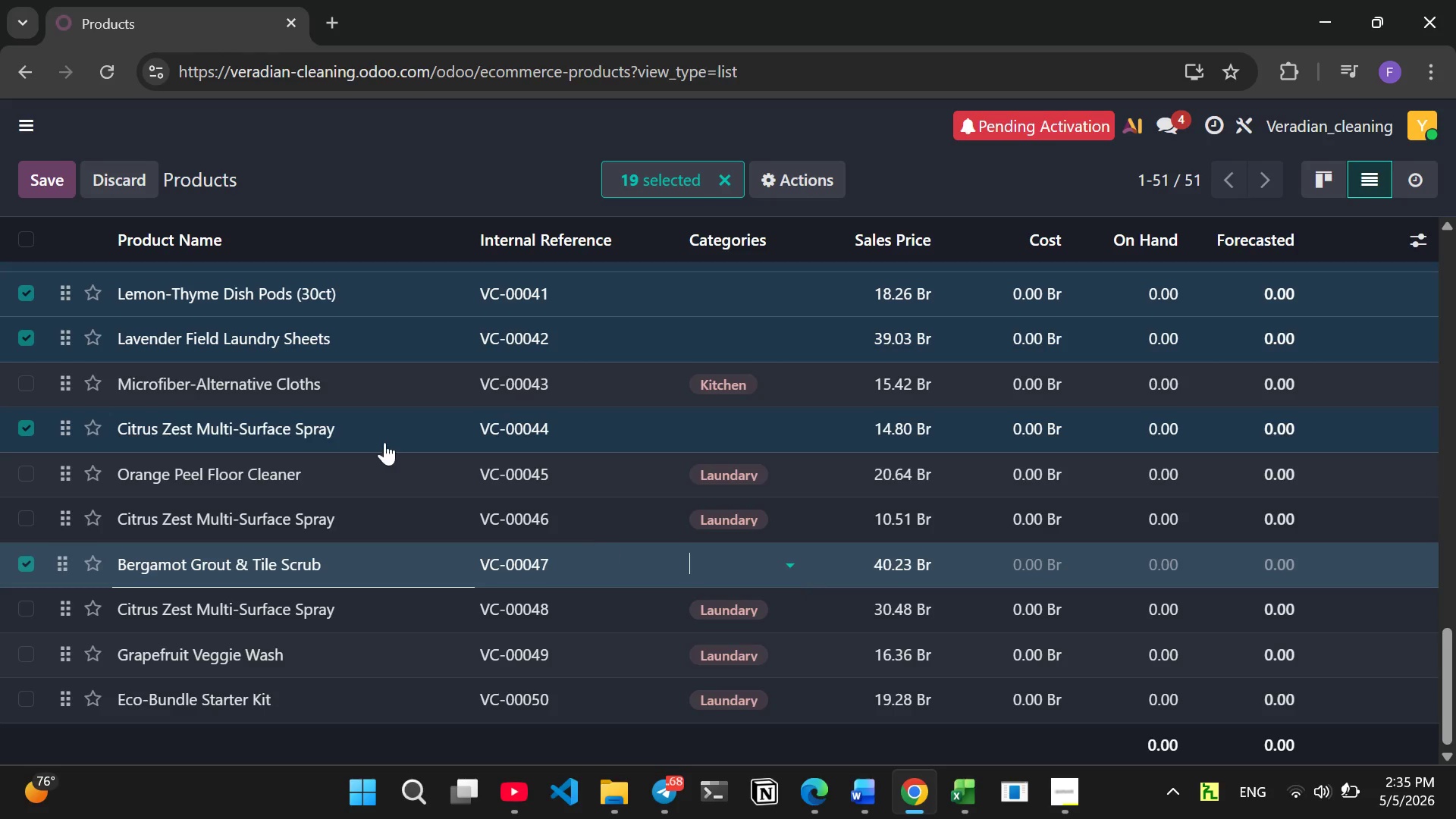 
left_click([375, 433])
 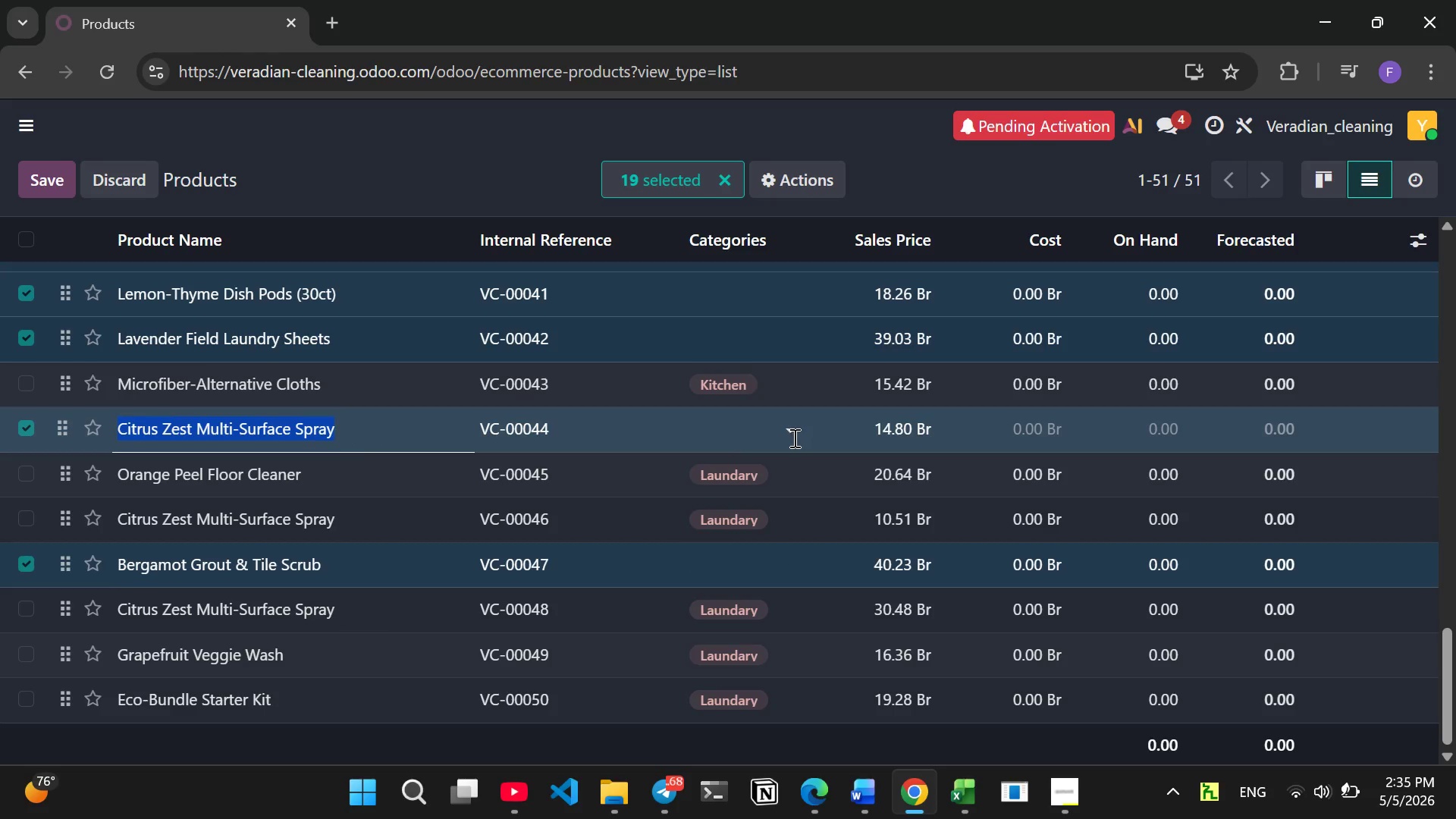 
left_click([792, 441])
 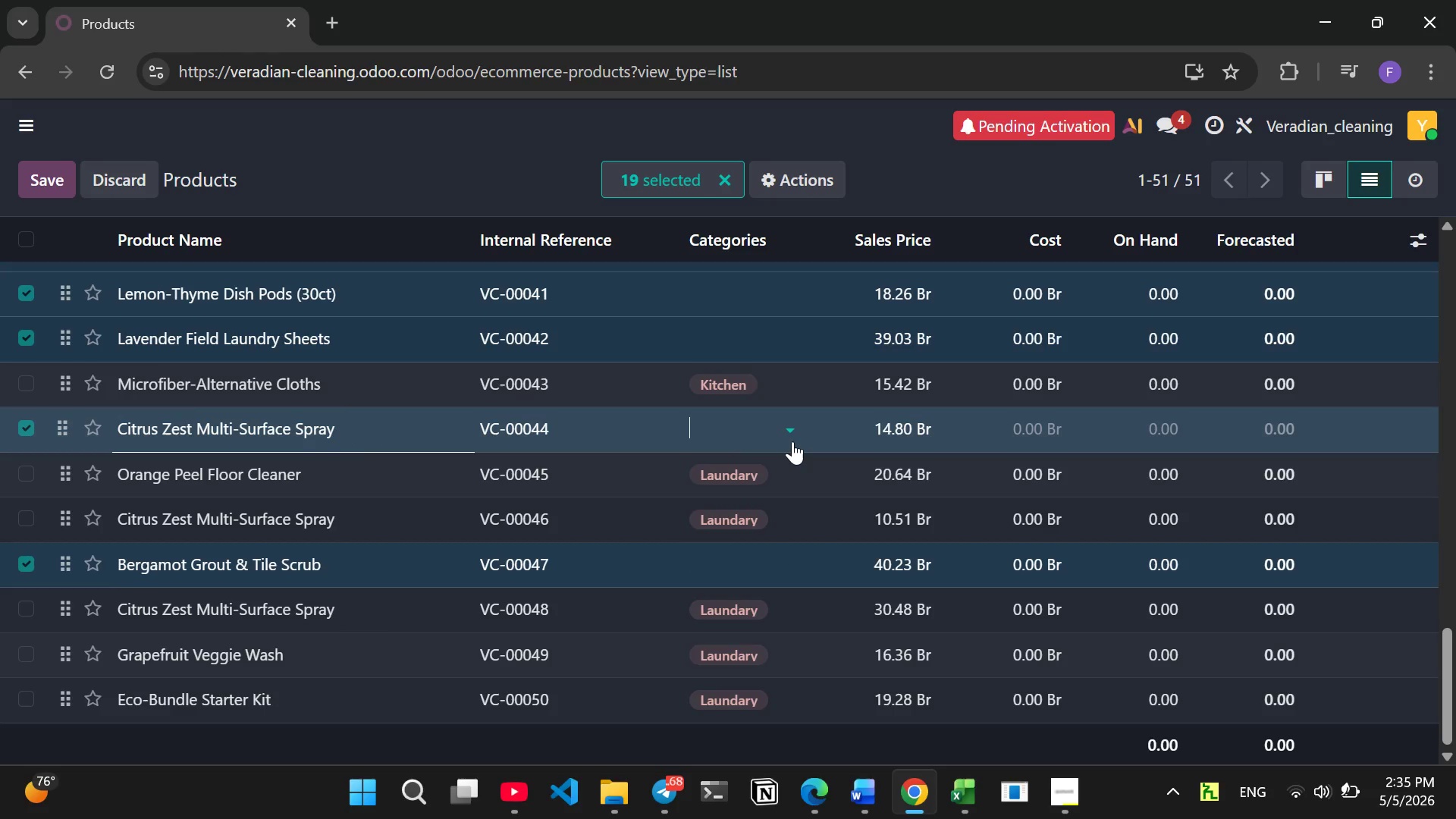 
left_click([792, 441])
 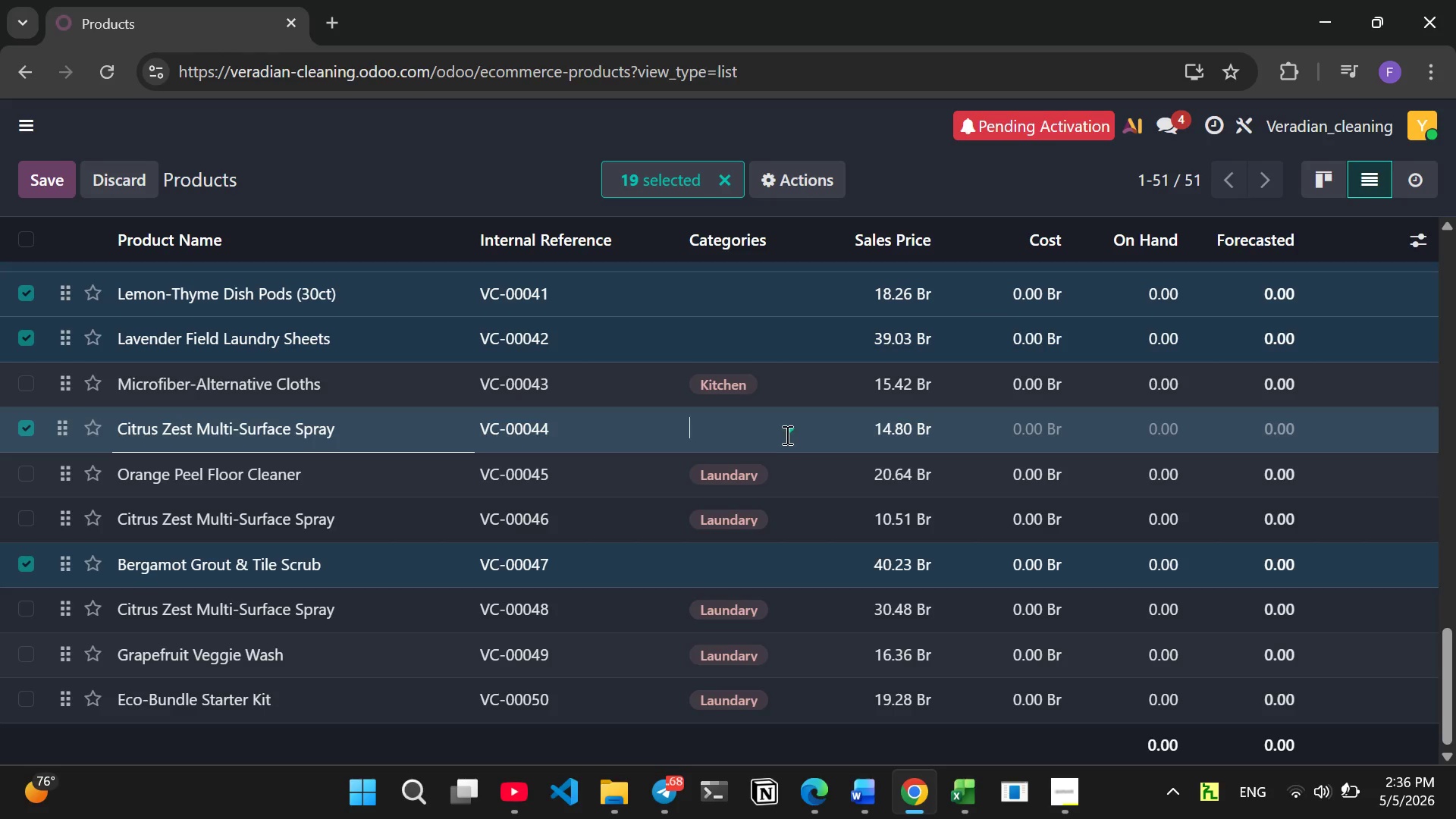 
left_click([712, 425])
 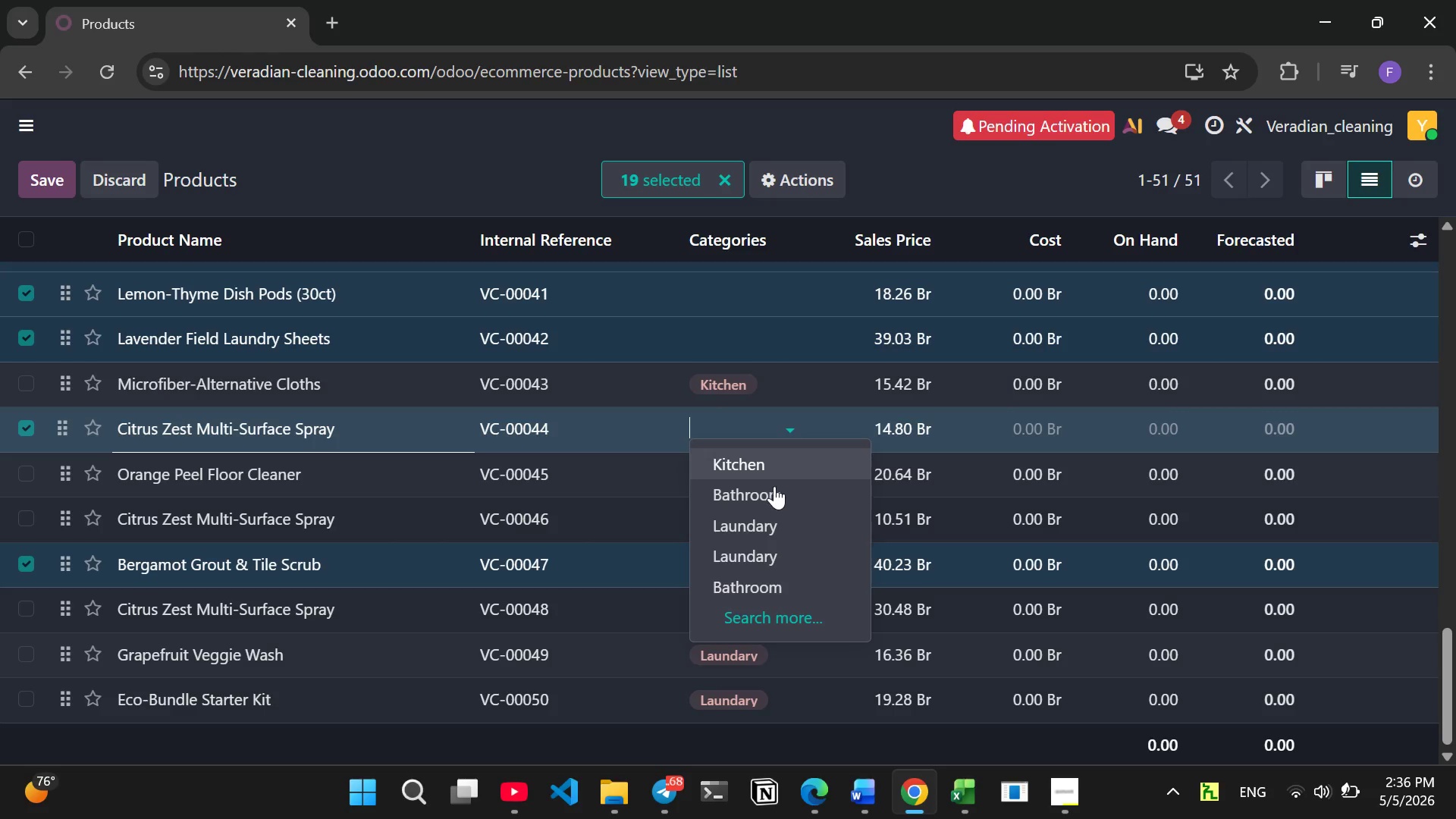 
left_click([771, 501])
 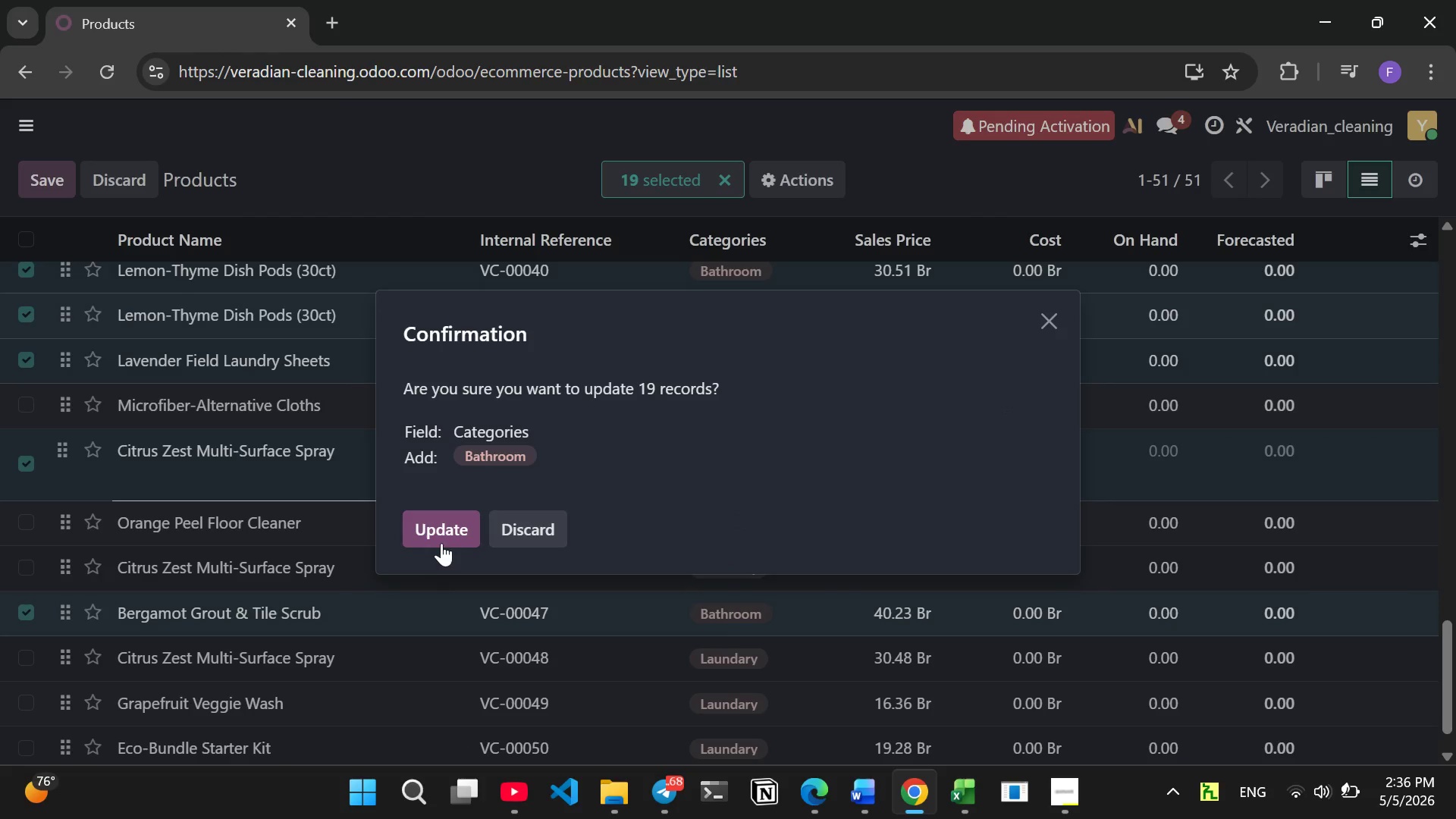 
left_click([439, 526])
 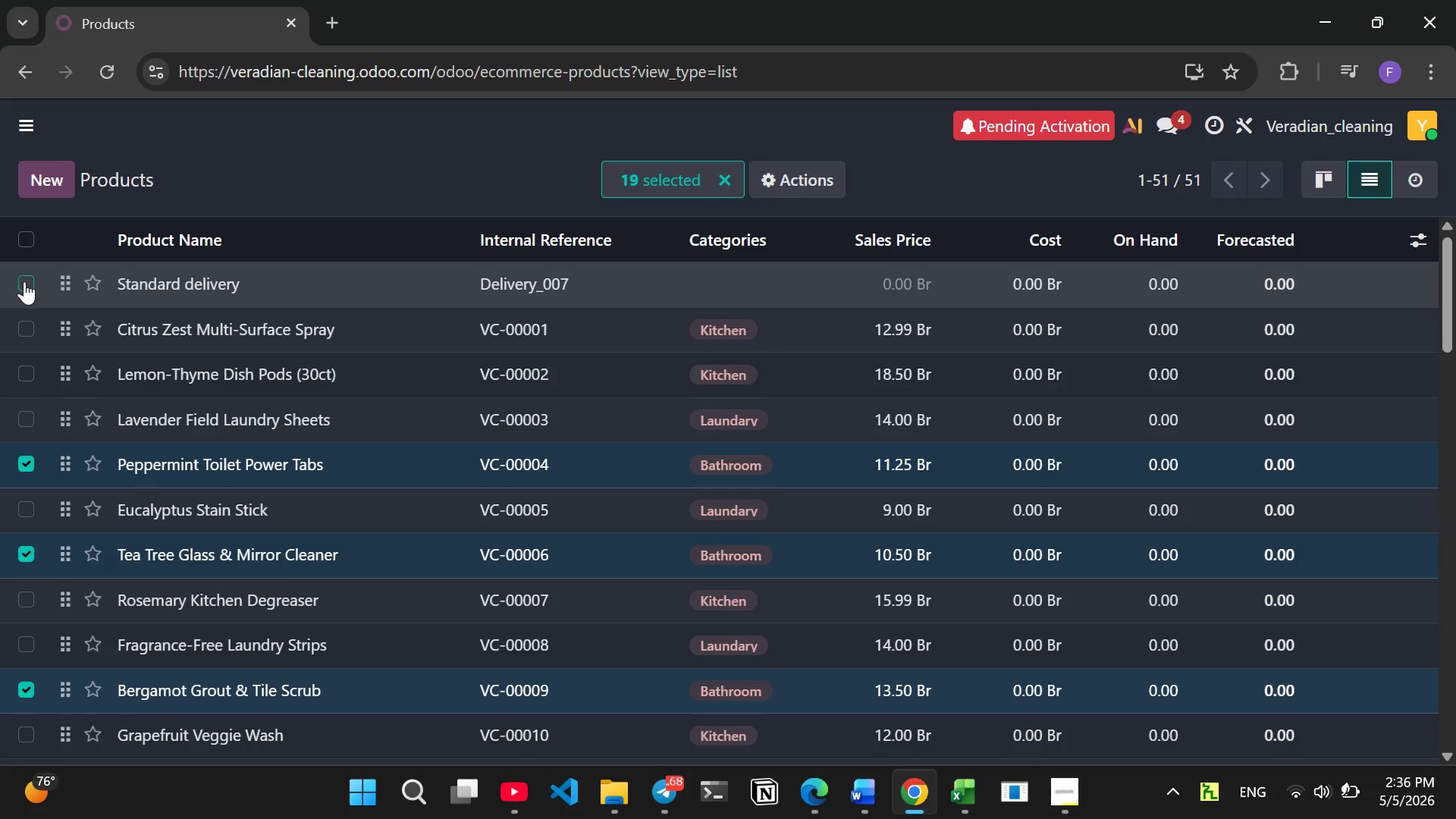 
wait(5.62)
 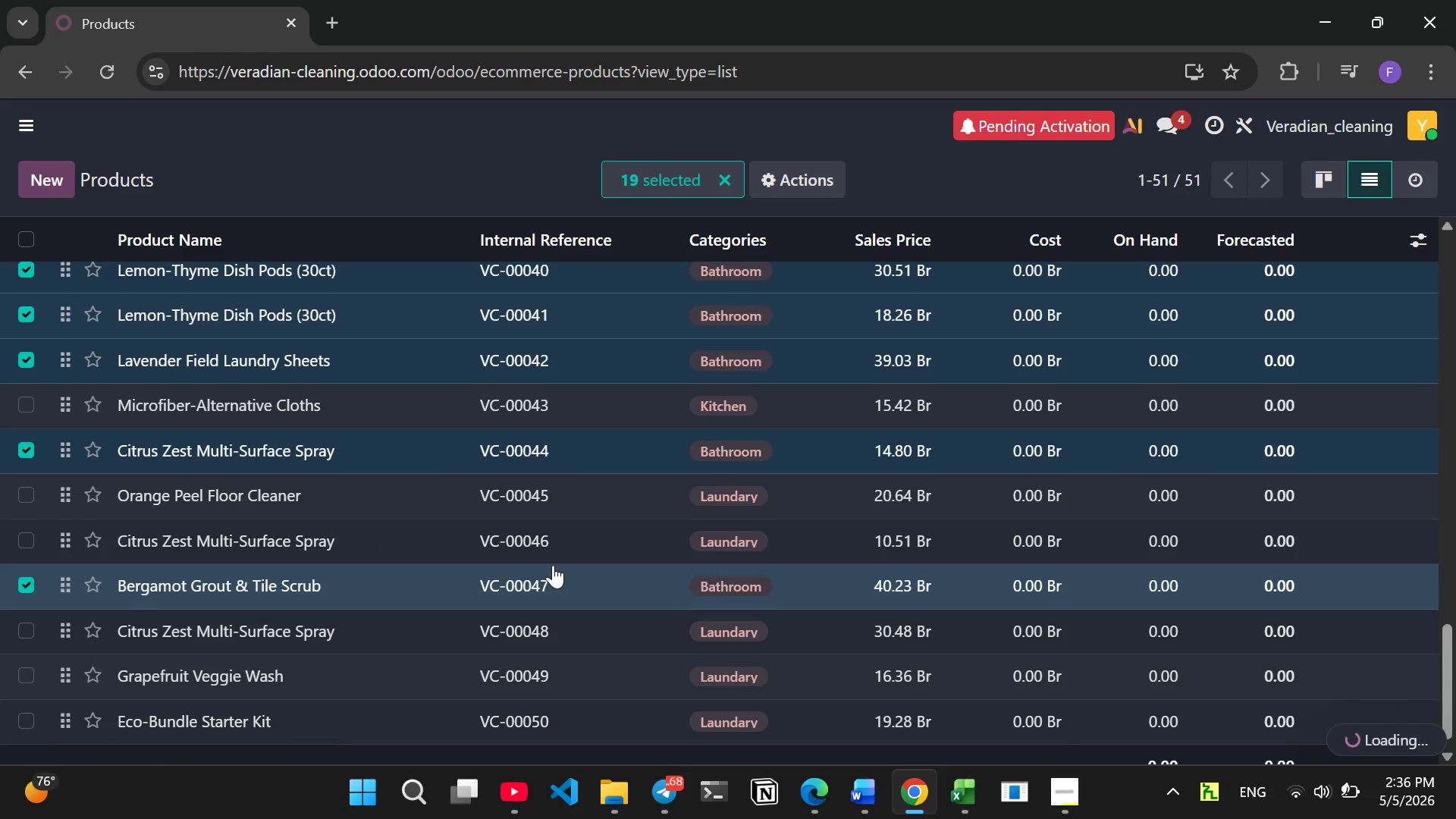 
left_click([29, 241])
 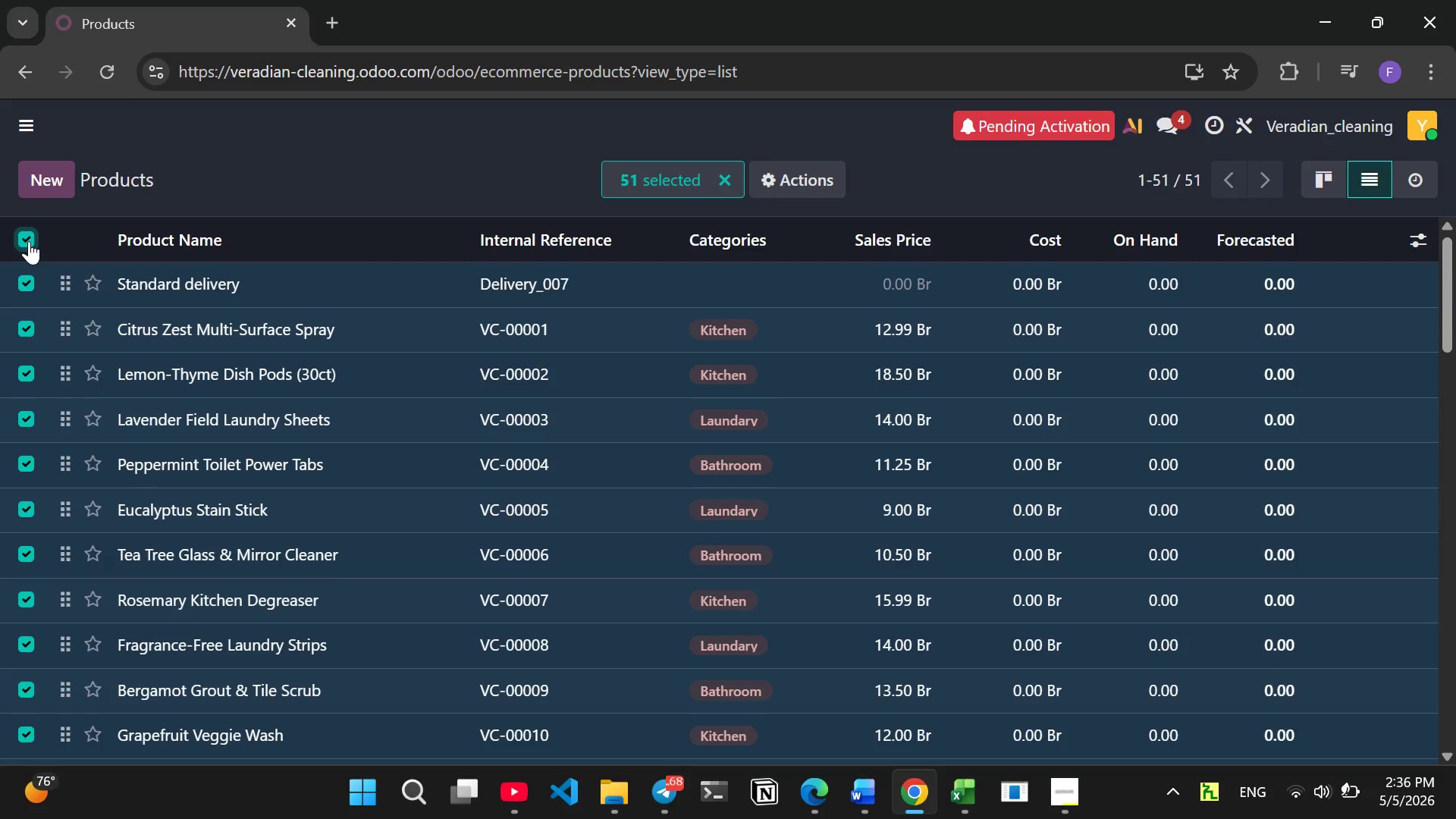 
left_click([29, 241])
 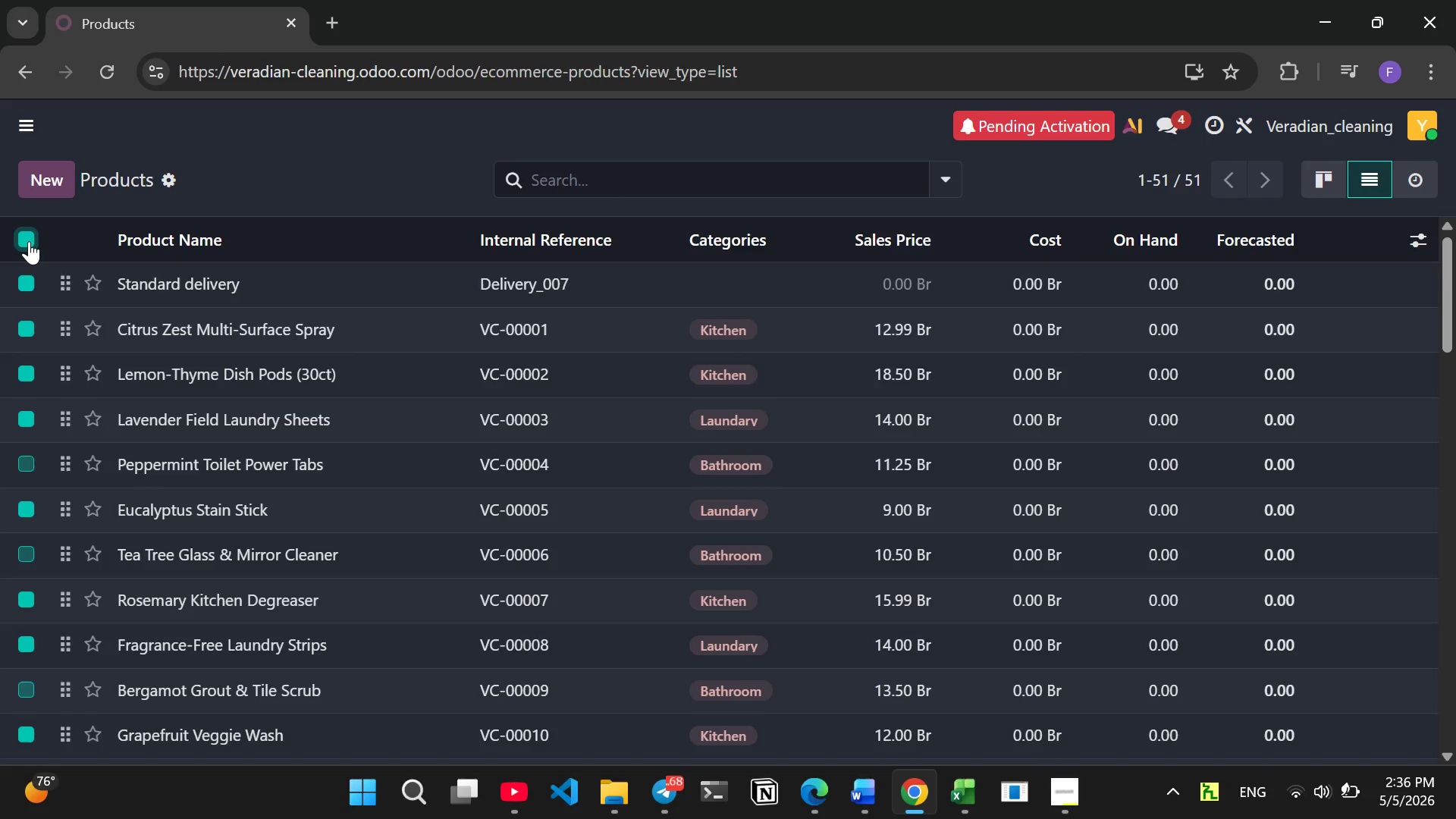 
left_click([29, 241])
 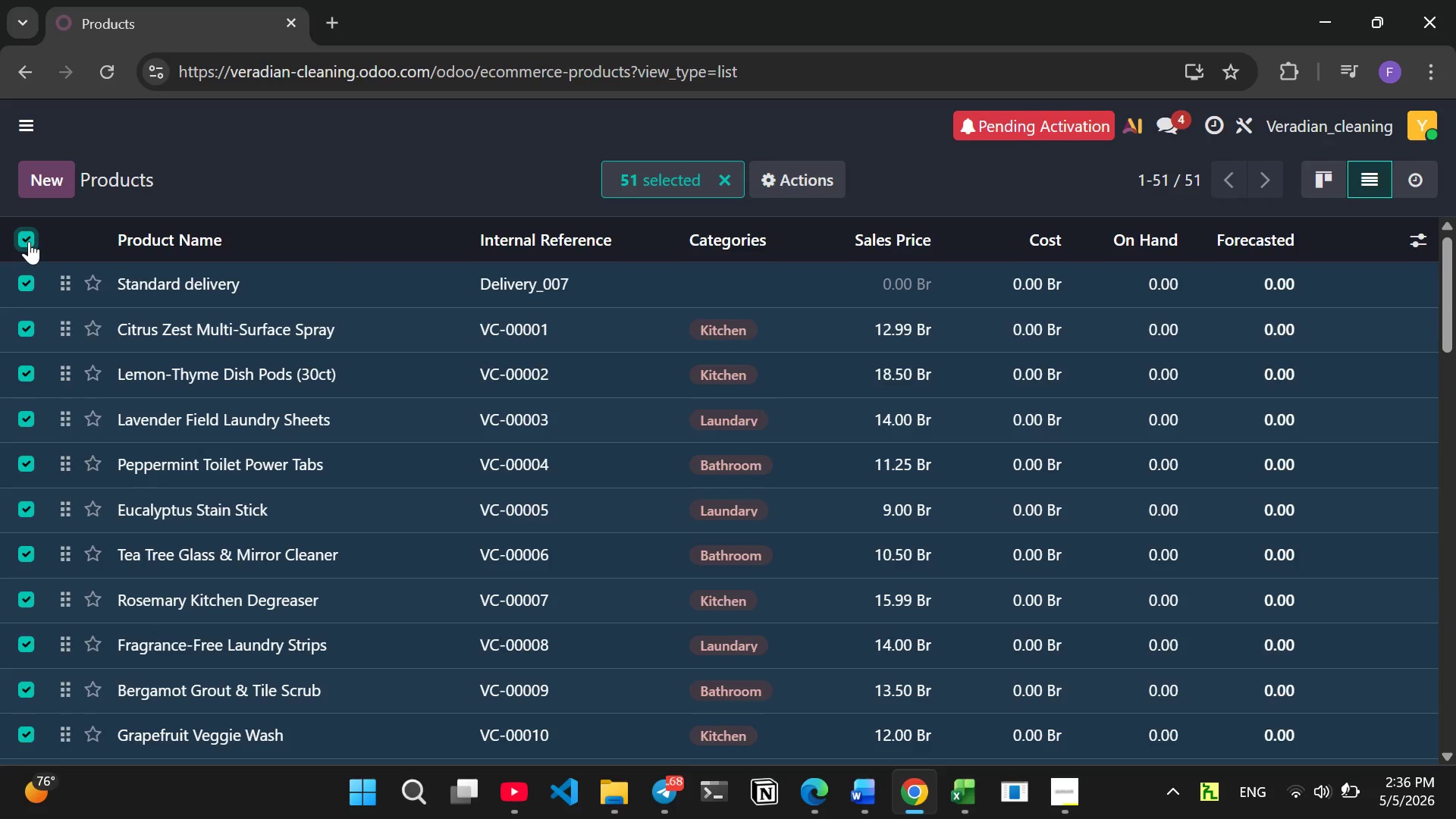 
left_click([29, 241])
 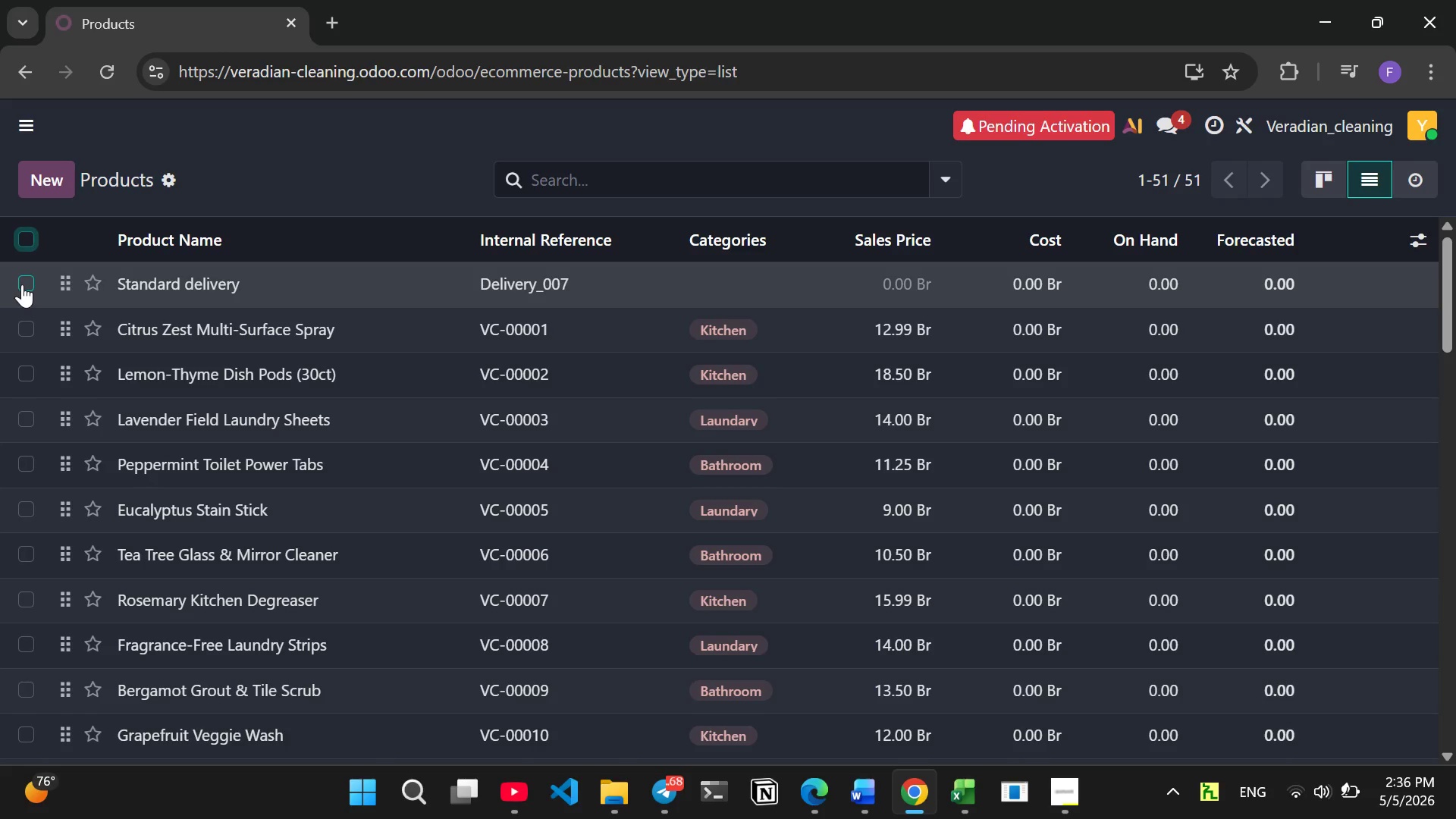 
left_click([26, 284])
 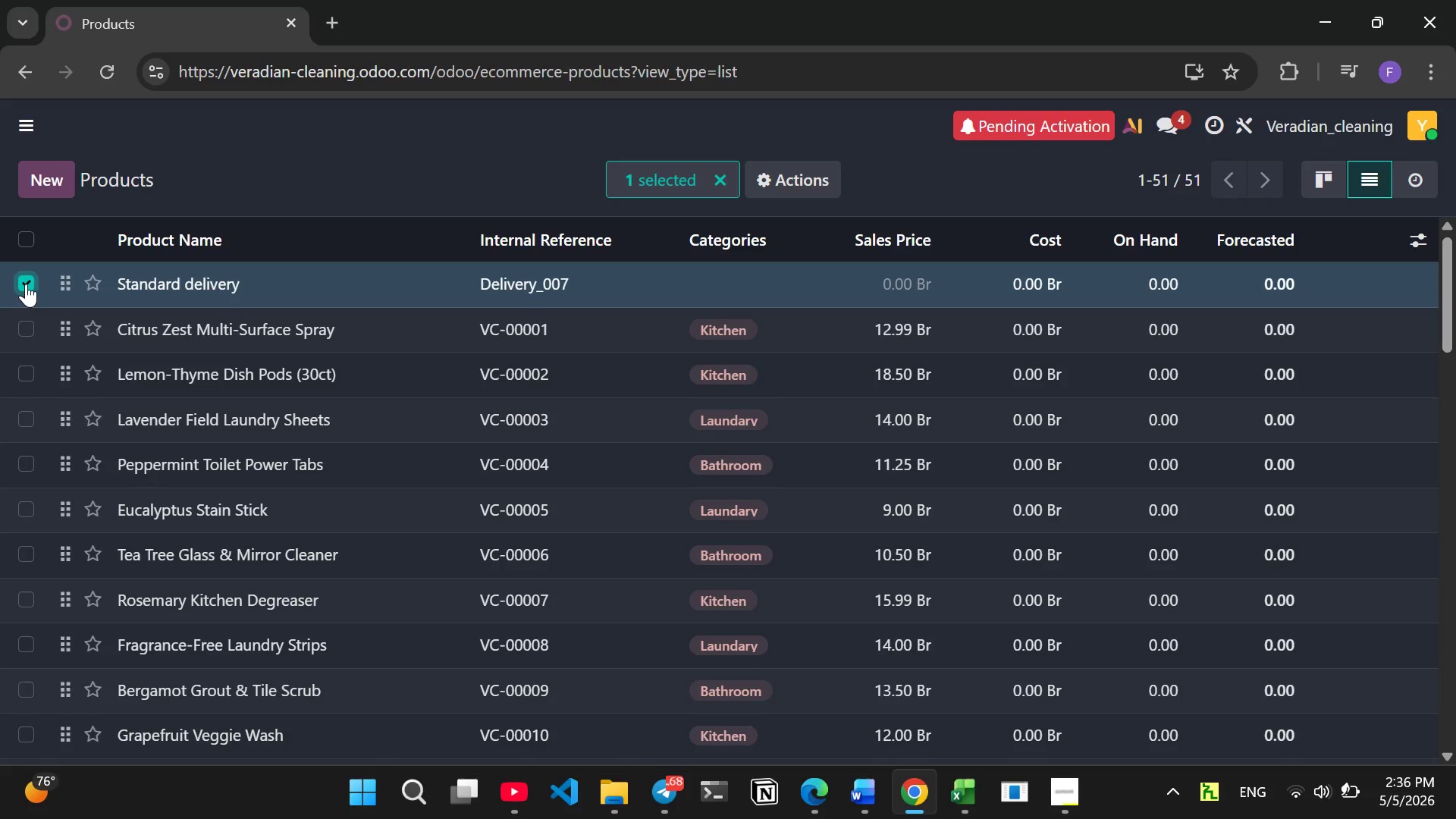 
key(Delete)
 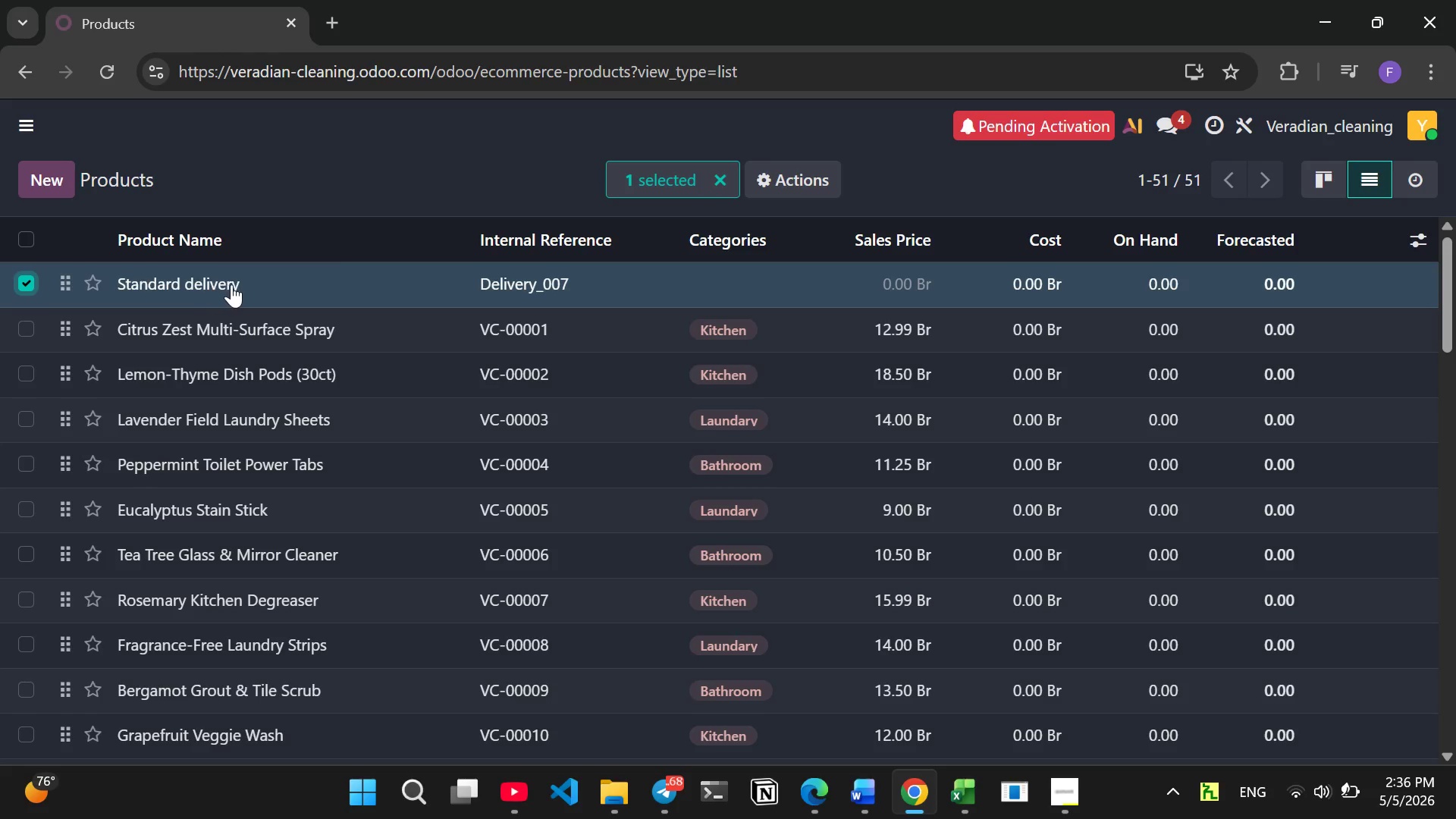 
right_click([232, 284])
 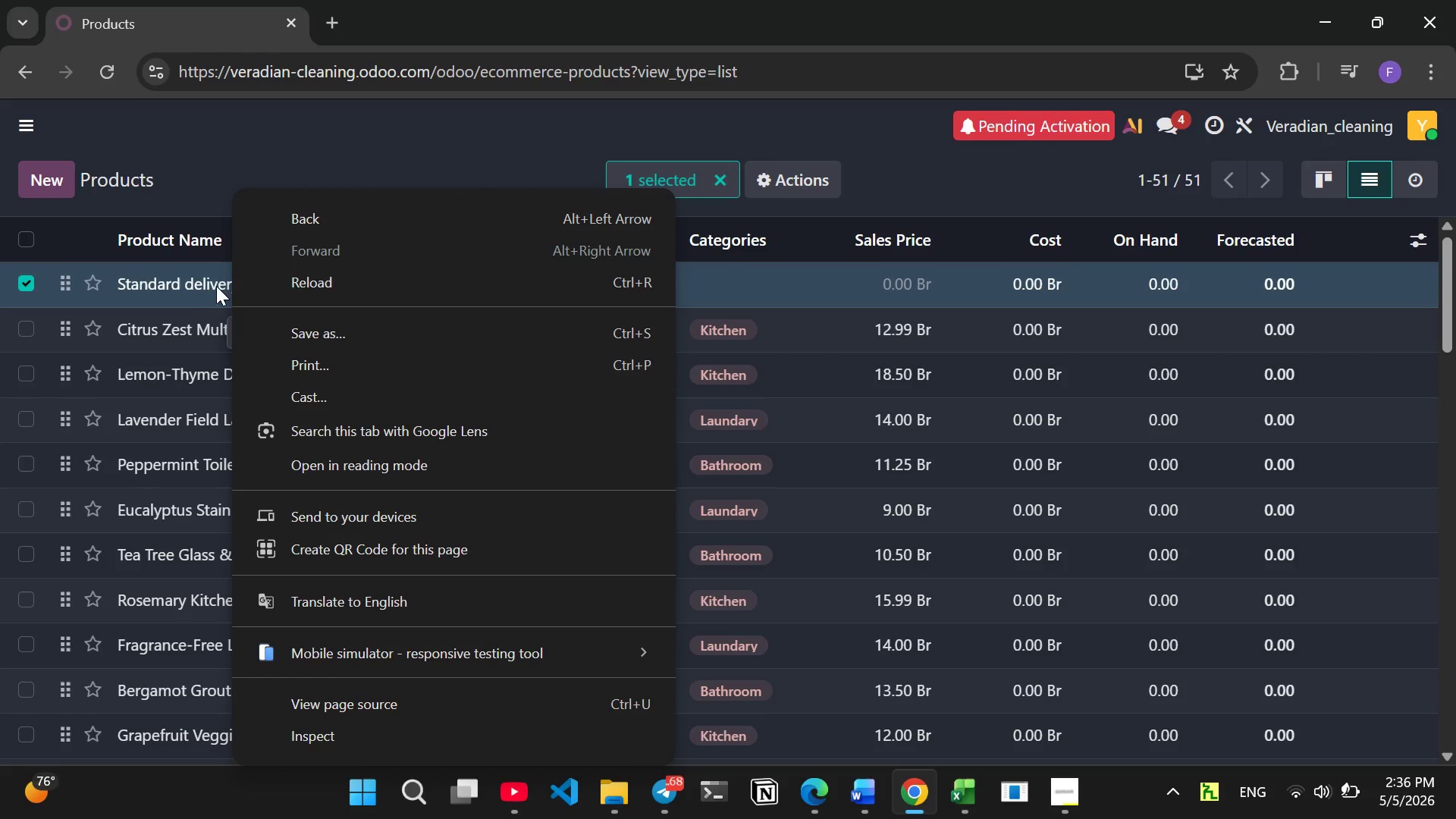 
left_click([204, 286])
 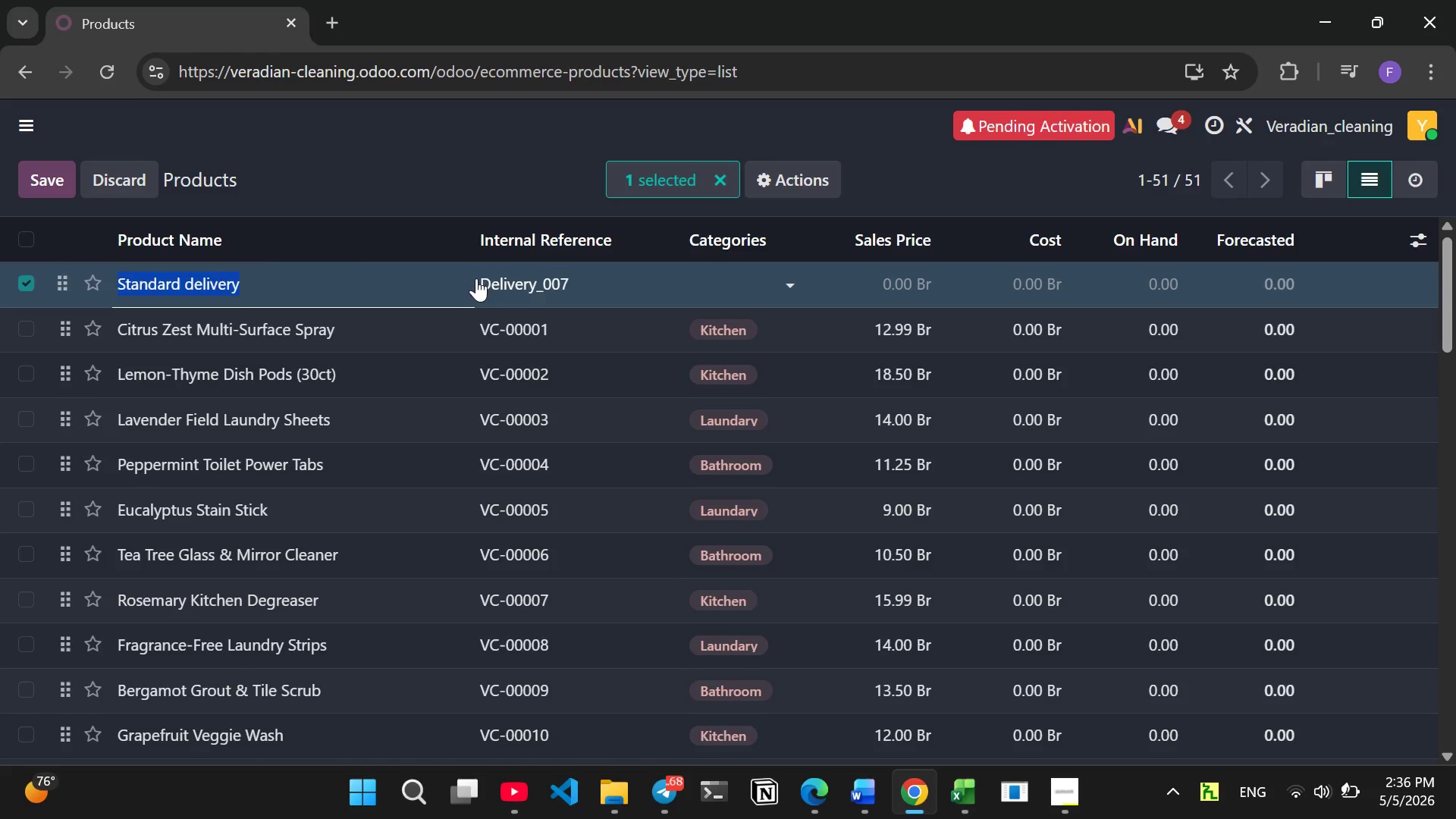 
left_click([416, 282])
 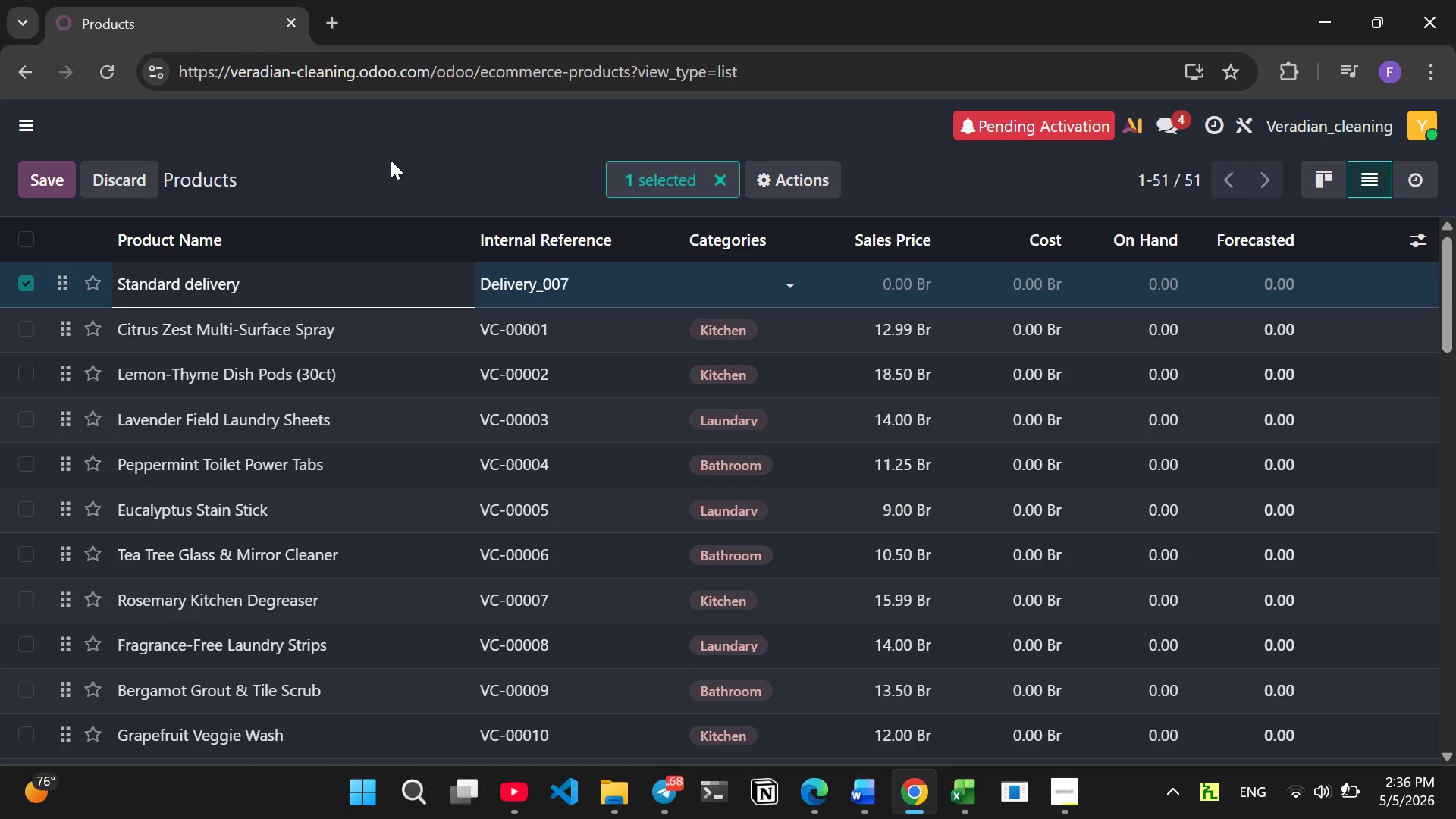 
left_click([391, 160])
 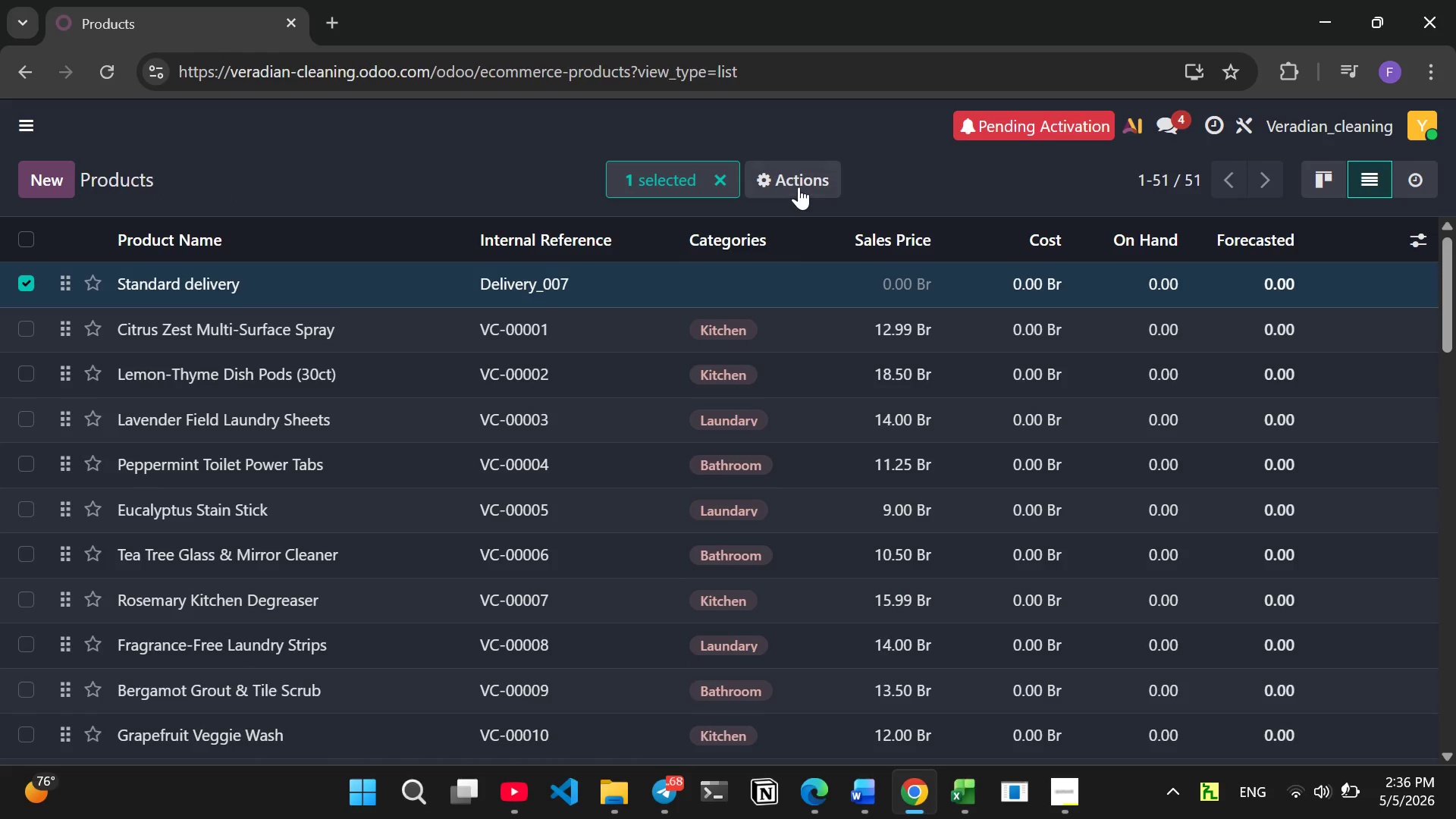 
left_click([794, 187])
 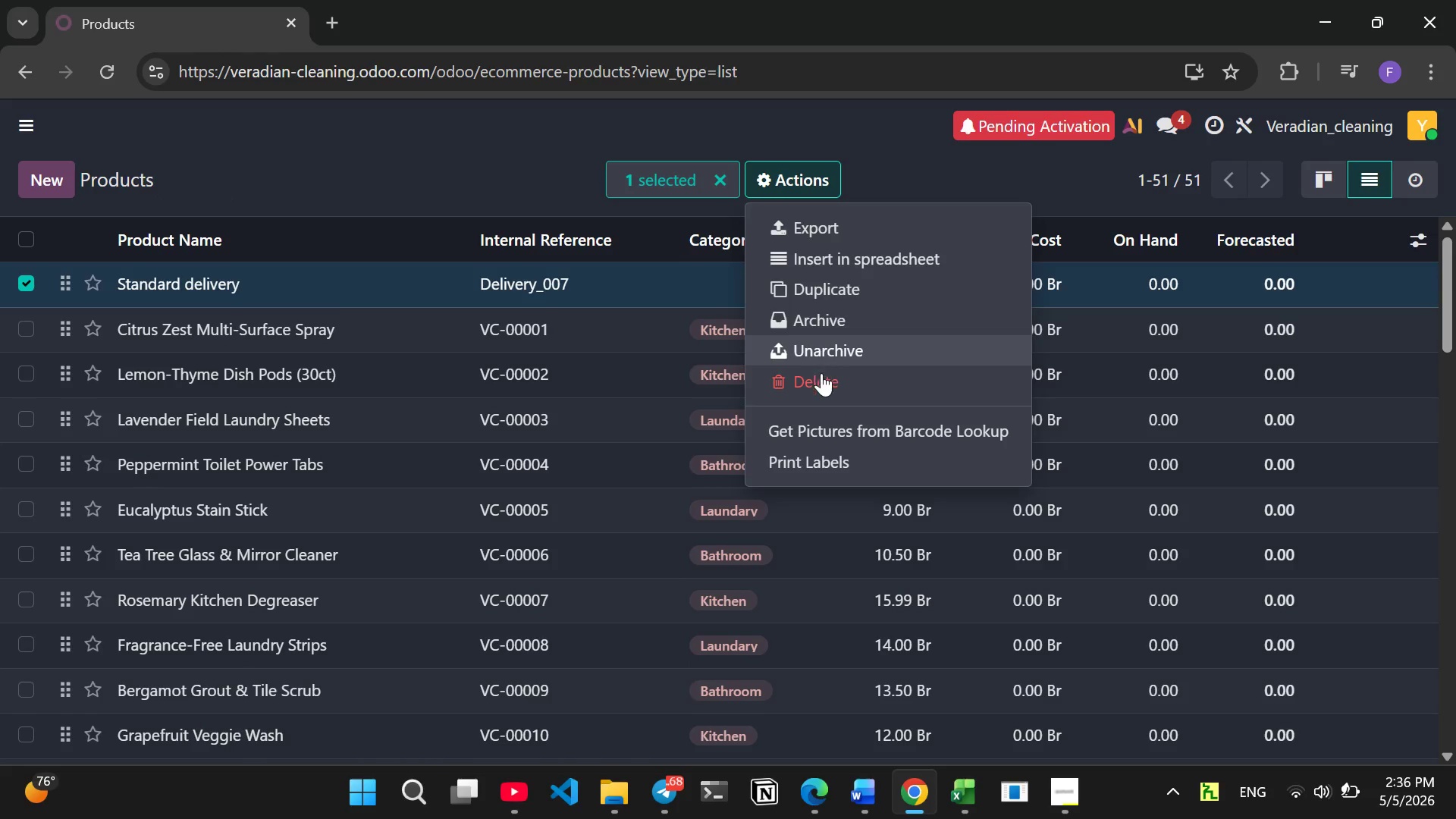 
left_click([827, 381])
 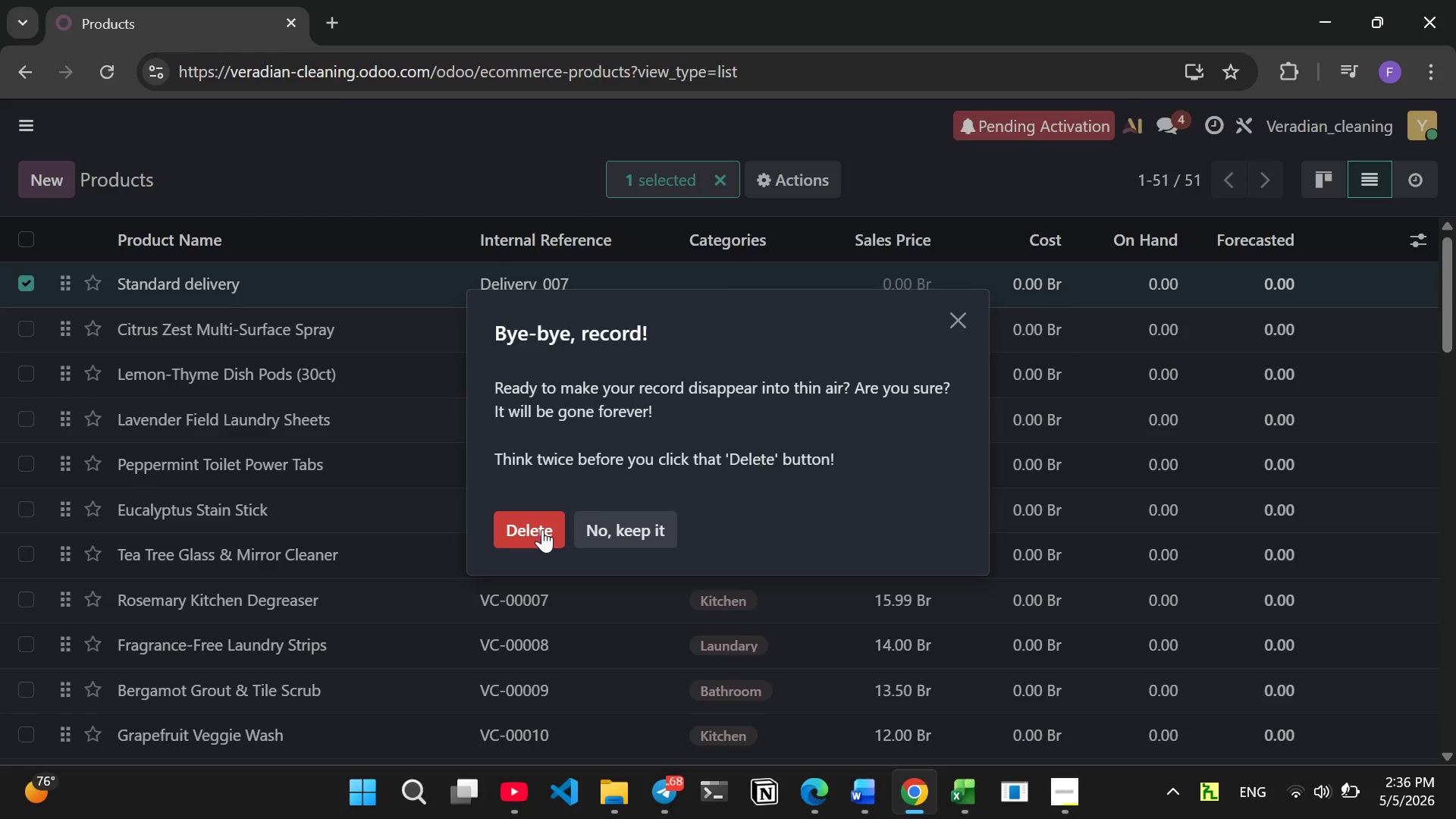 
wait(10.12)
 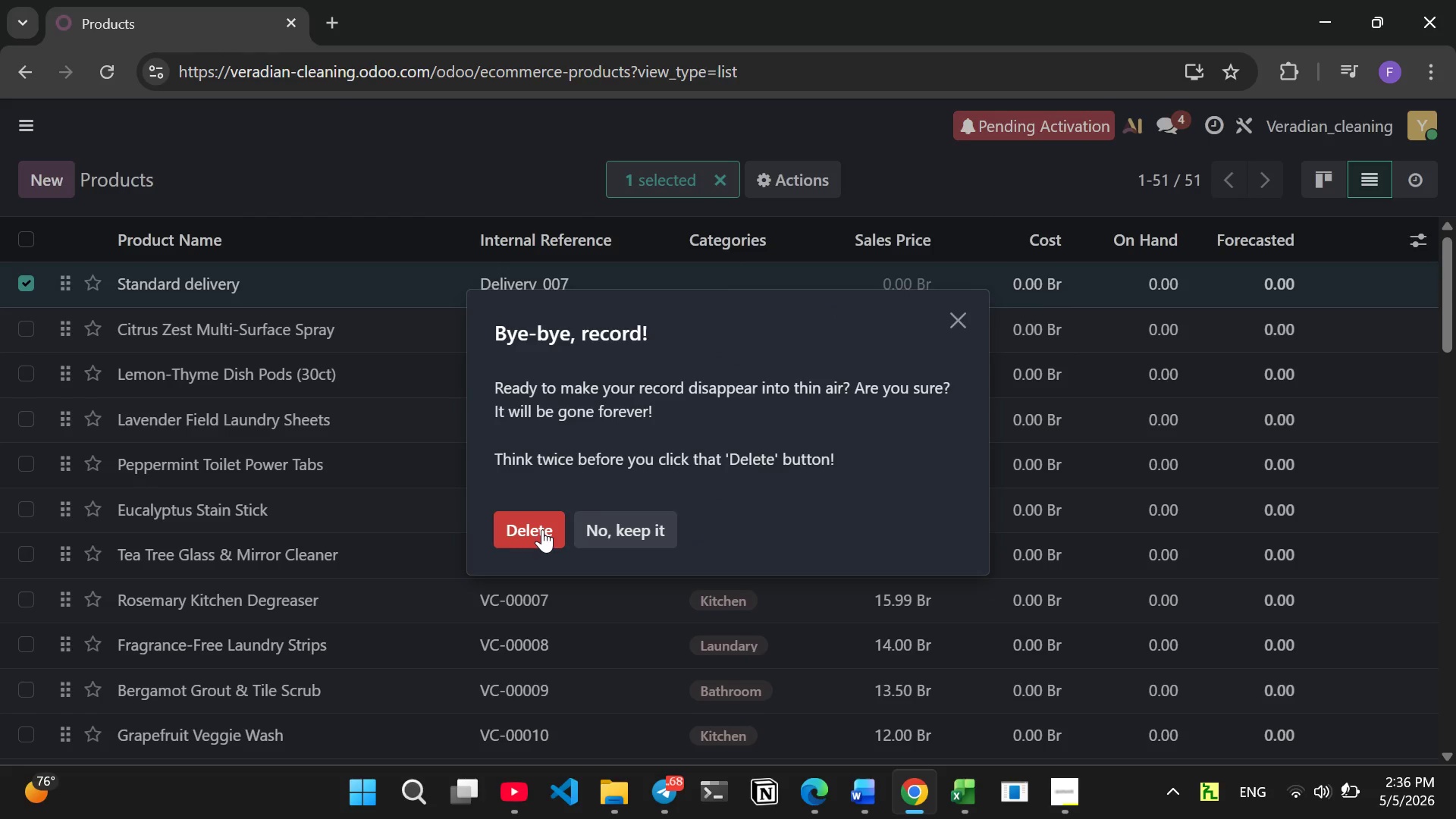 
left_click([542, 529])
 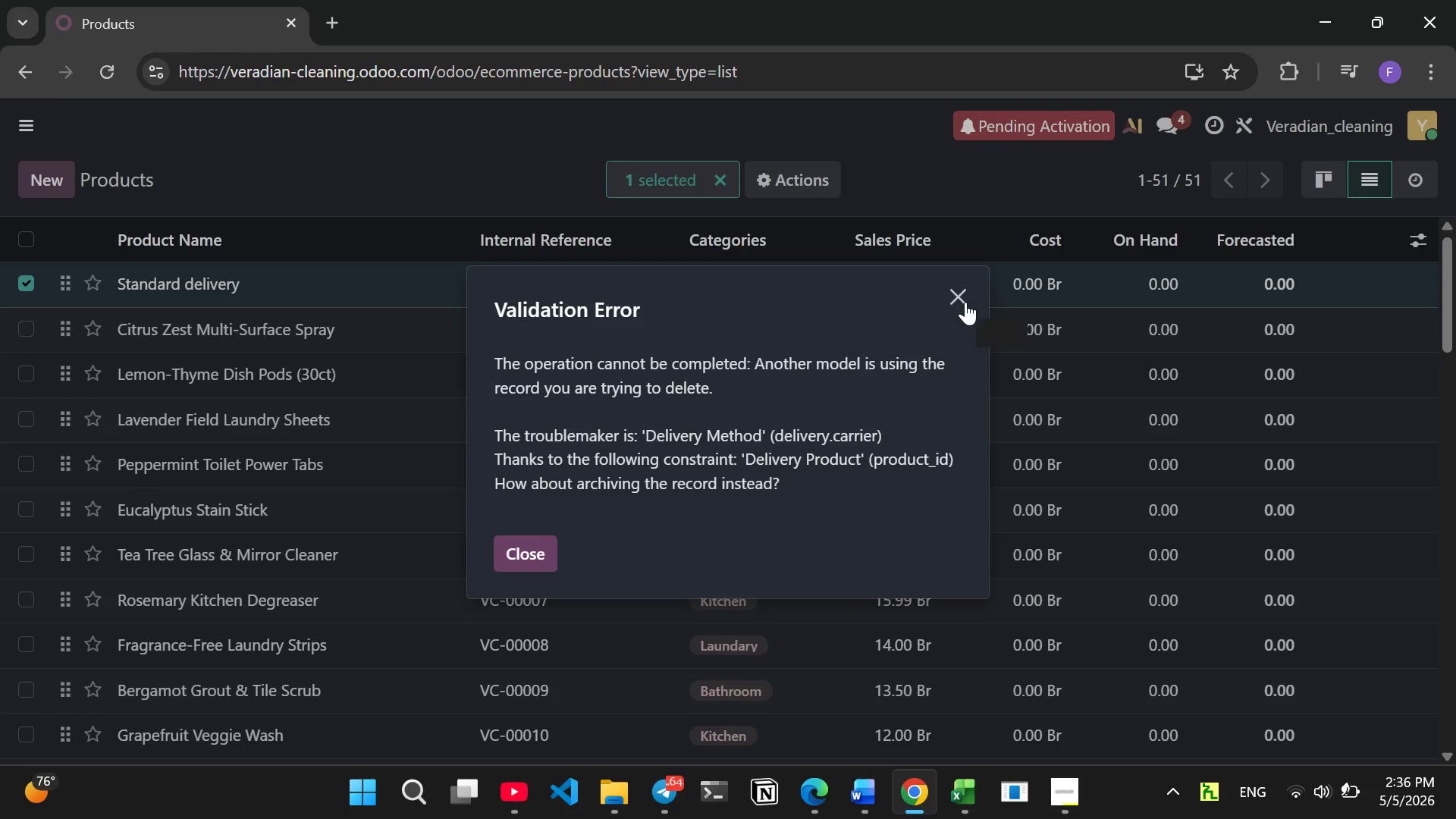 
wait(6.55)
 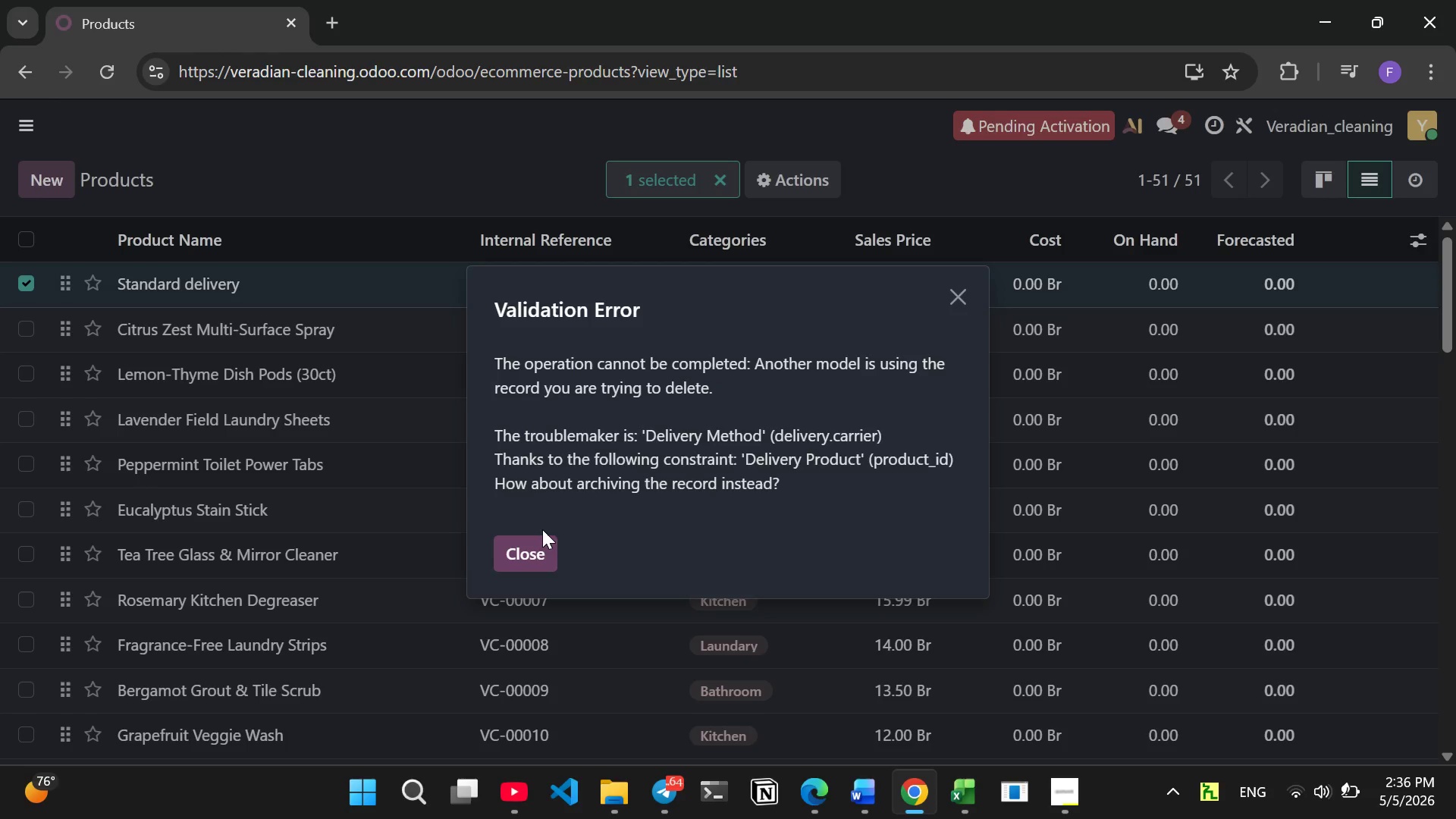 
left_click([965, 302])
 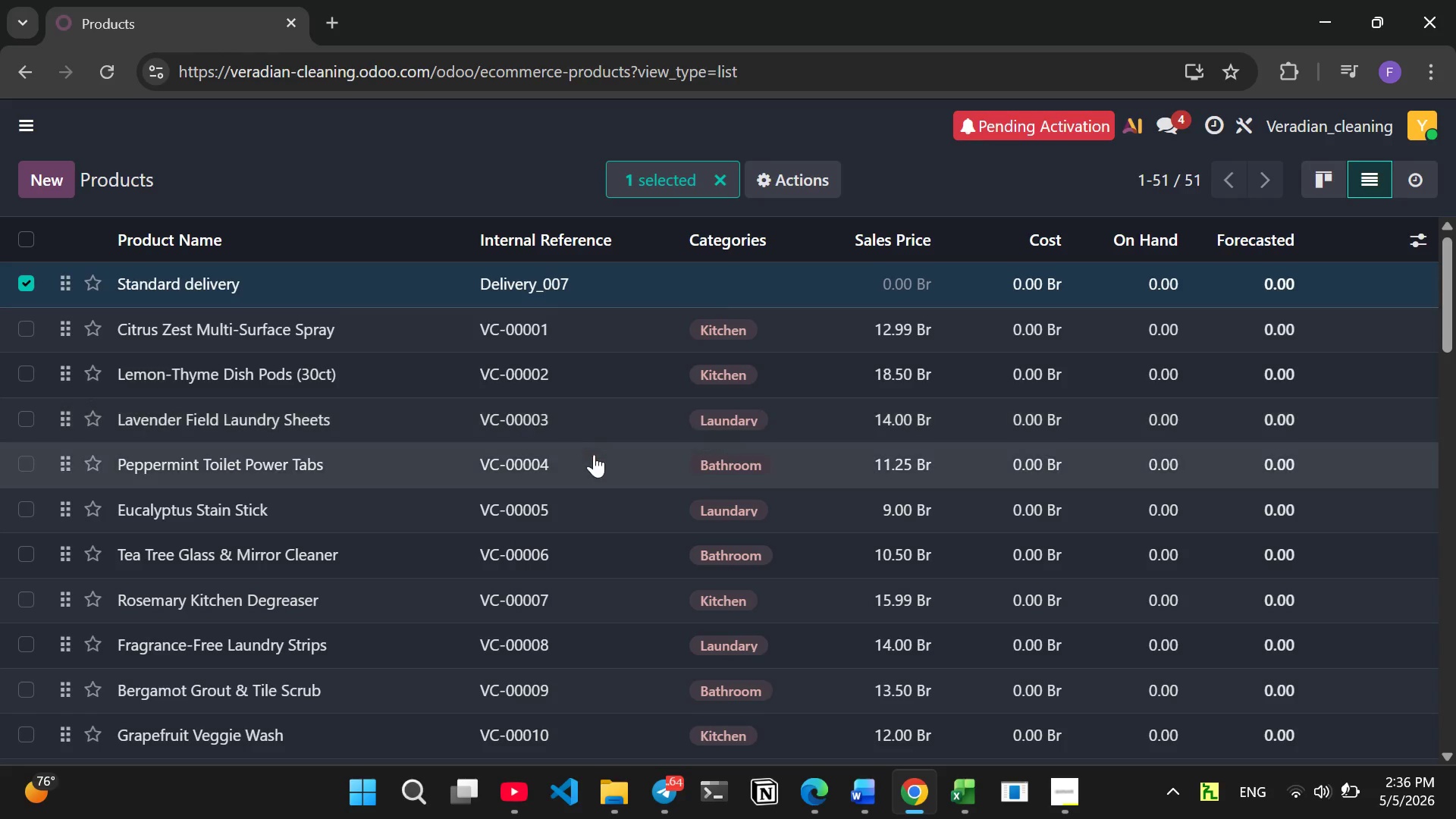 
left_click([597, 455])
 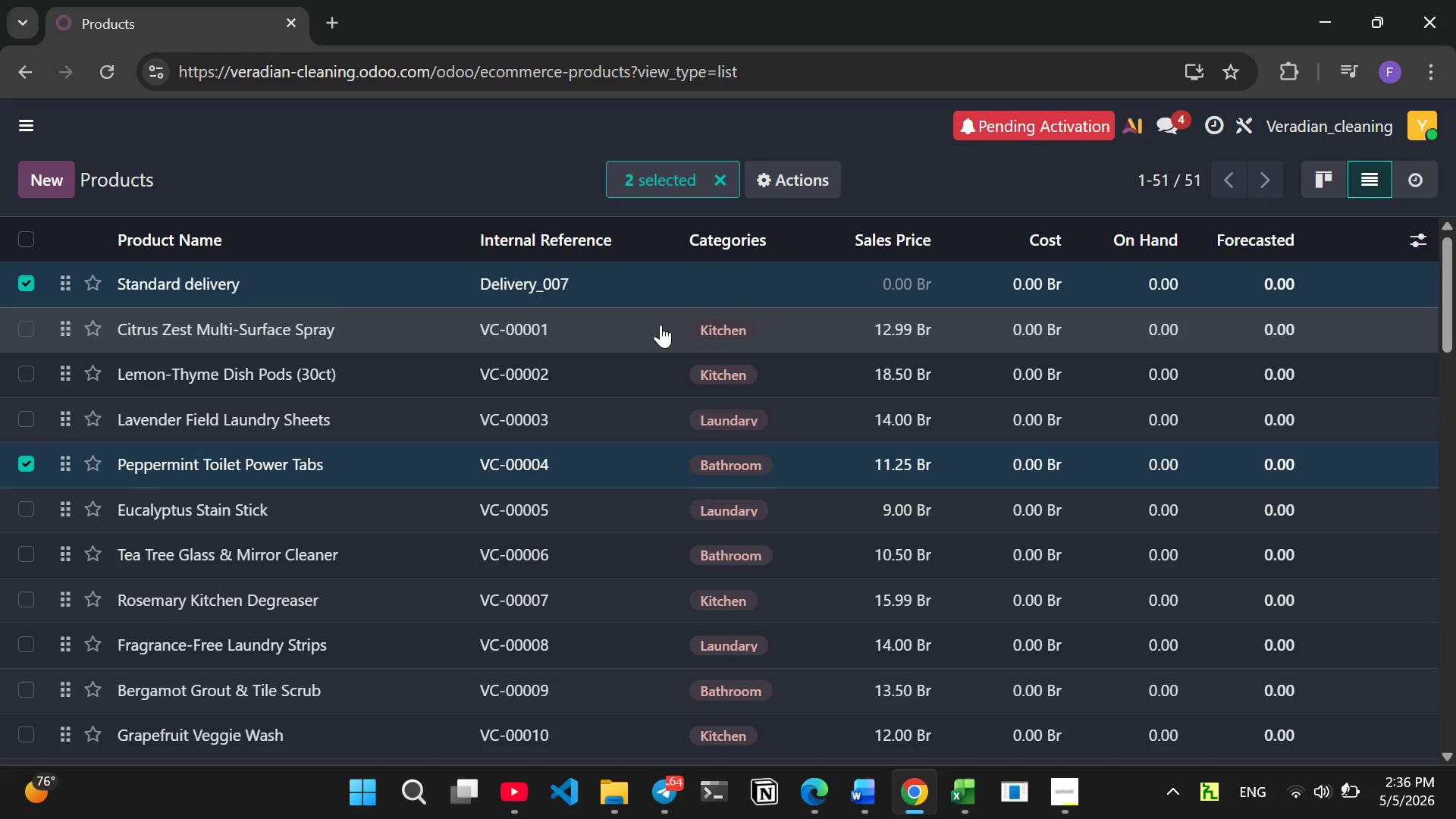 
left_click([661, 325])
 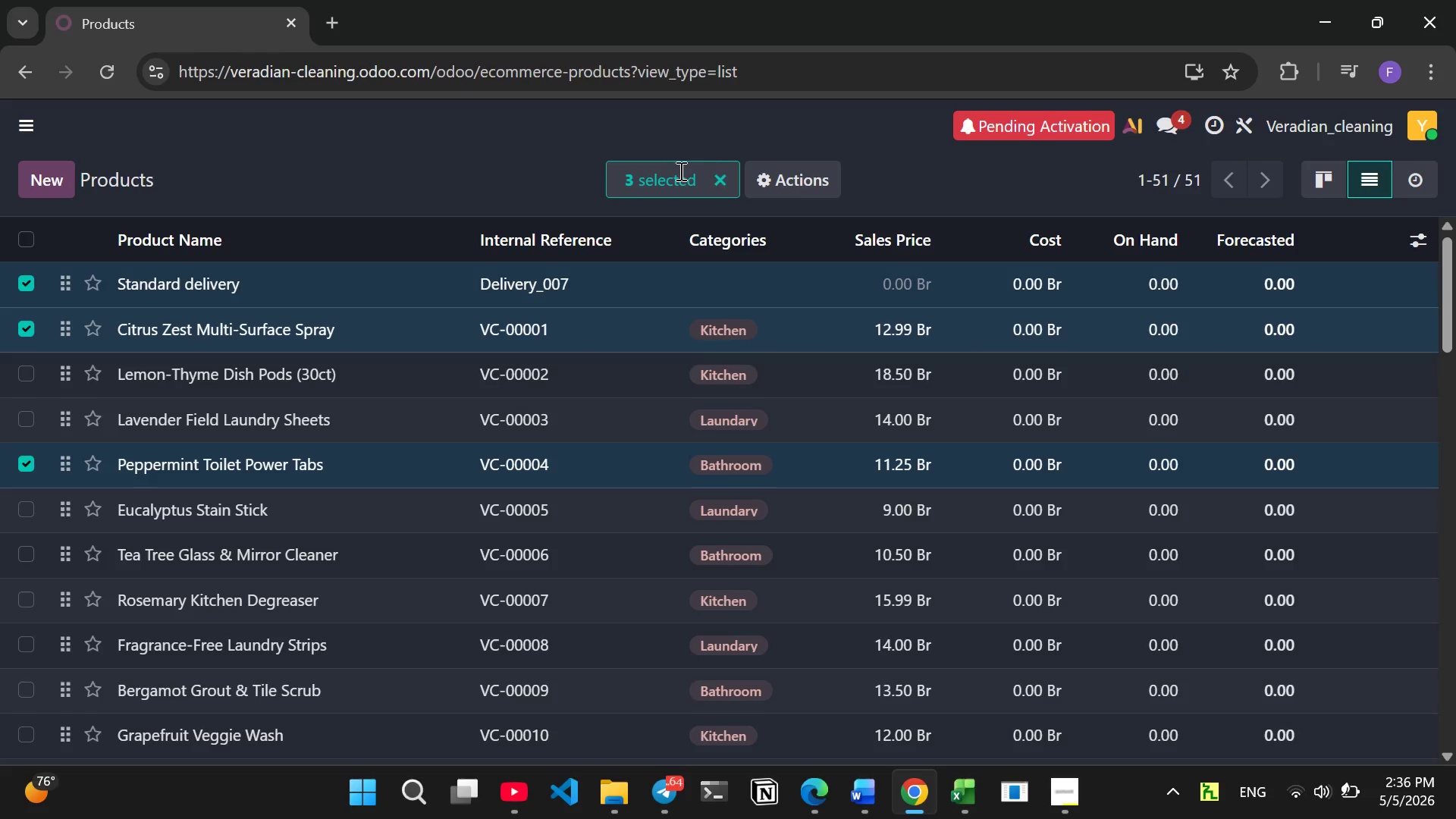 
left_click([725, 178])
 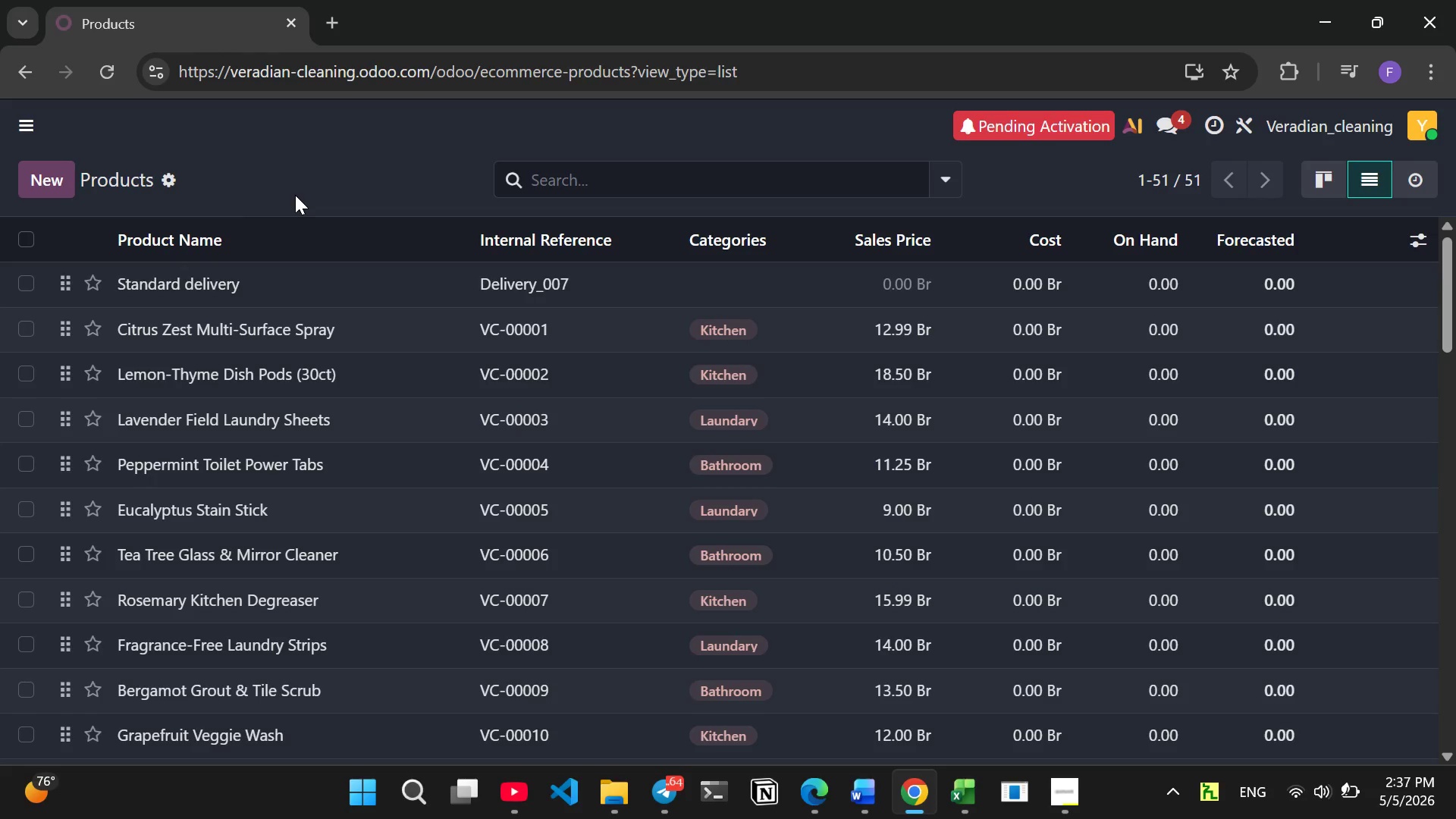 
wait(23.26)
 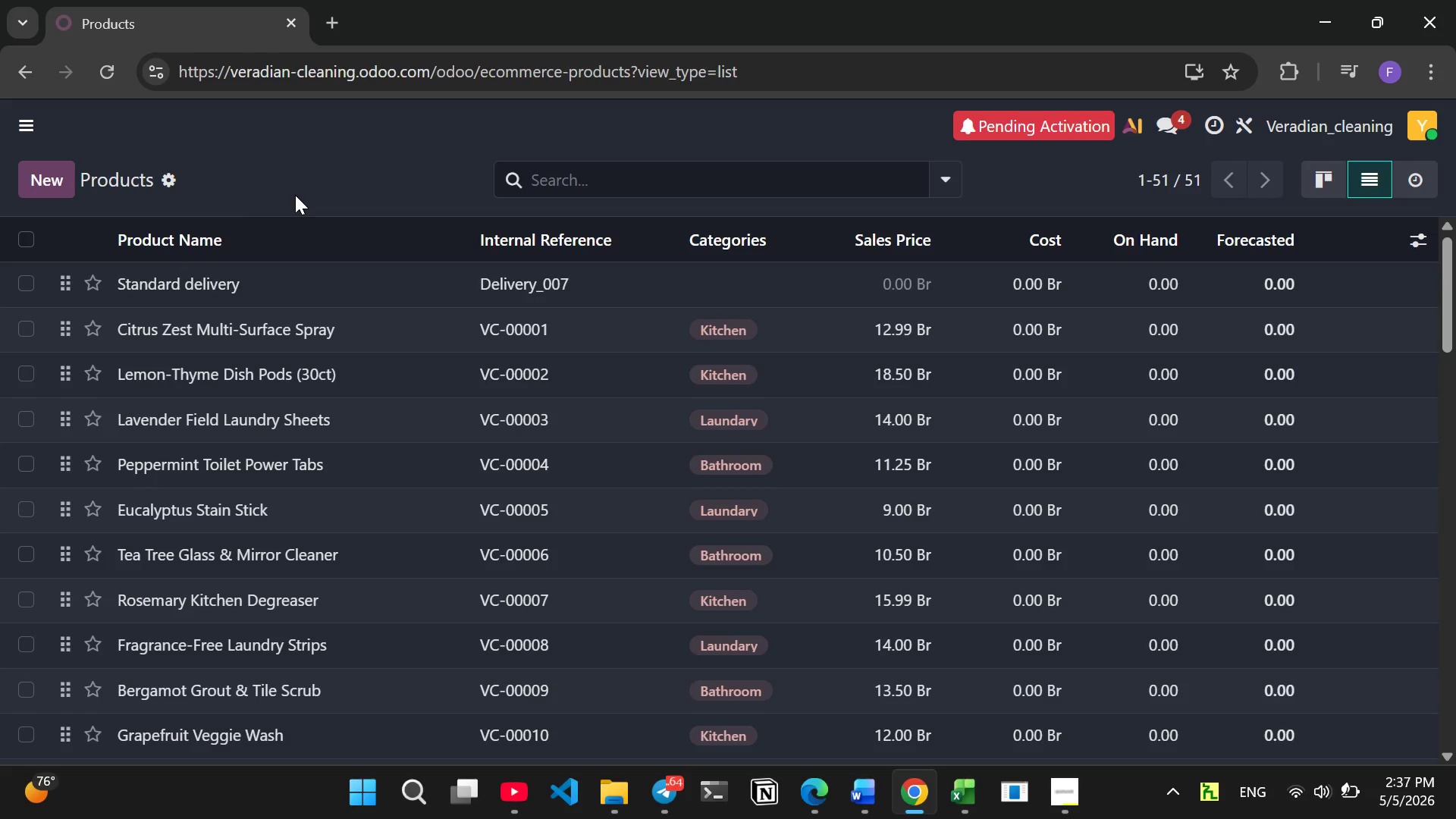 
mouse_move([629, 723])
 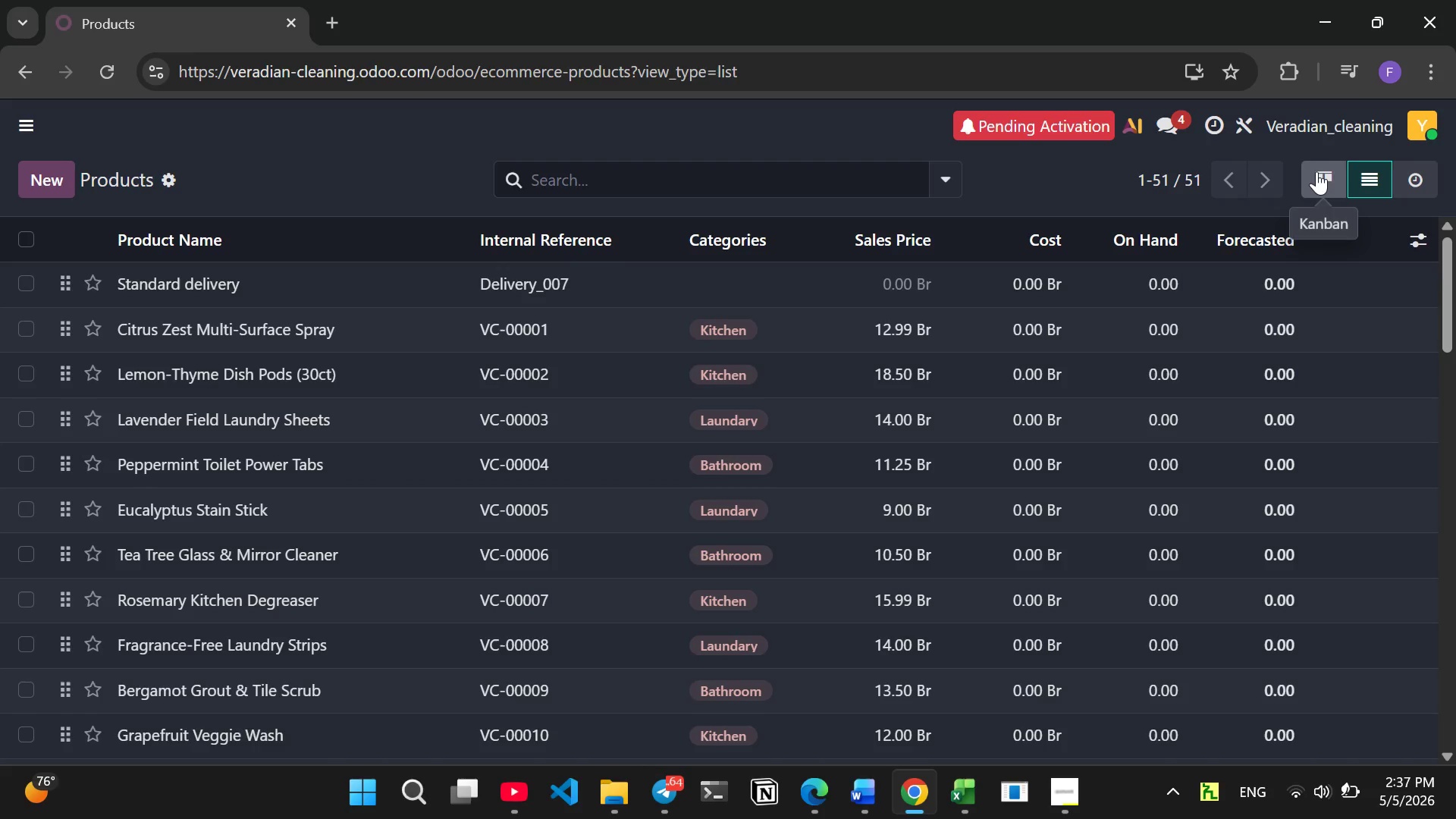 
left_click([1319, 174])
 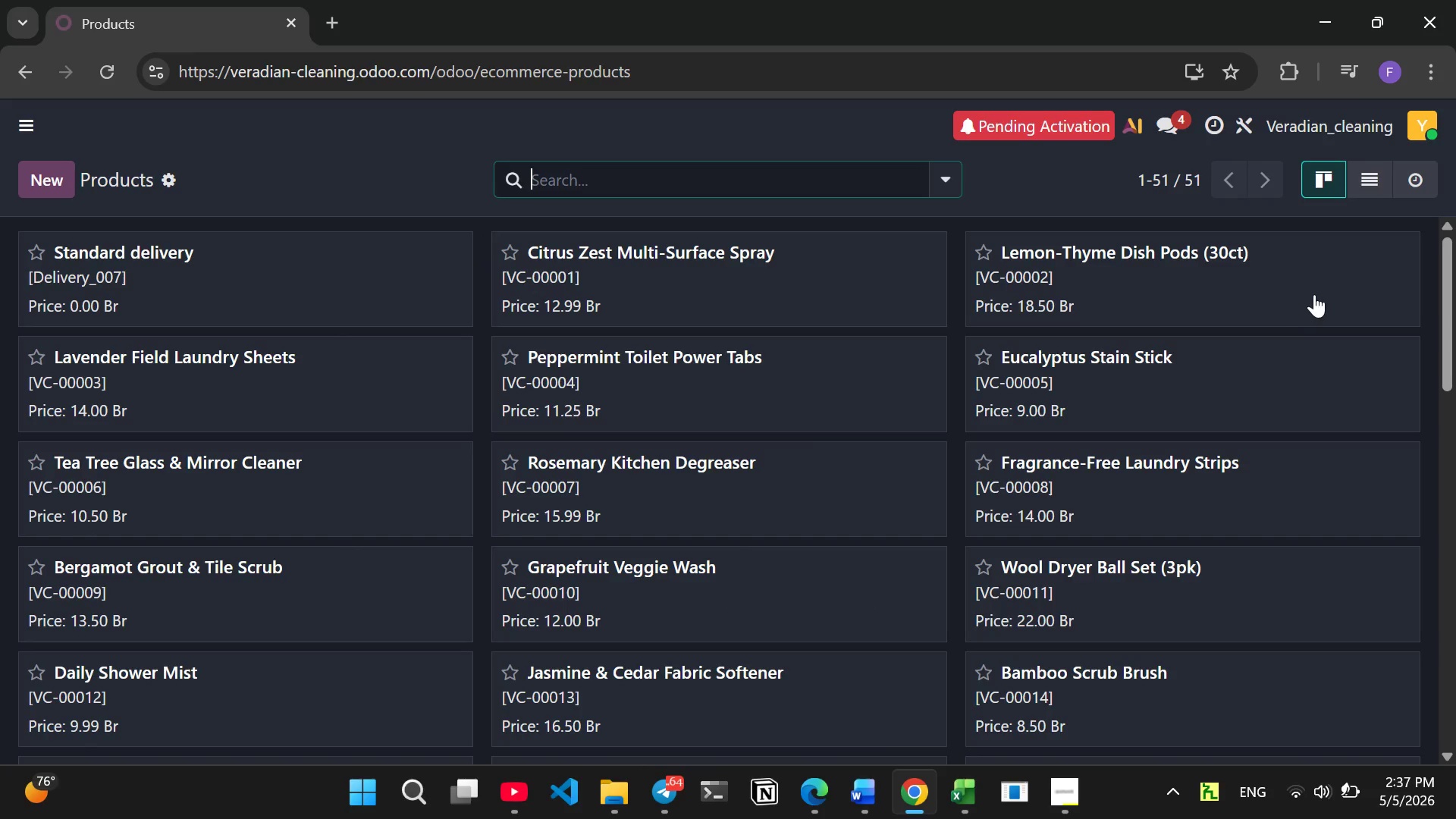 
wait(6.23)
 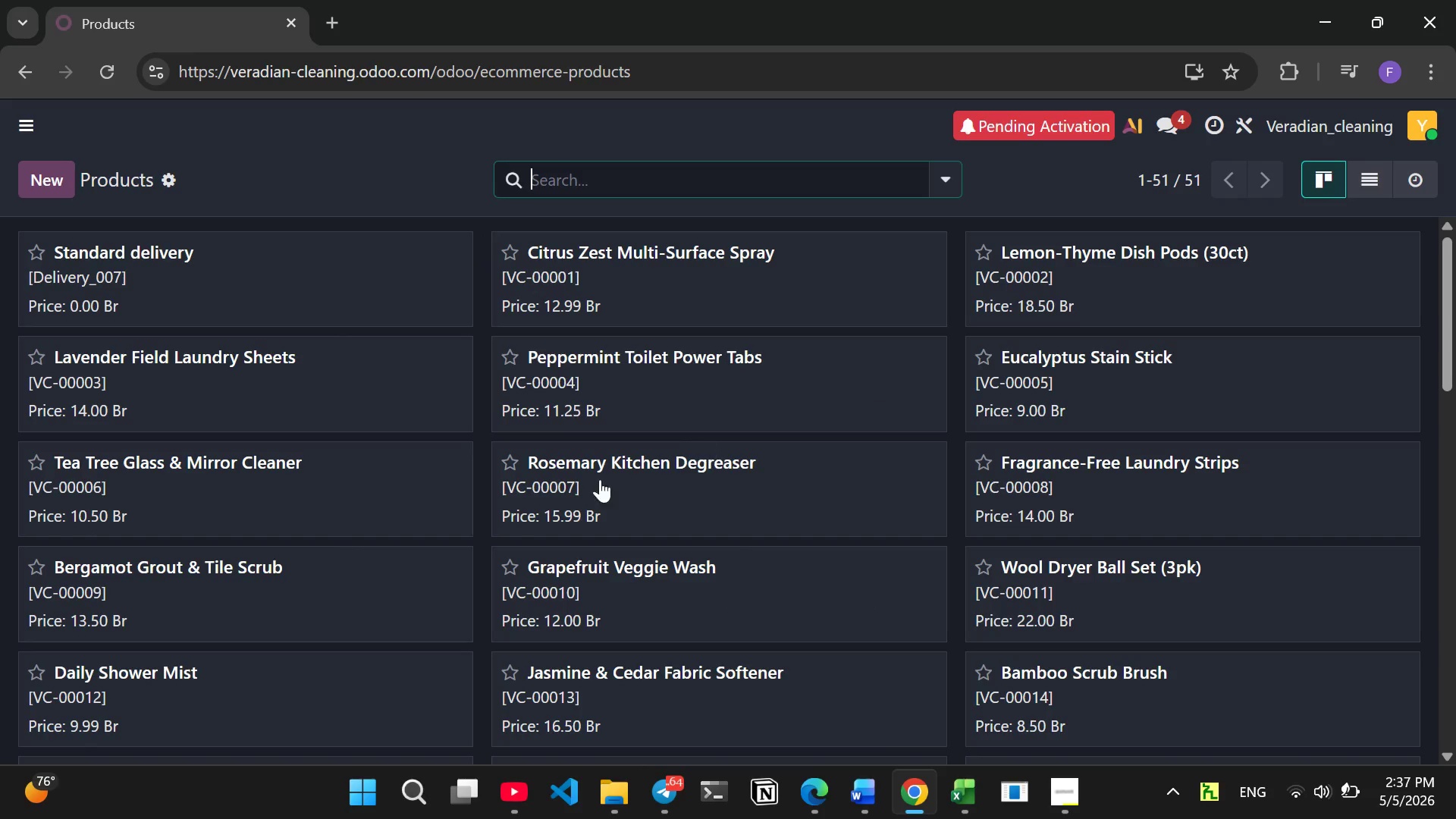 
left_click([1375, 187])
 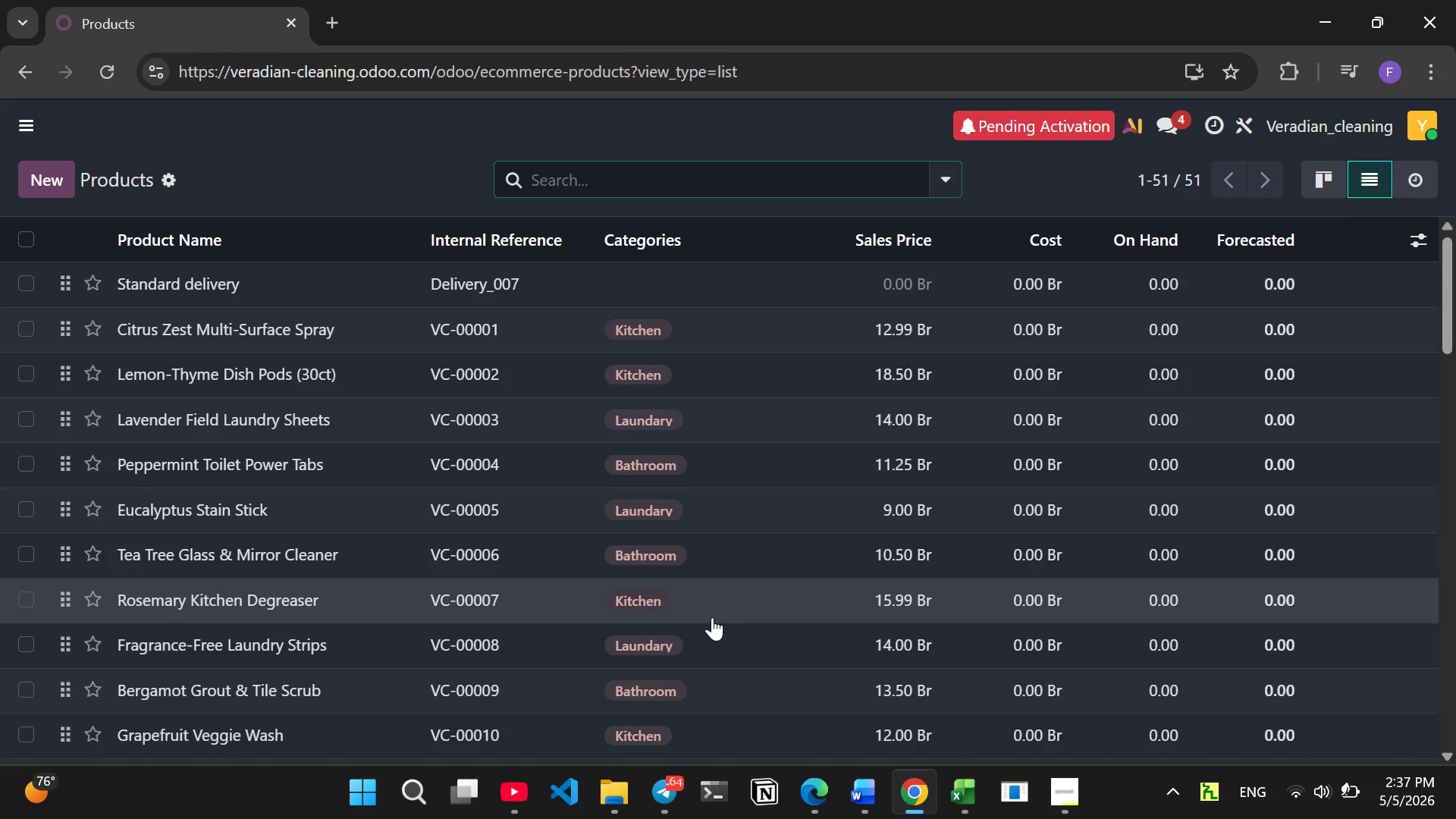 
wait(7.11)
 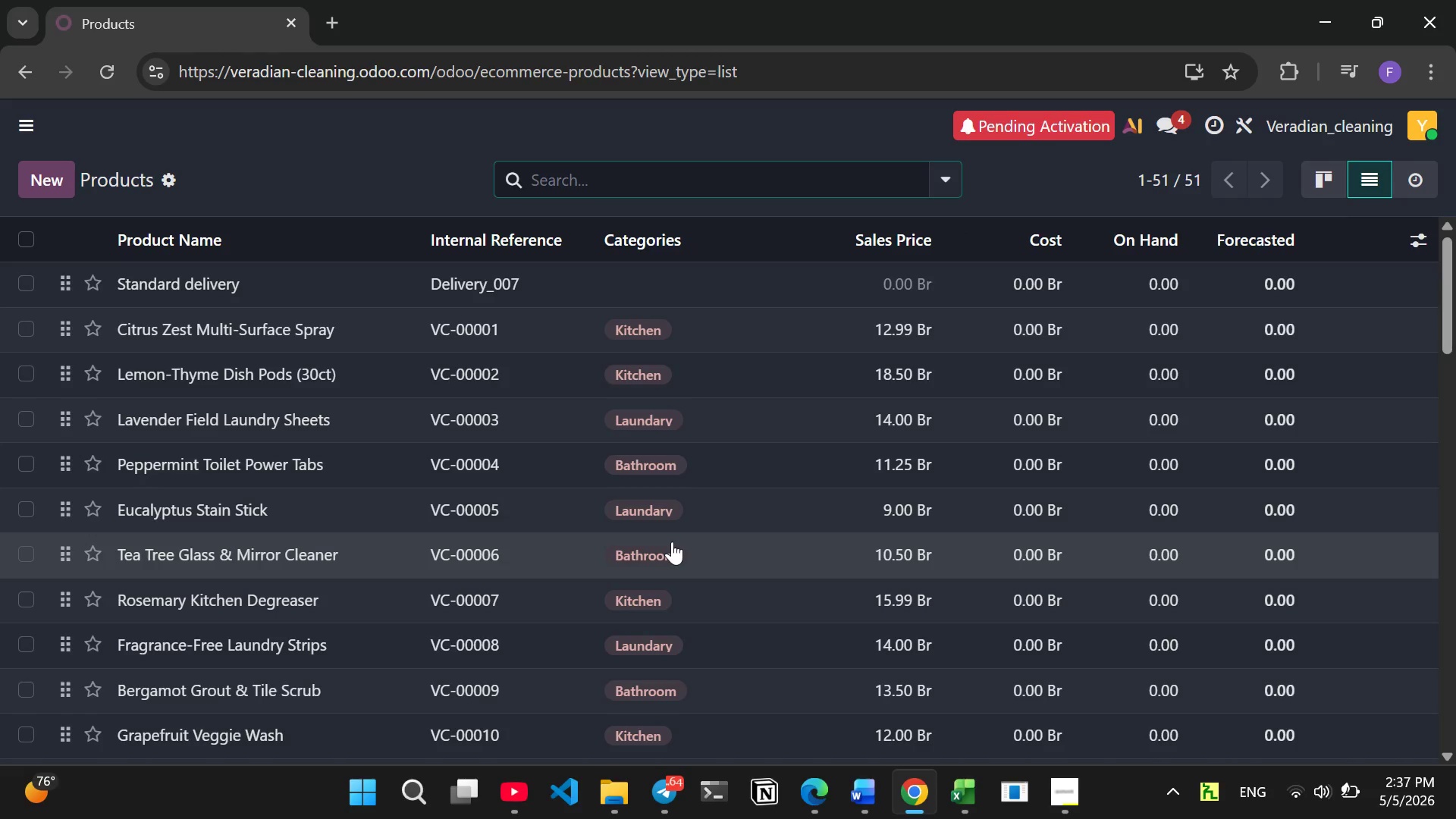 
left_click([1329, 179])
 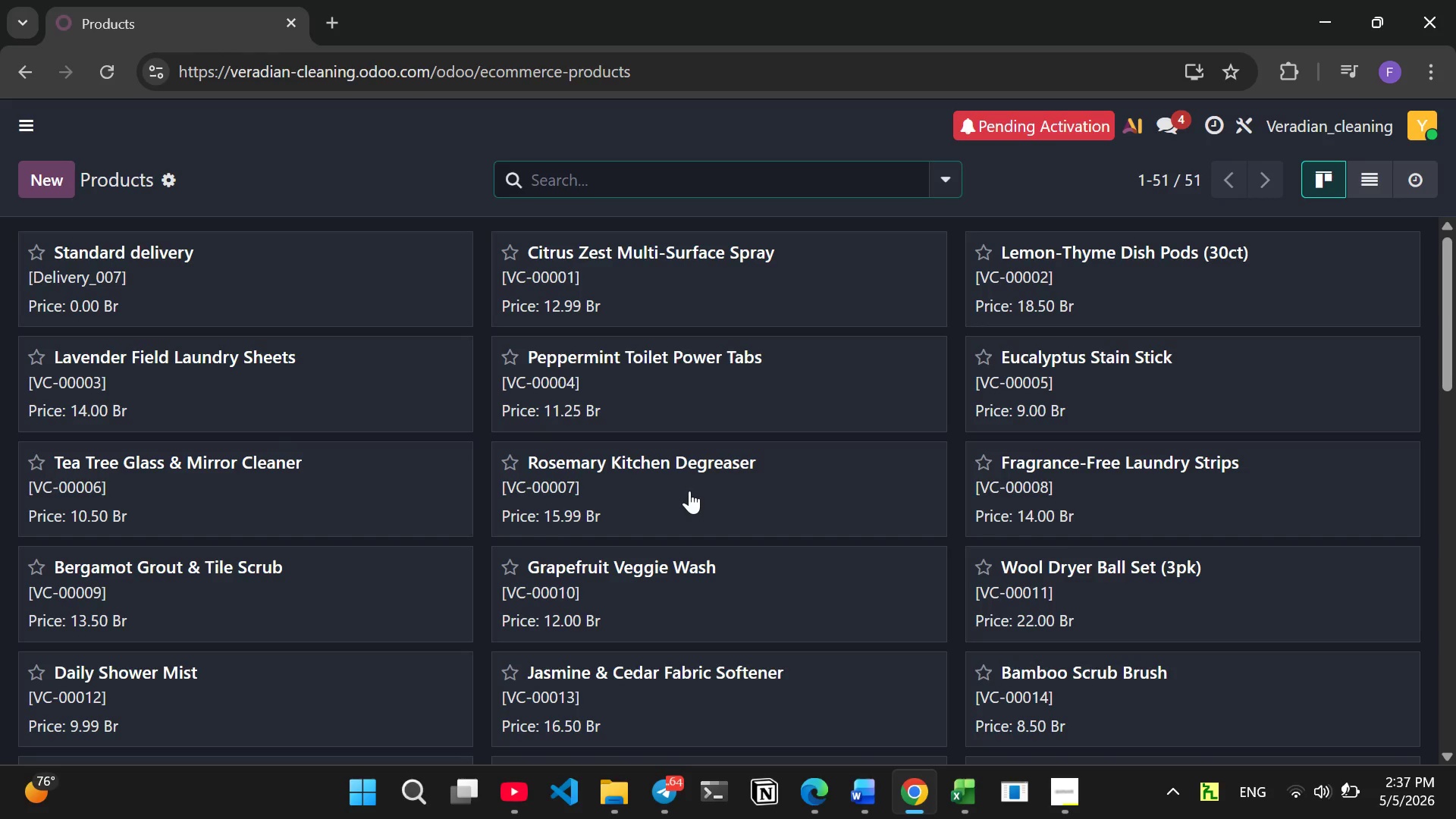 
wait(9.27)
 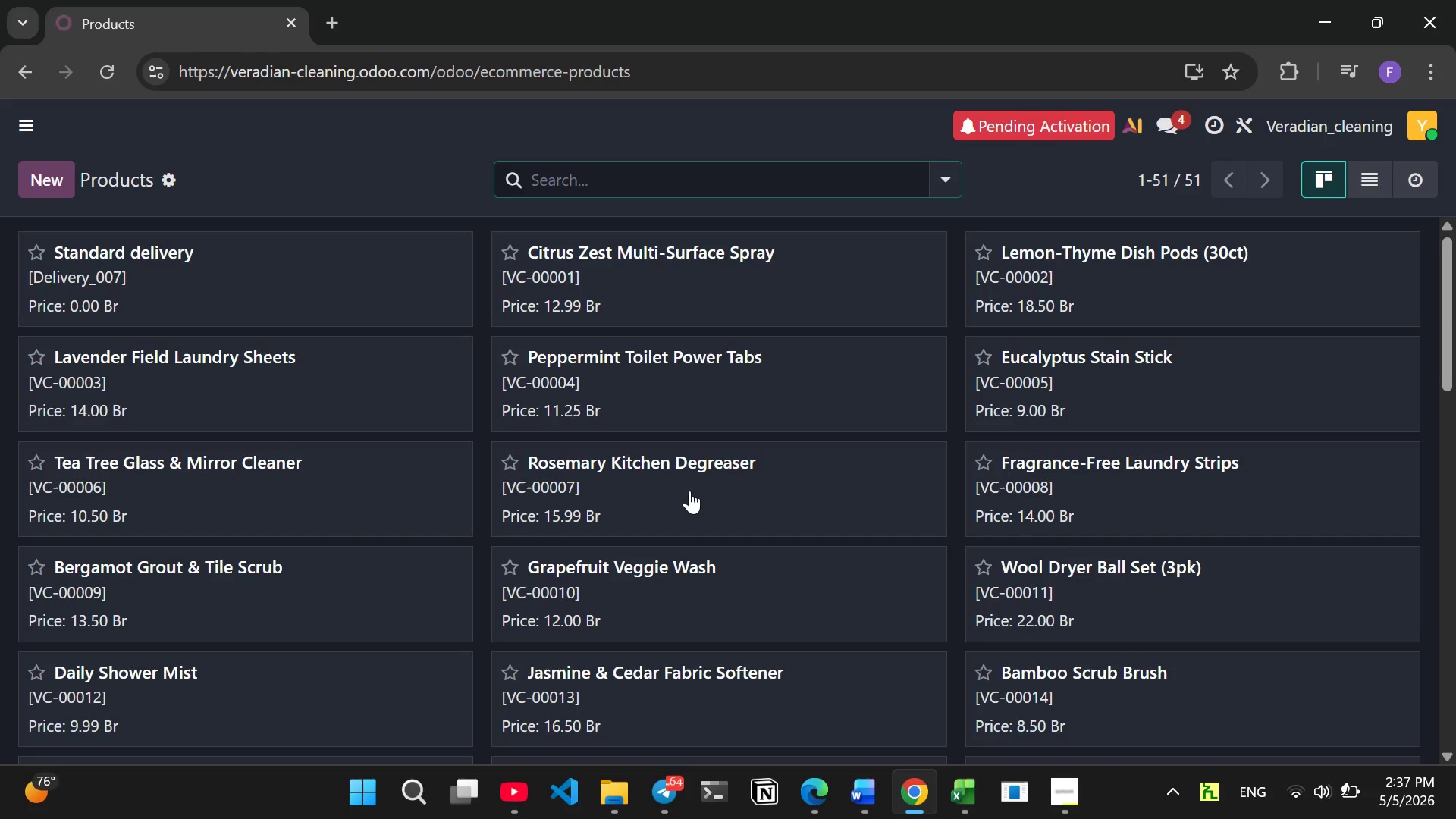 
left_click([162, 179])
 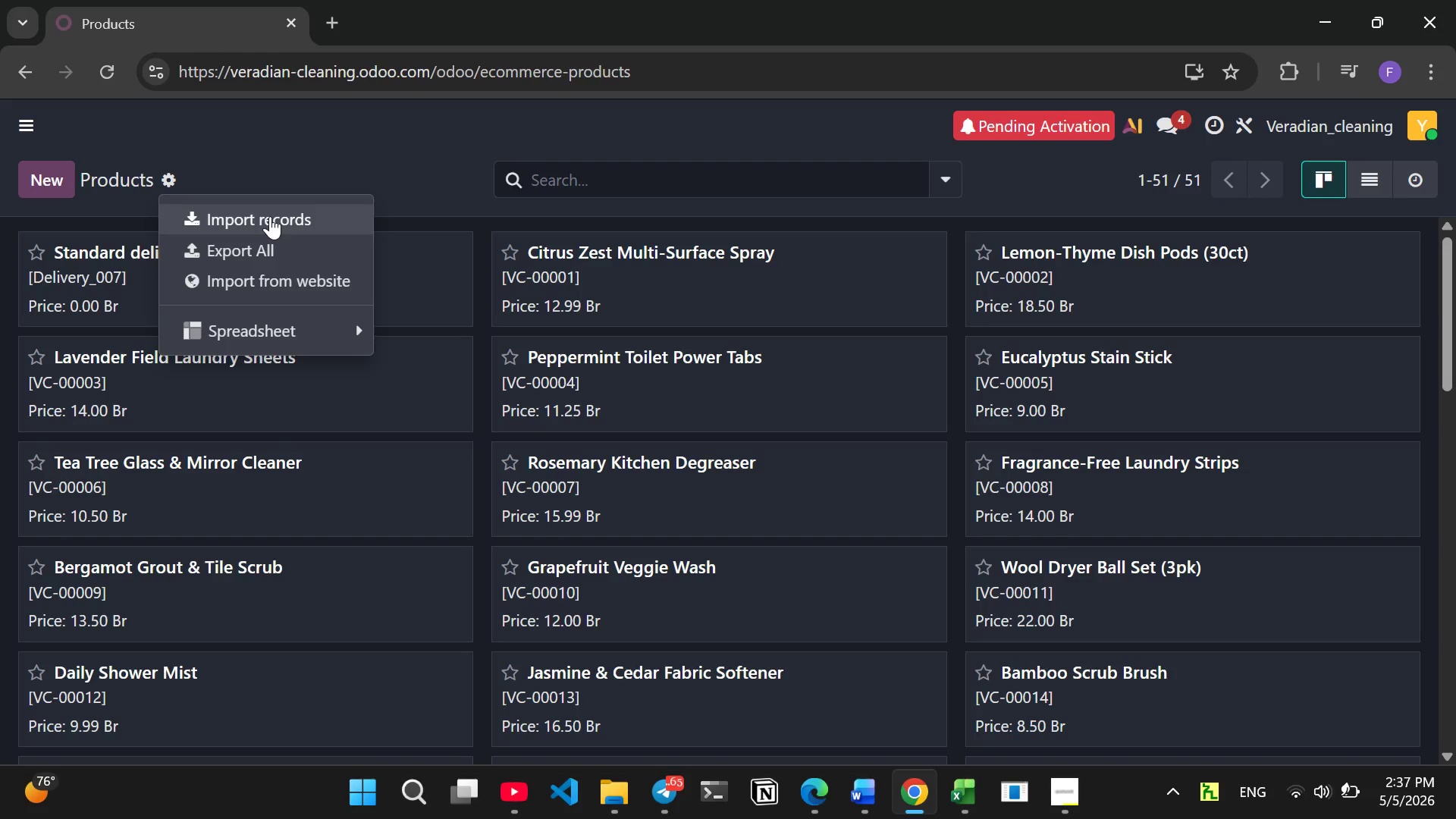 
wait(5.45)
 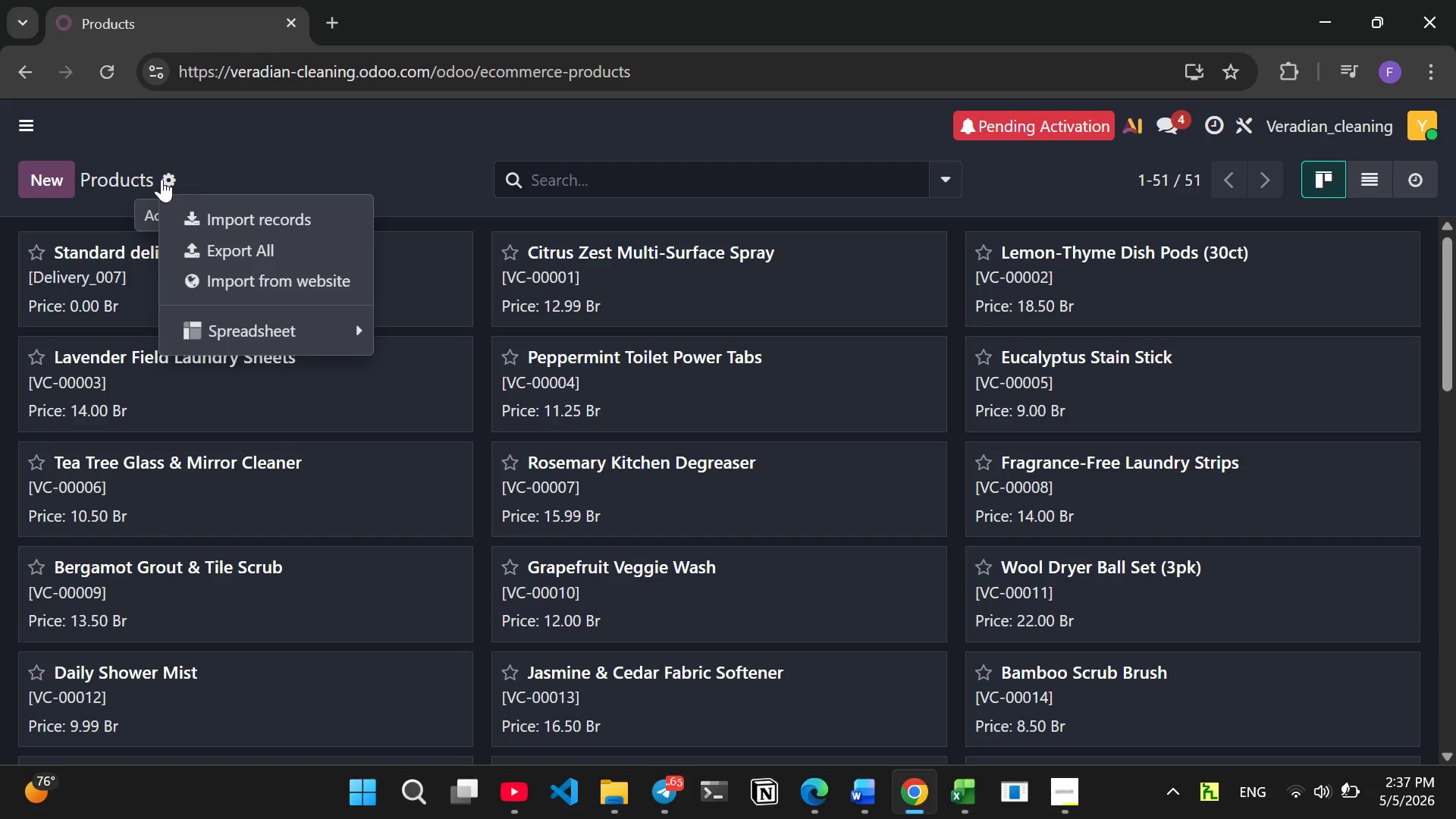 
left_click([270, 216])
 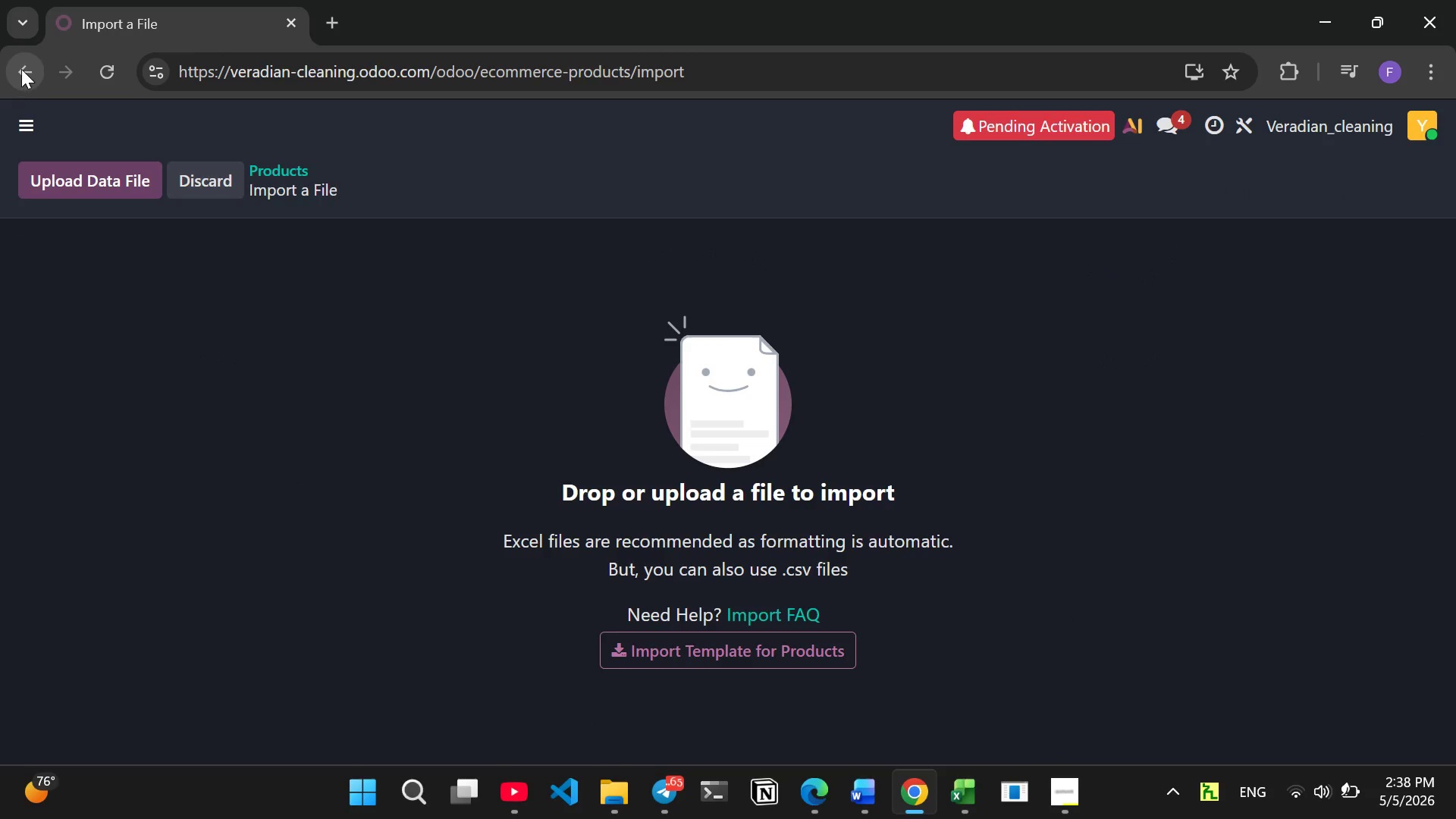 
left_click([21, 69])
 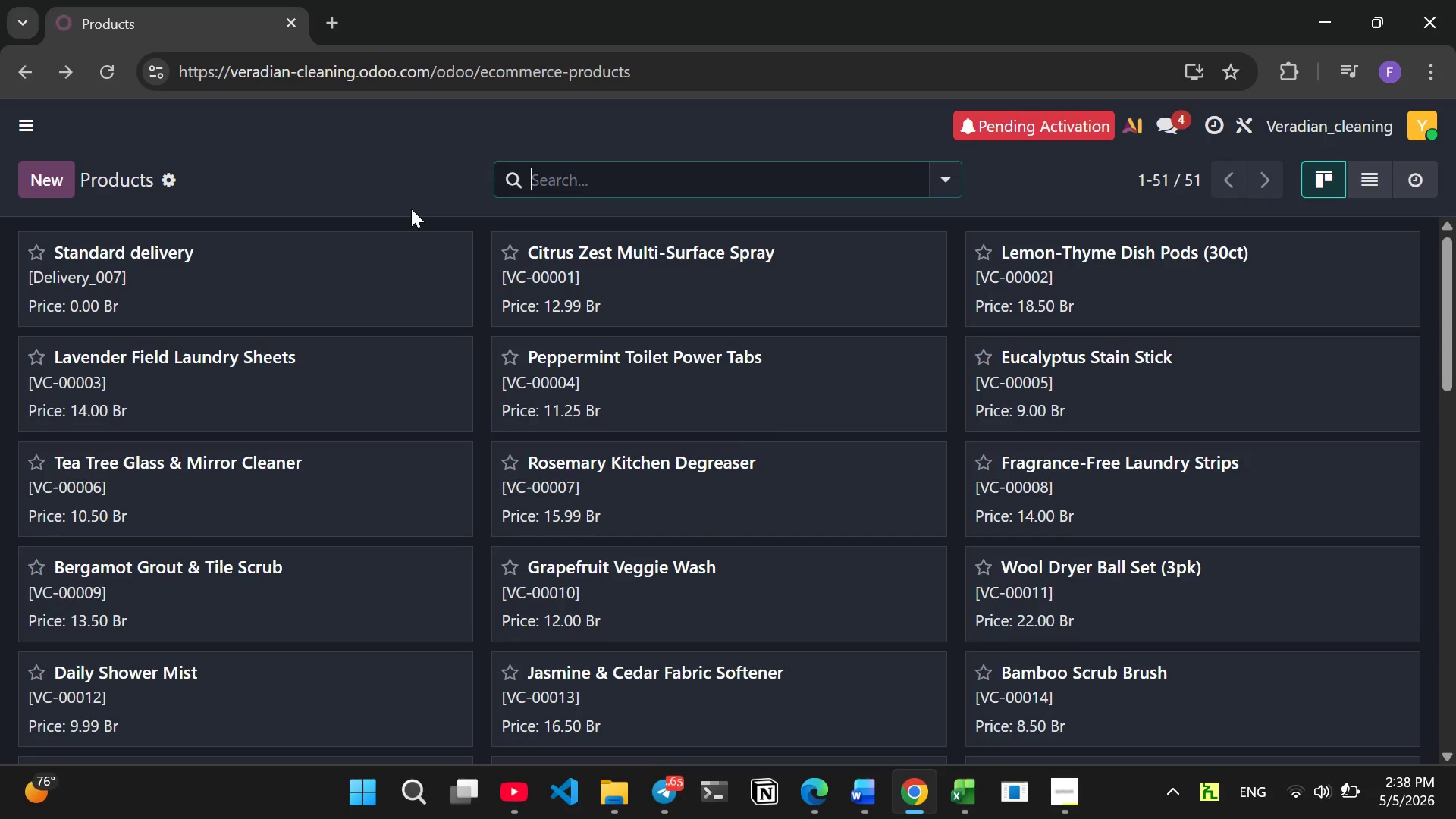 
wait(8.22)
 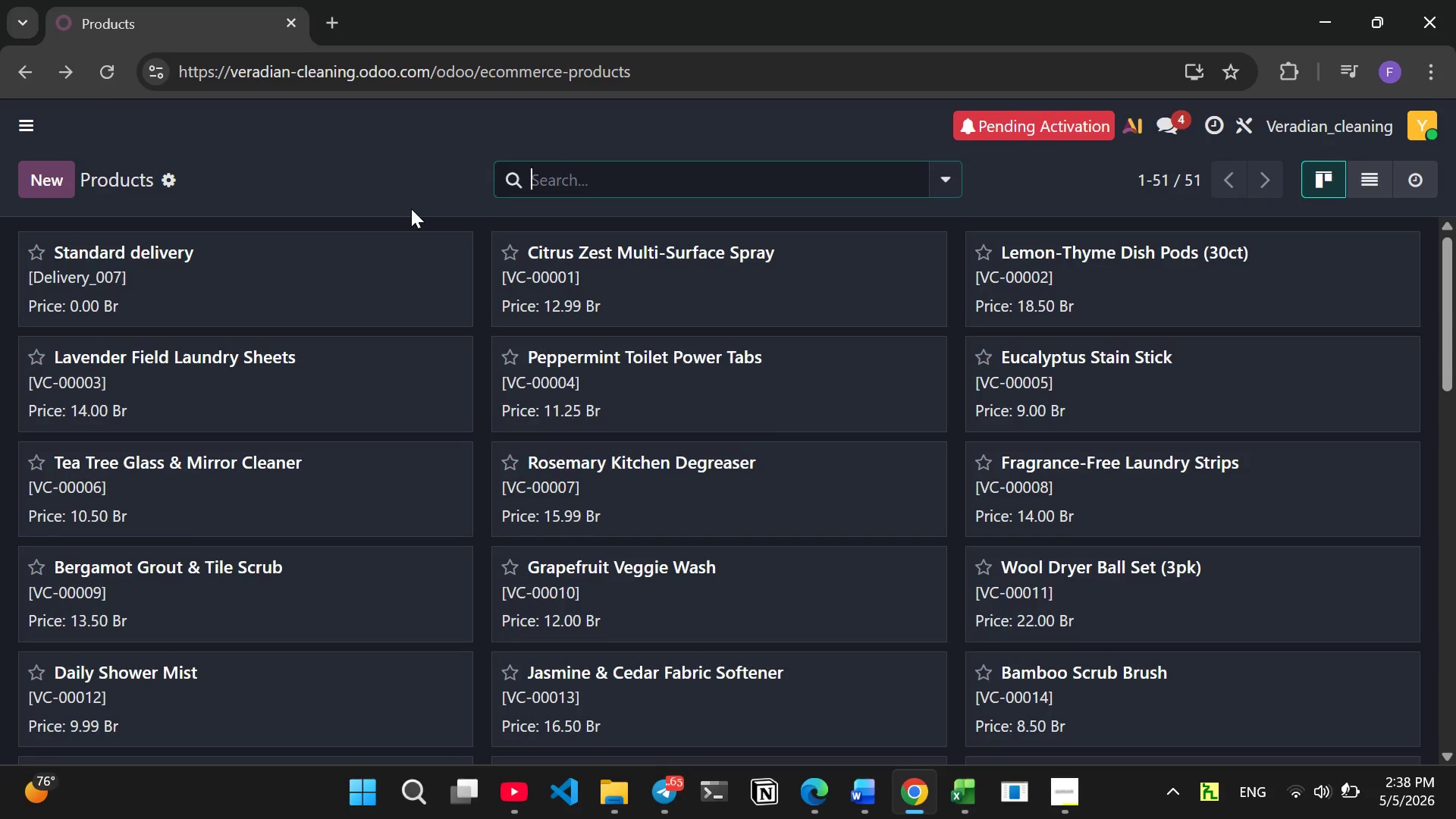 
left_click([27, 123])
 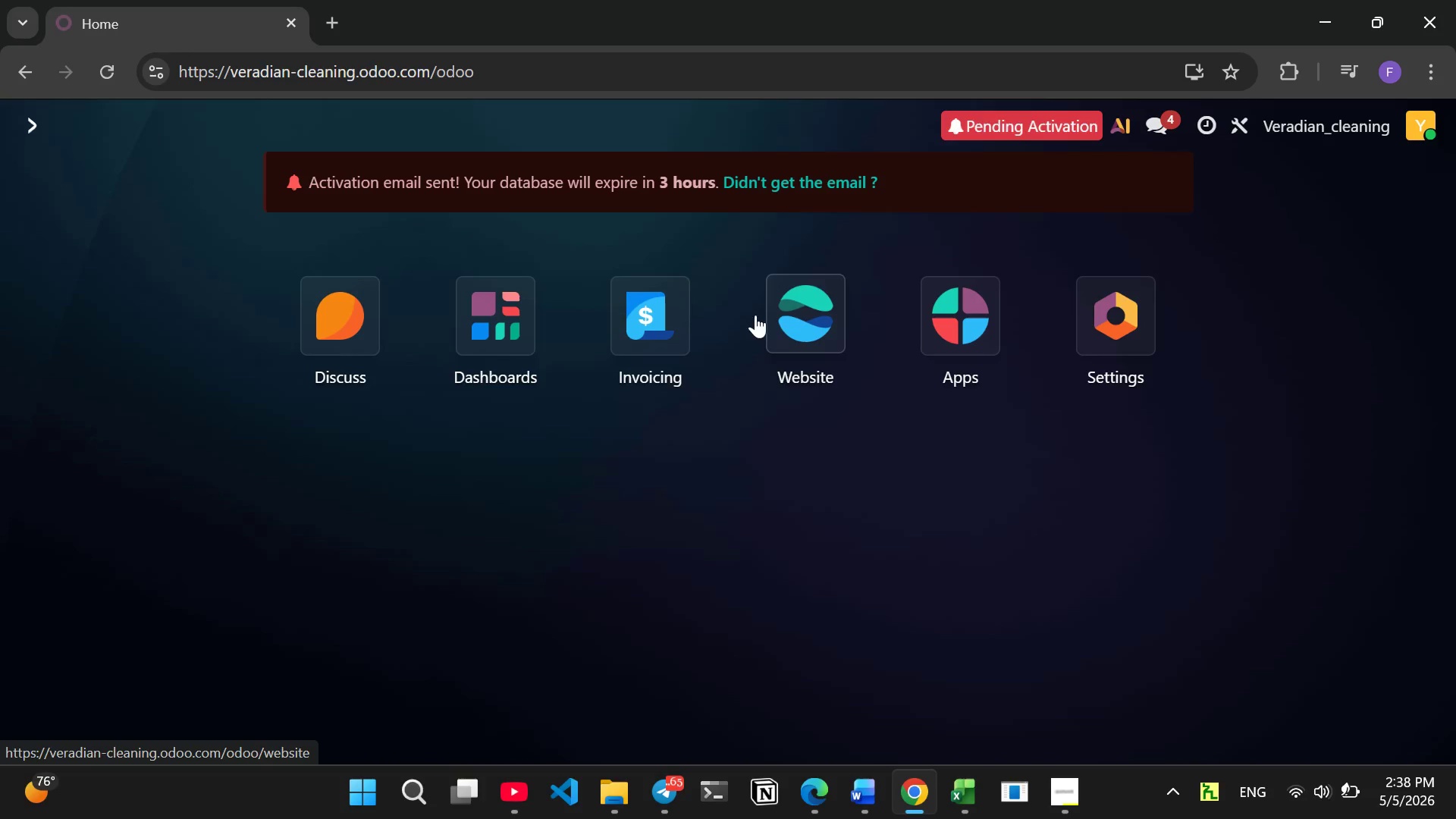 
left_click([811, 328])
 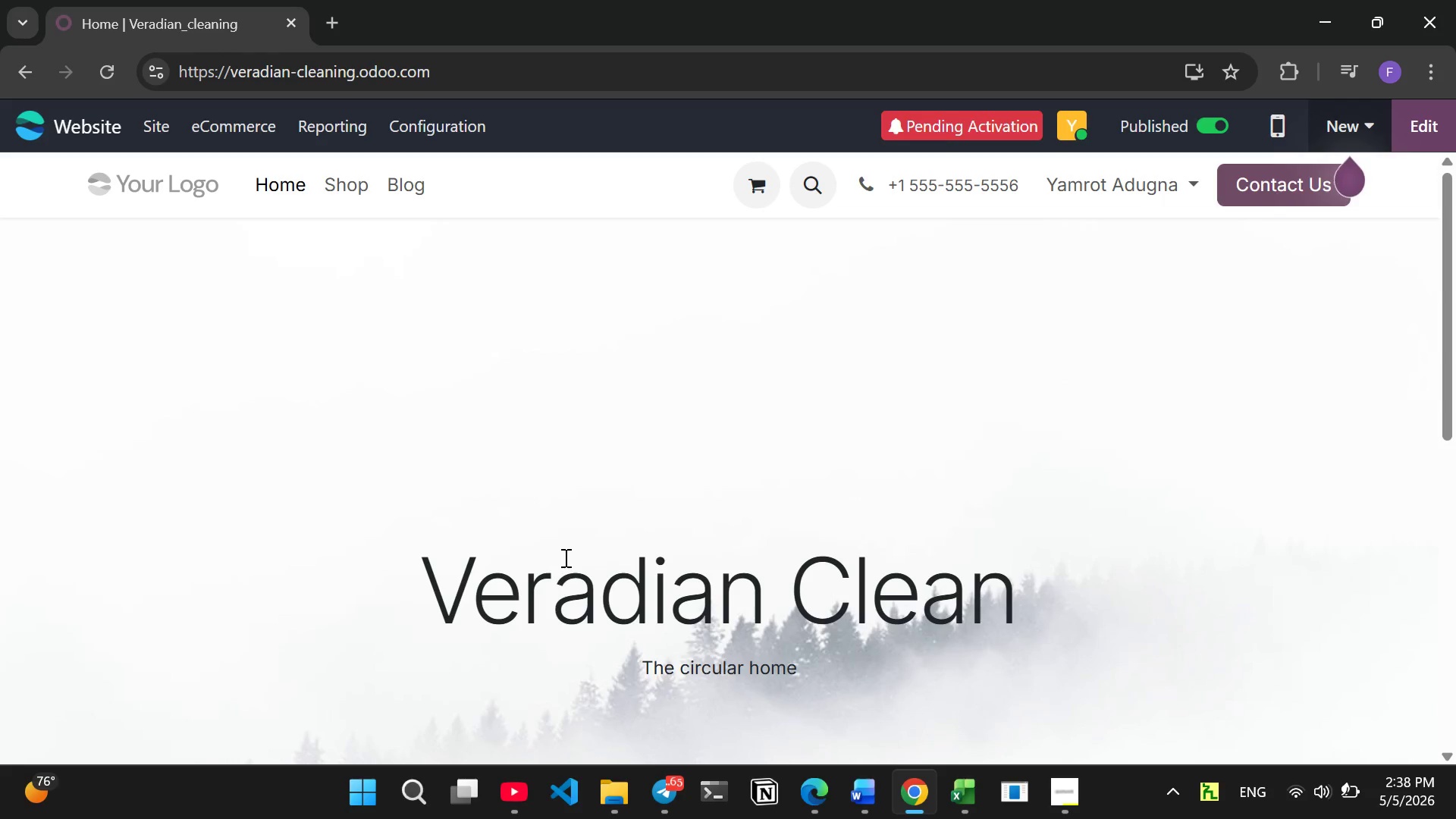 
wait(9.66)
 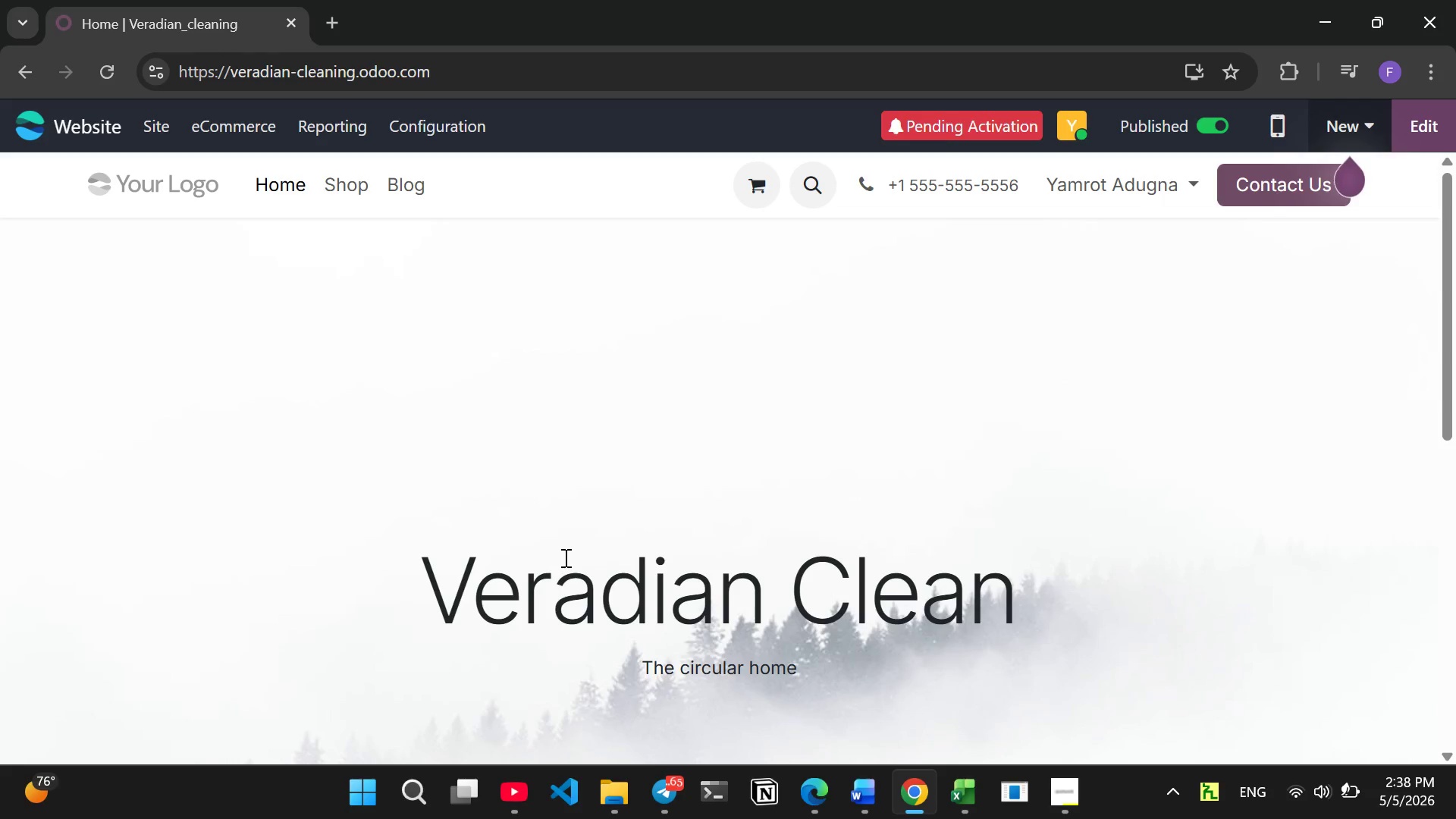 
left_click([155, 121])
 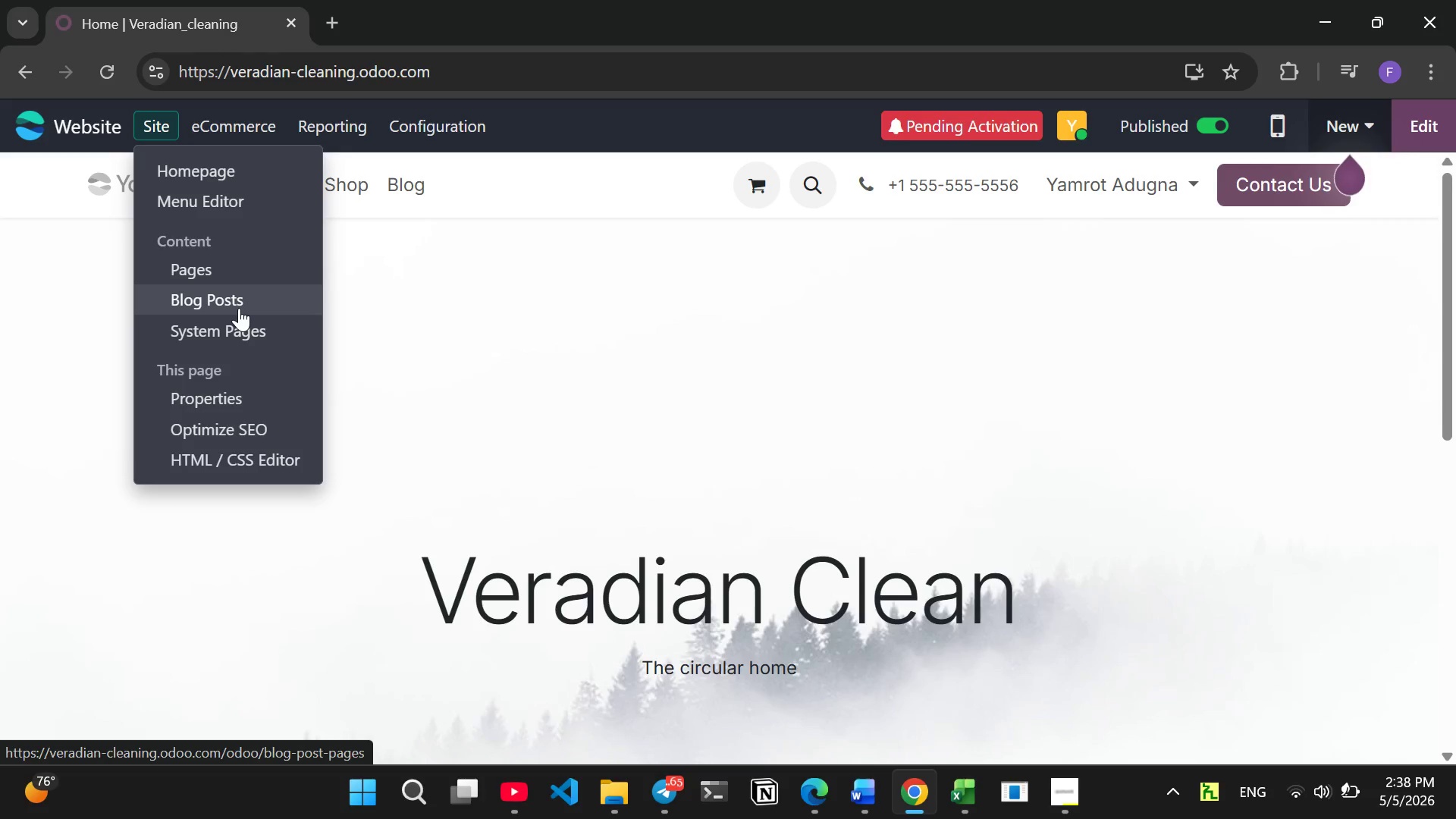 
left_click([239, 308])
 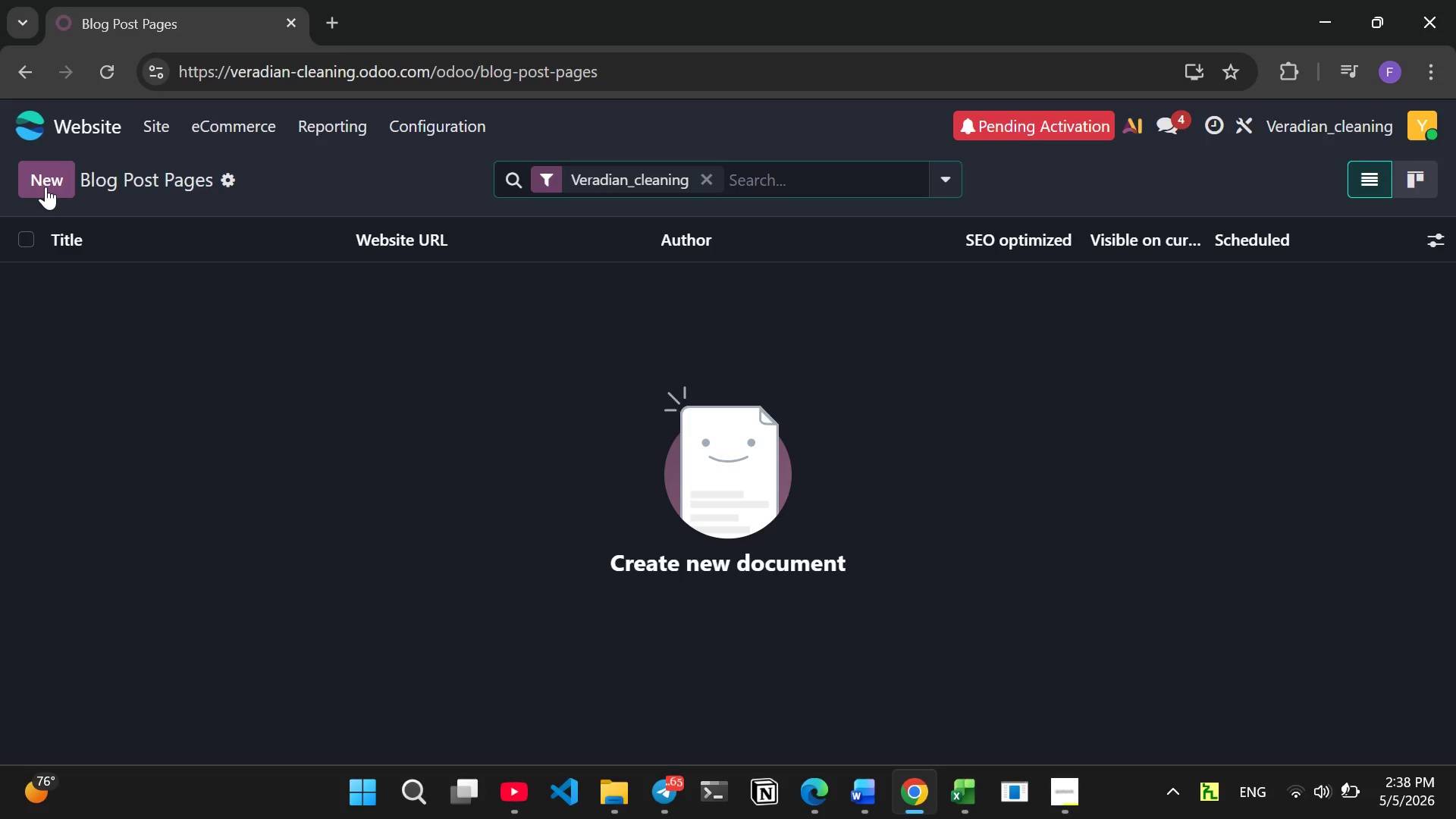 
left_click([46, 187])
 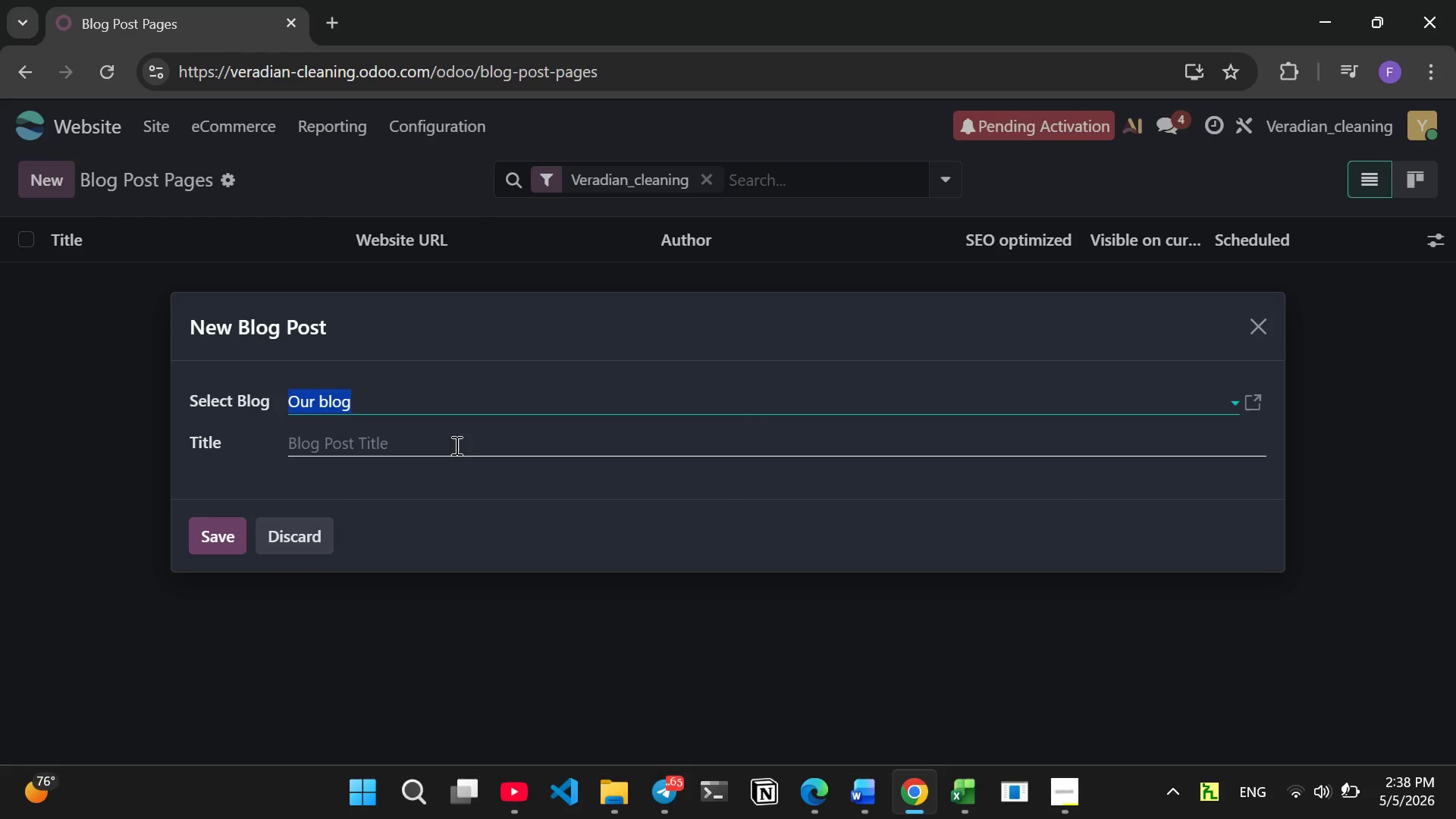 
wait(5.92)
 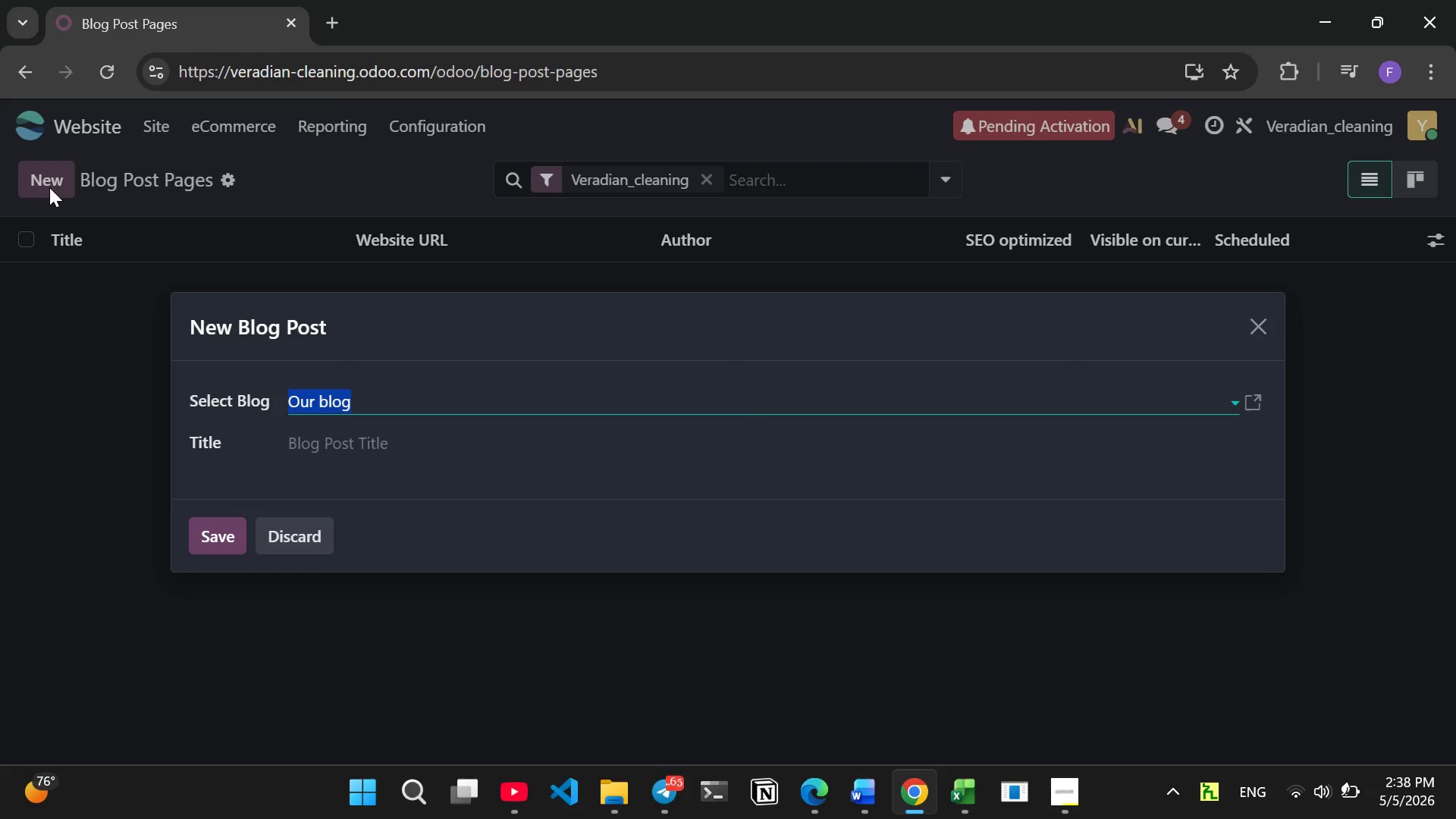 
left_click([444, 444])
 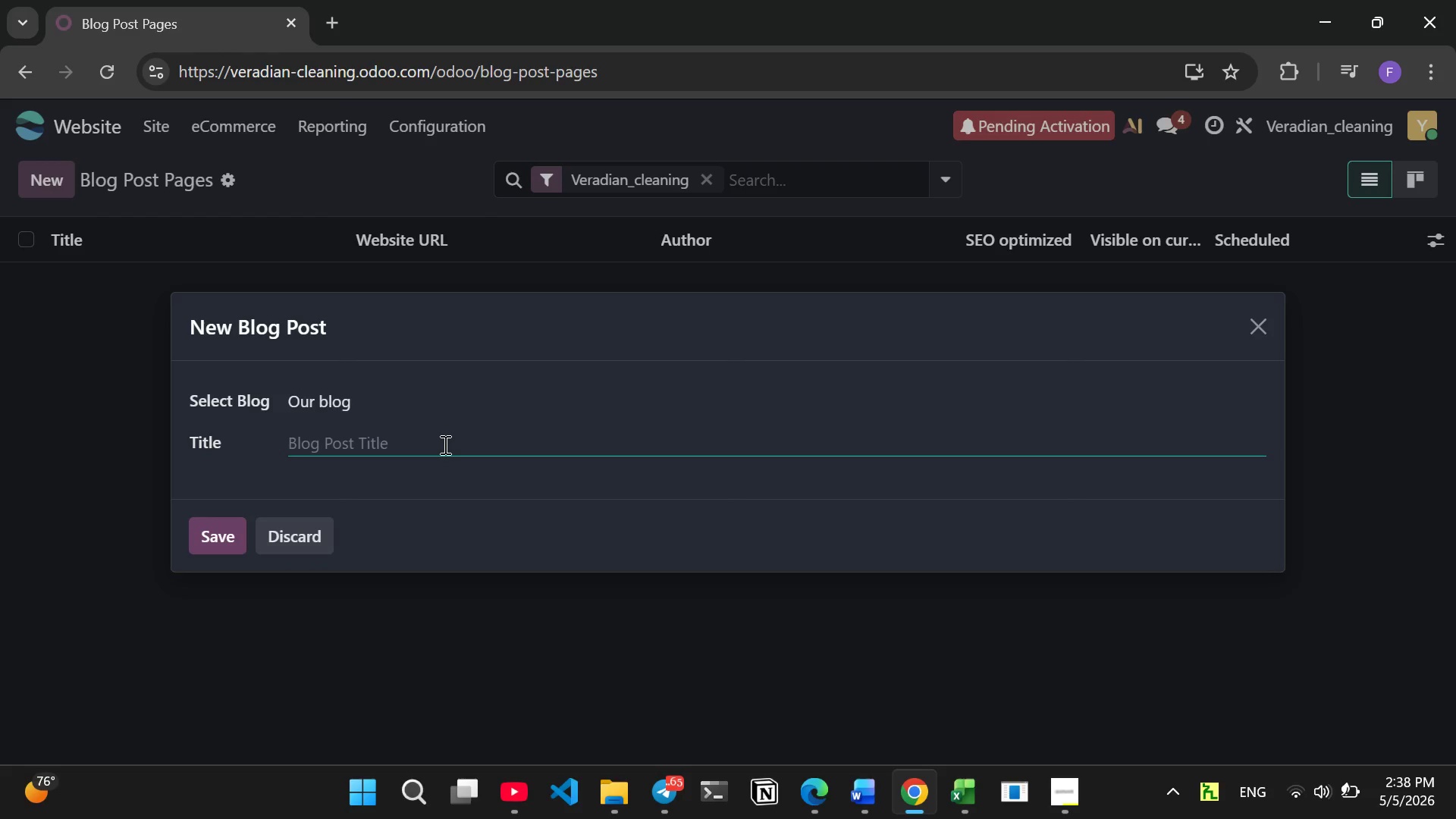 
type(The Circular Home)
 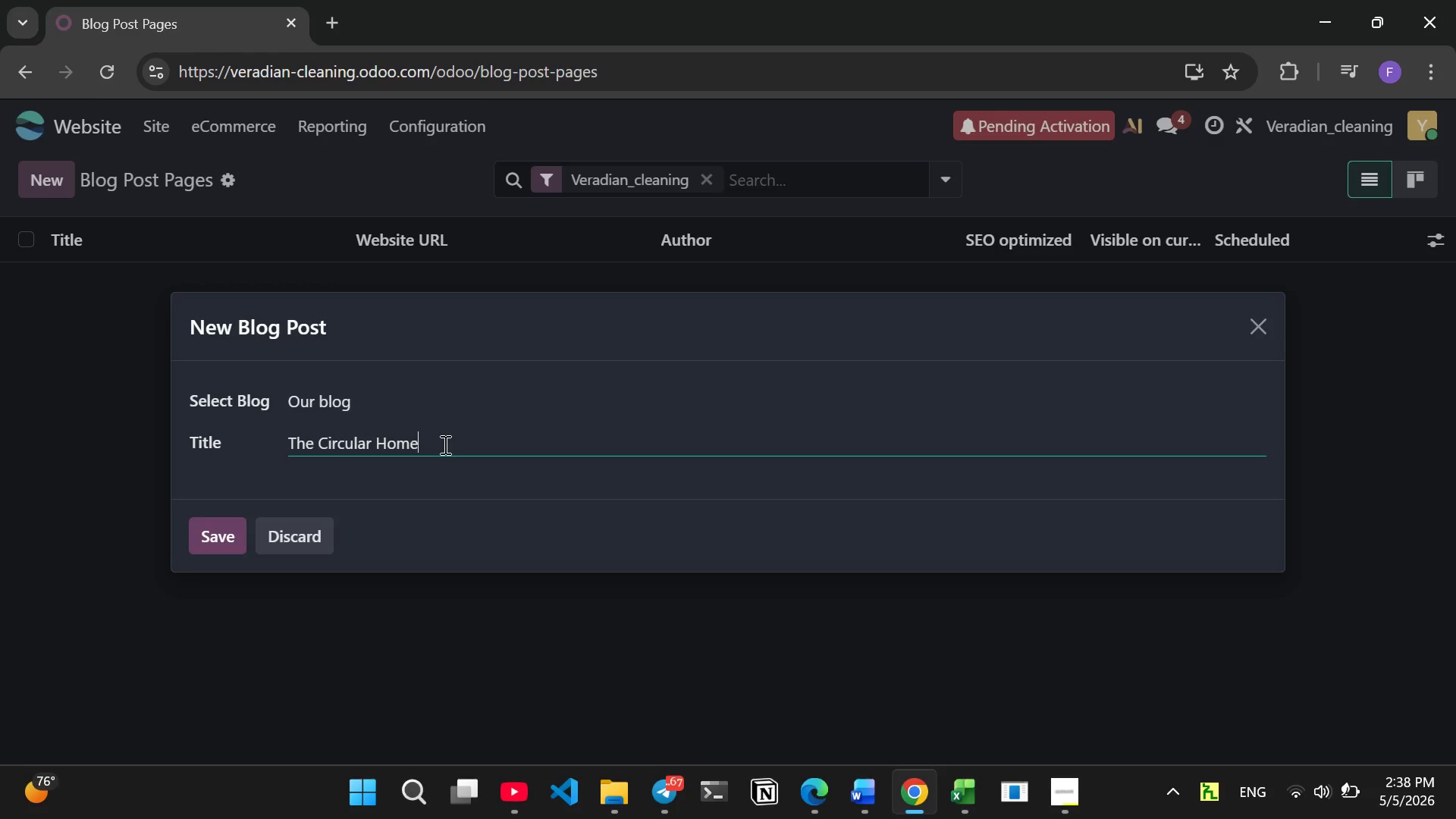 
wait(11.48)
 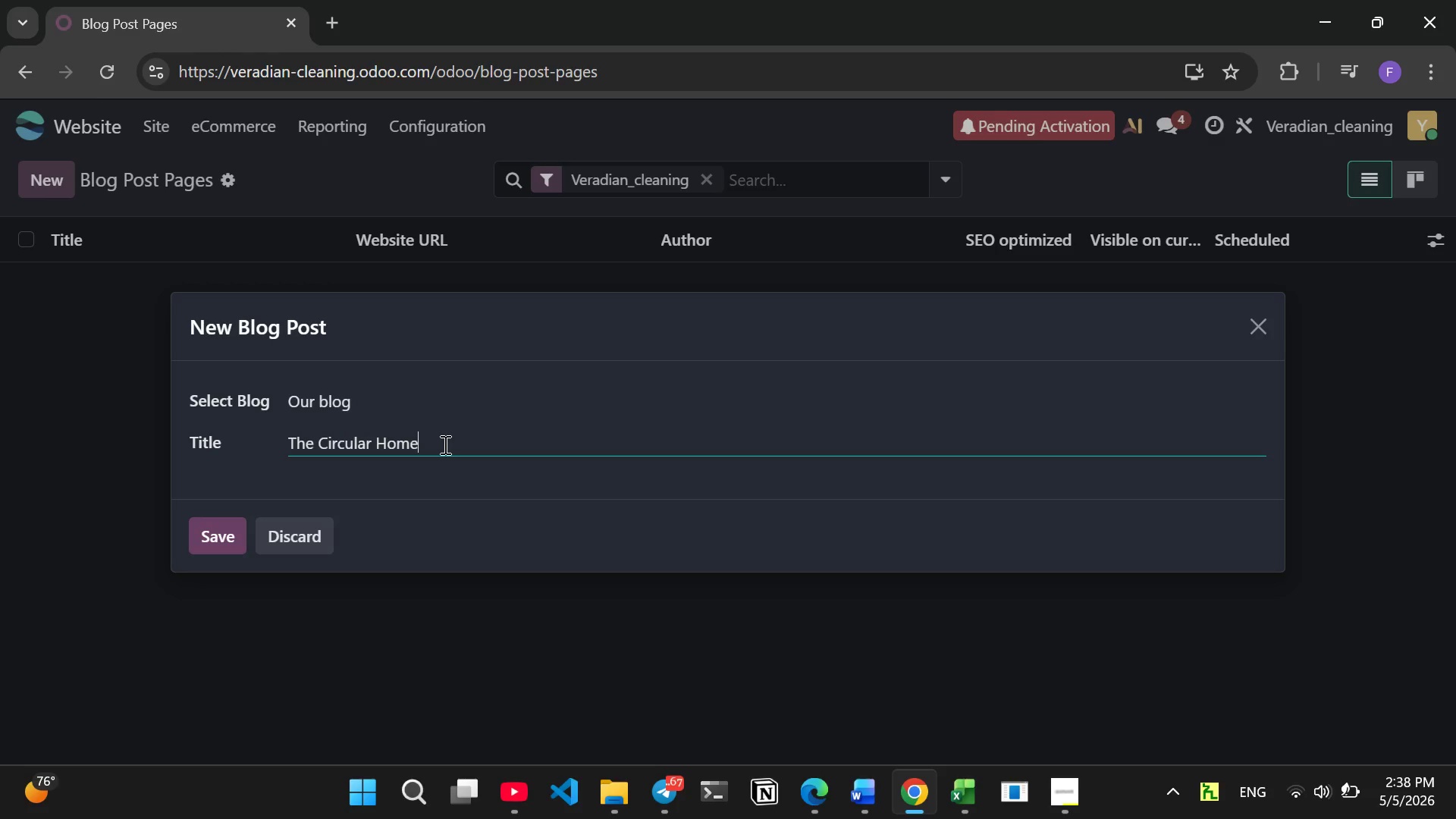 
left_click([1234, 406])
 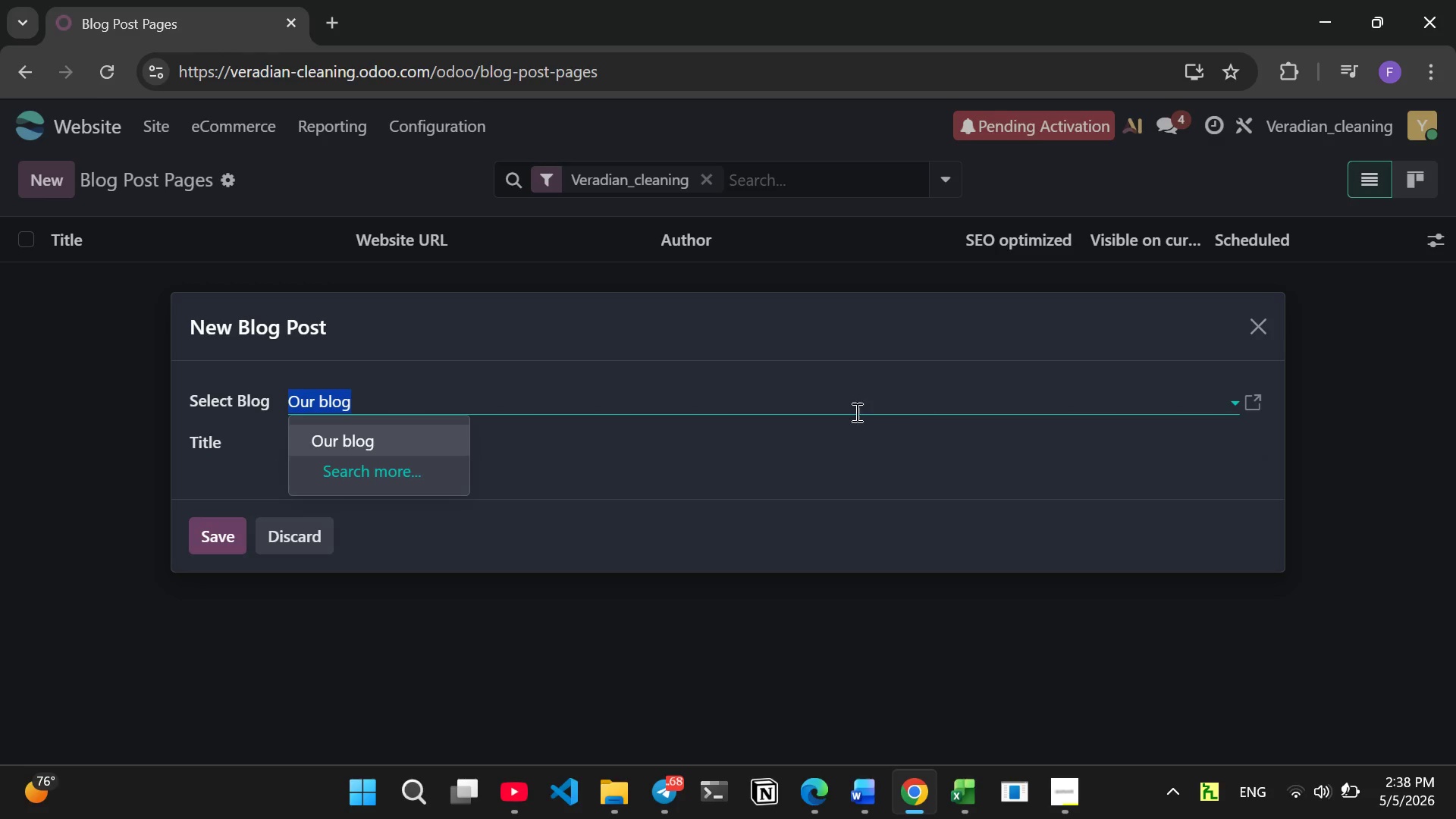 
left_click([706, 404])
 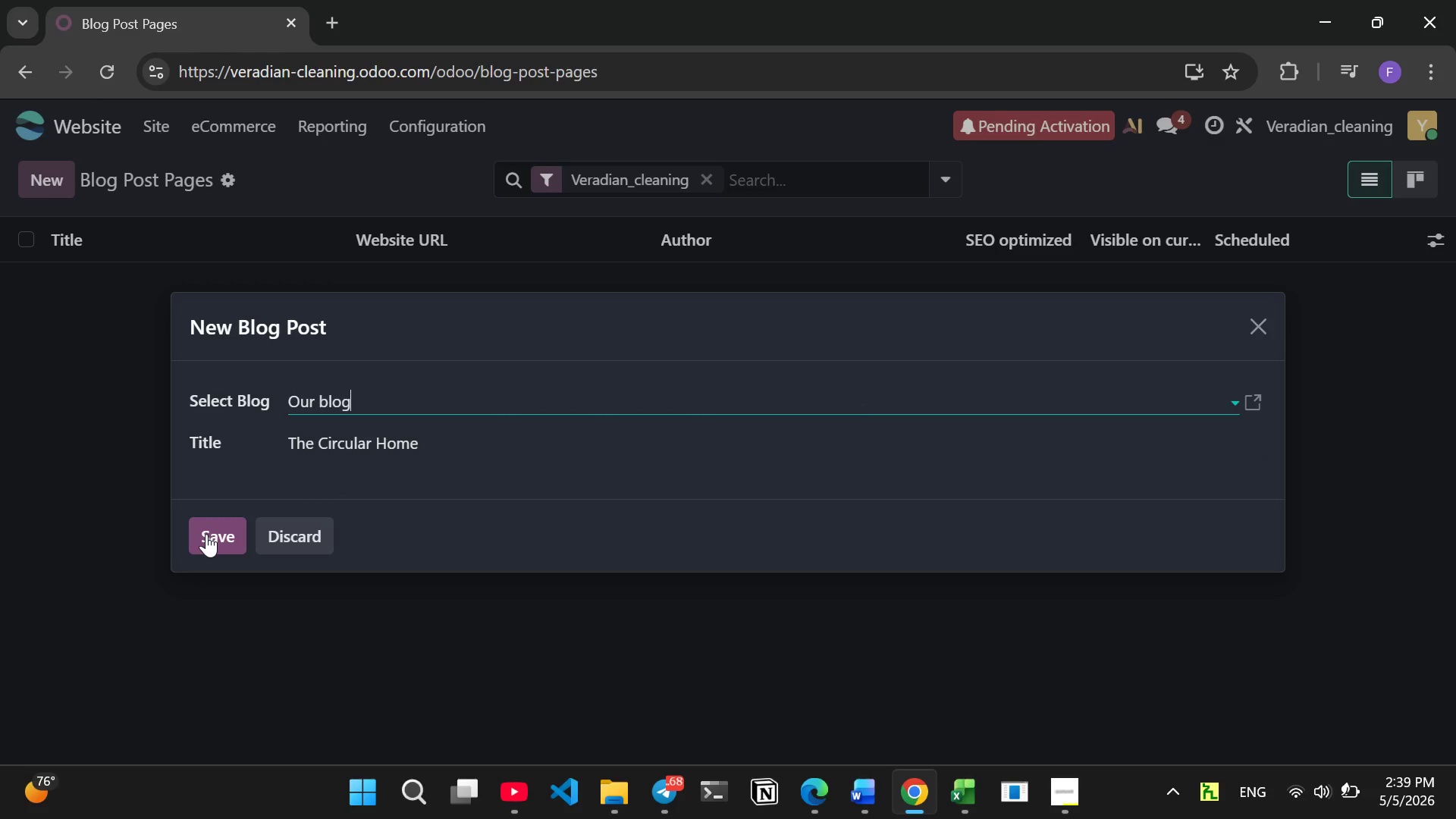 
left_click([206, 534])
 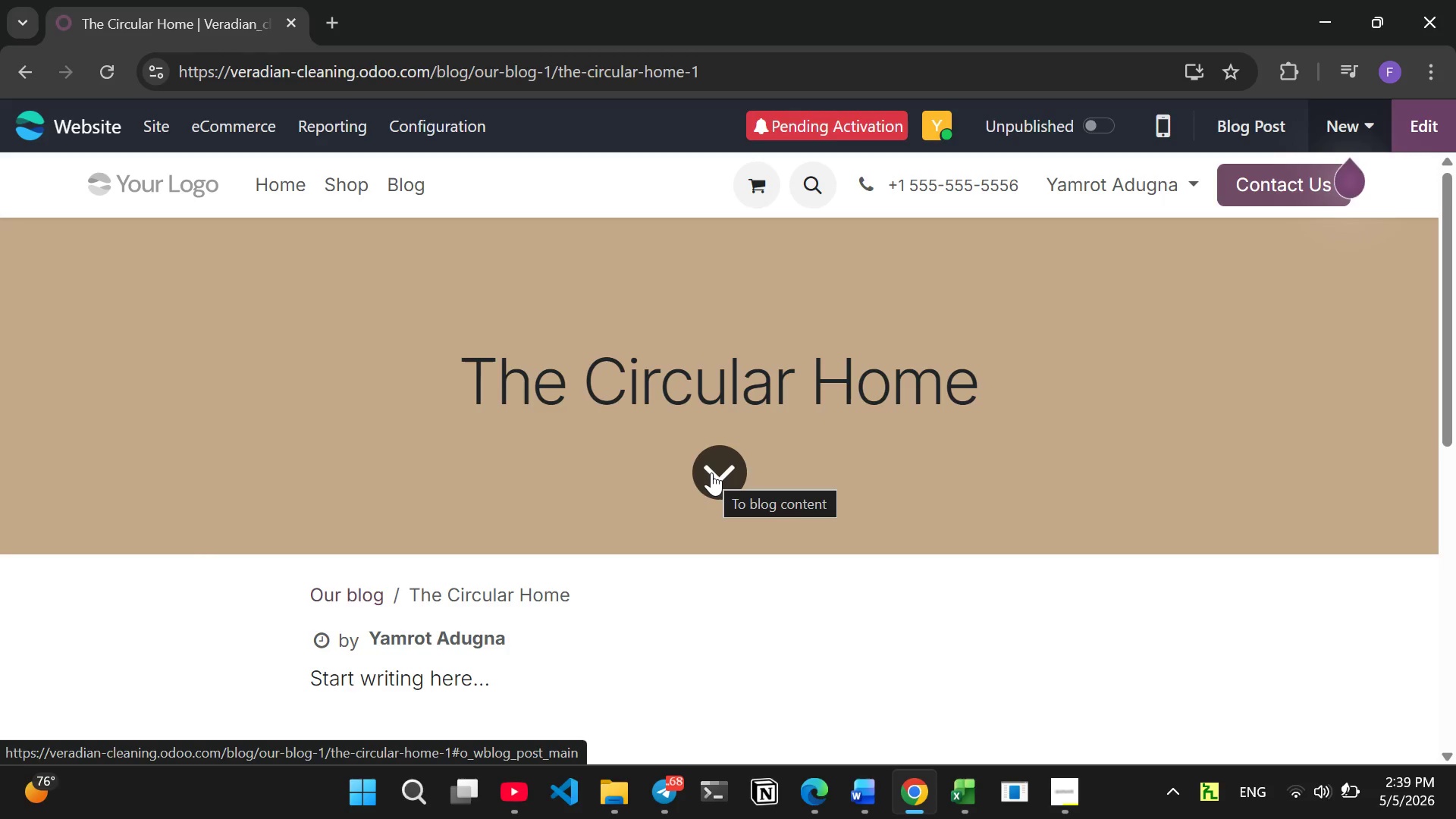 
wait(10.76)
 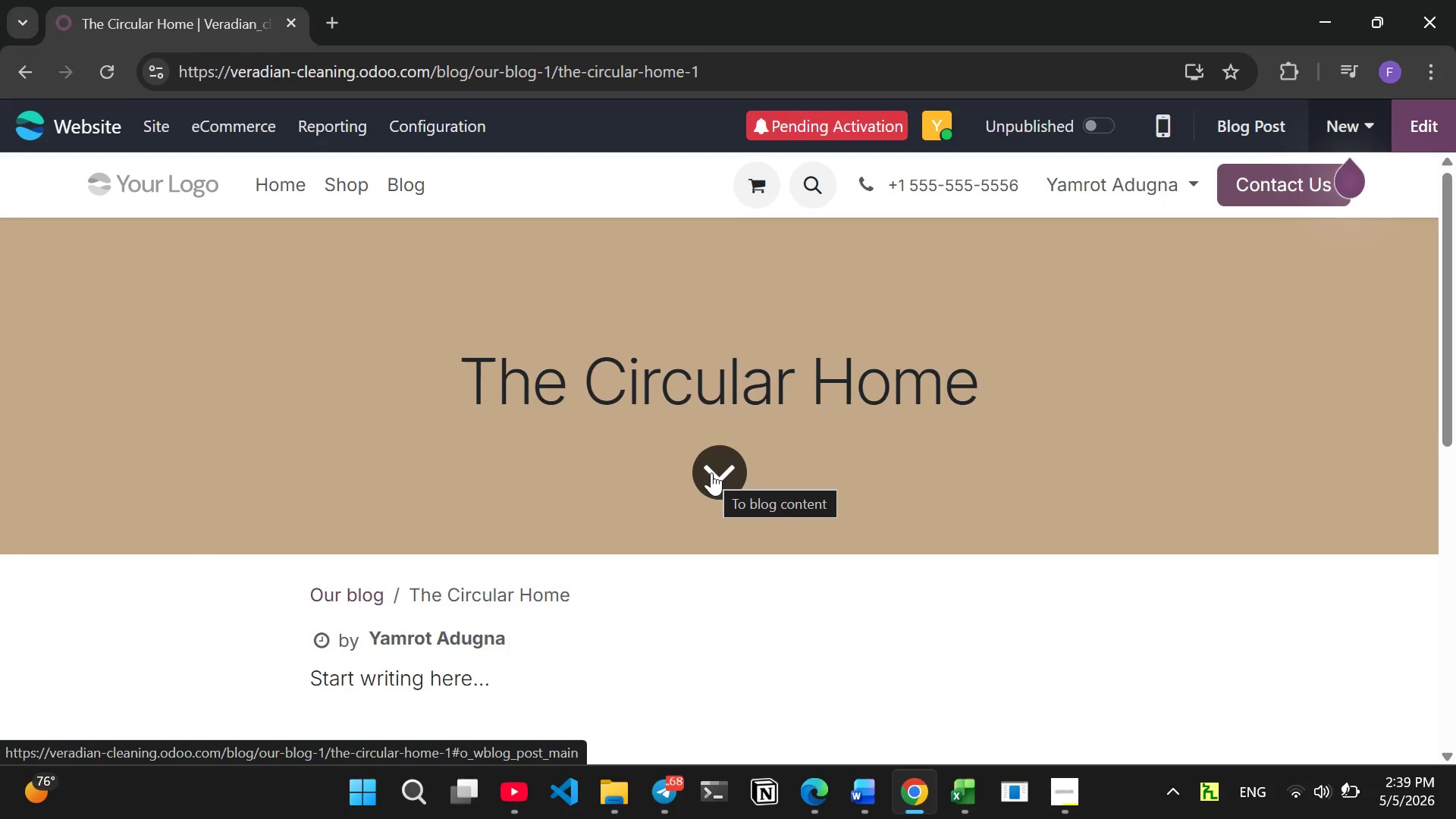 
left_click([711, 472])
 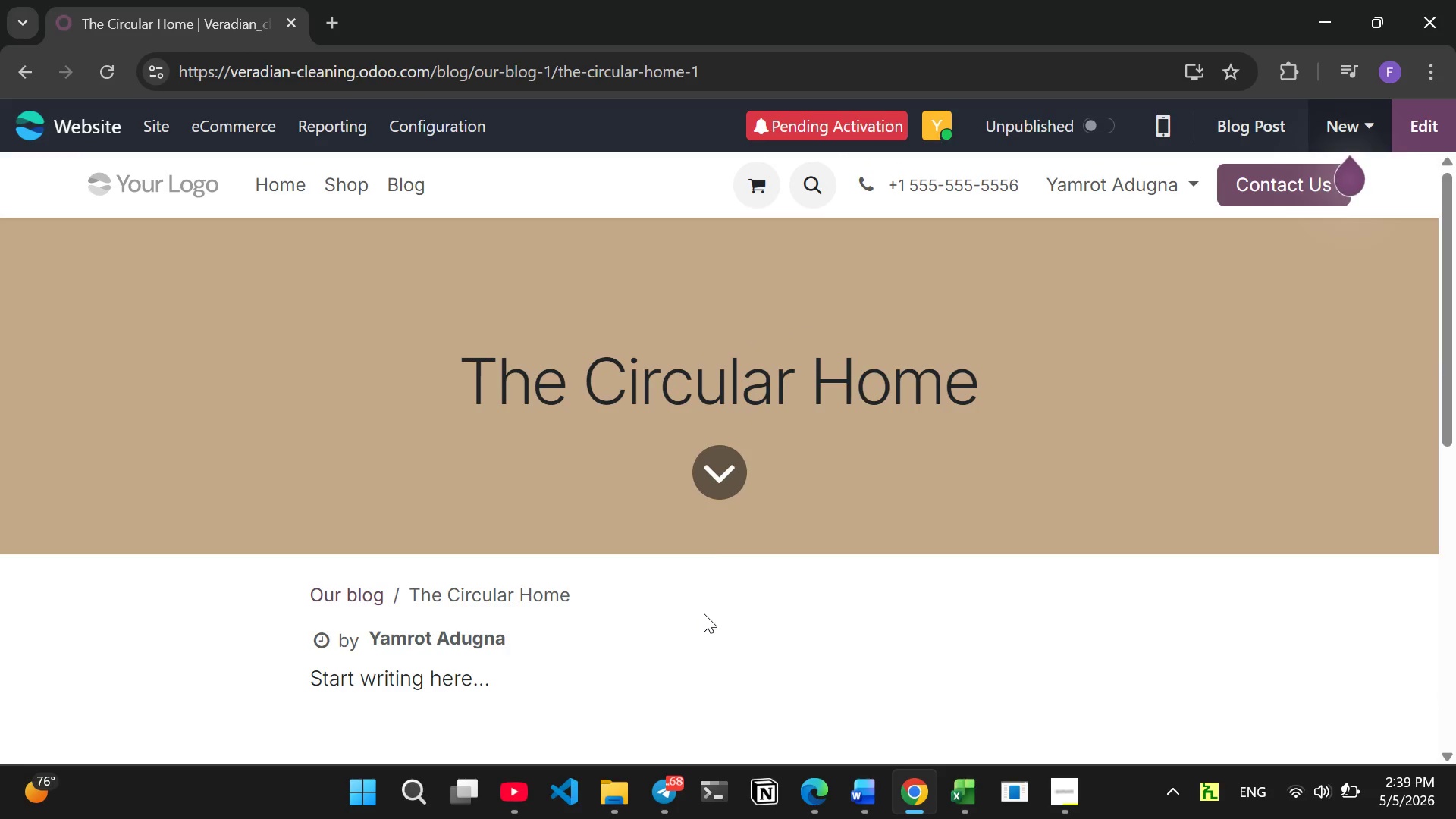 
wait(10.86)
 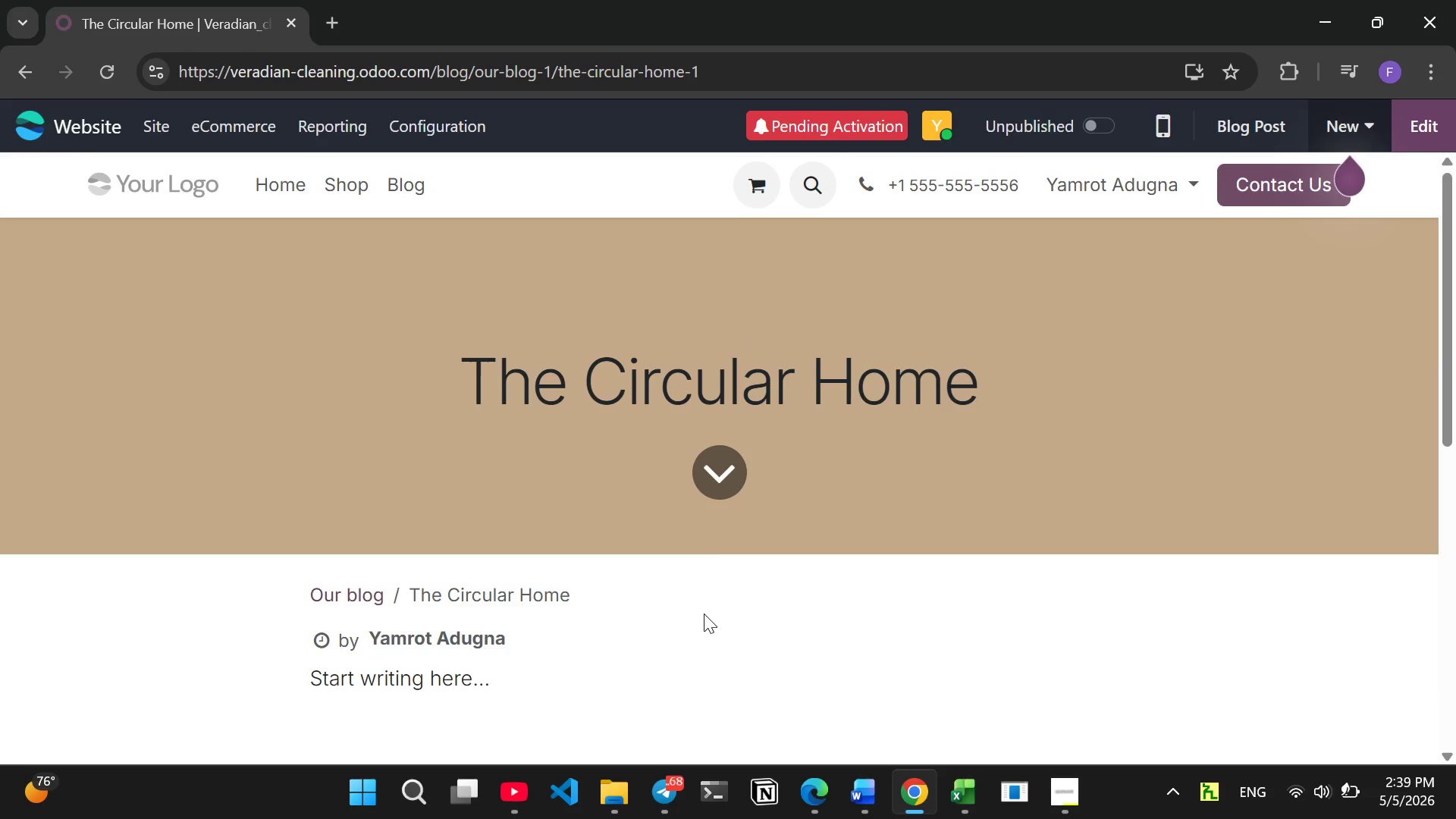 
left_click([503, 679])
 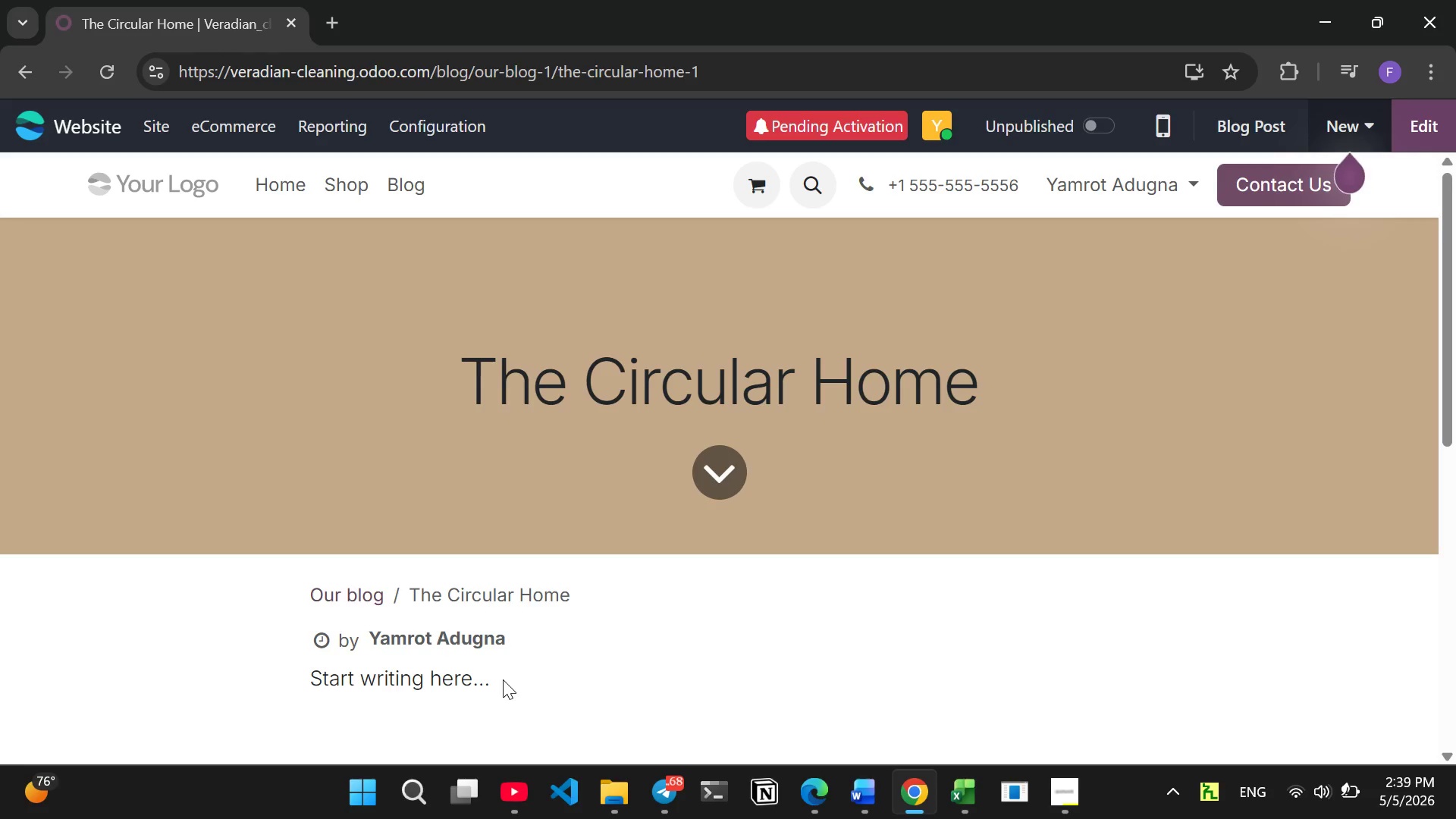 
double_click([503, 679])
 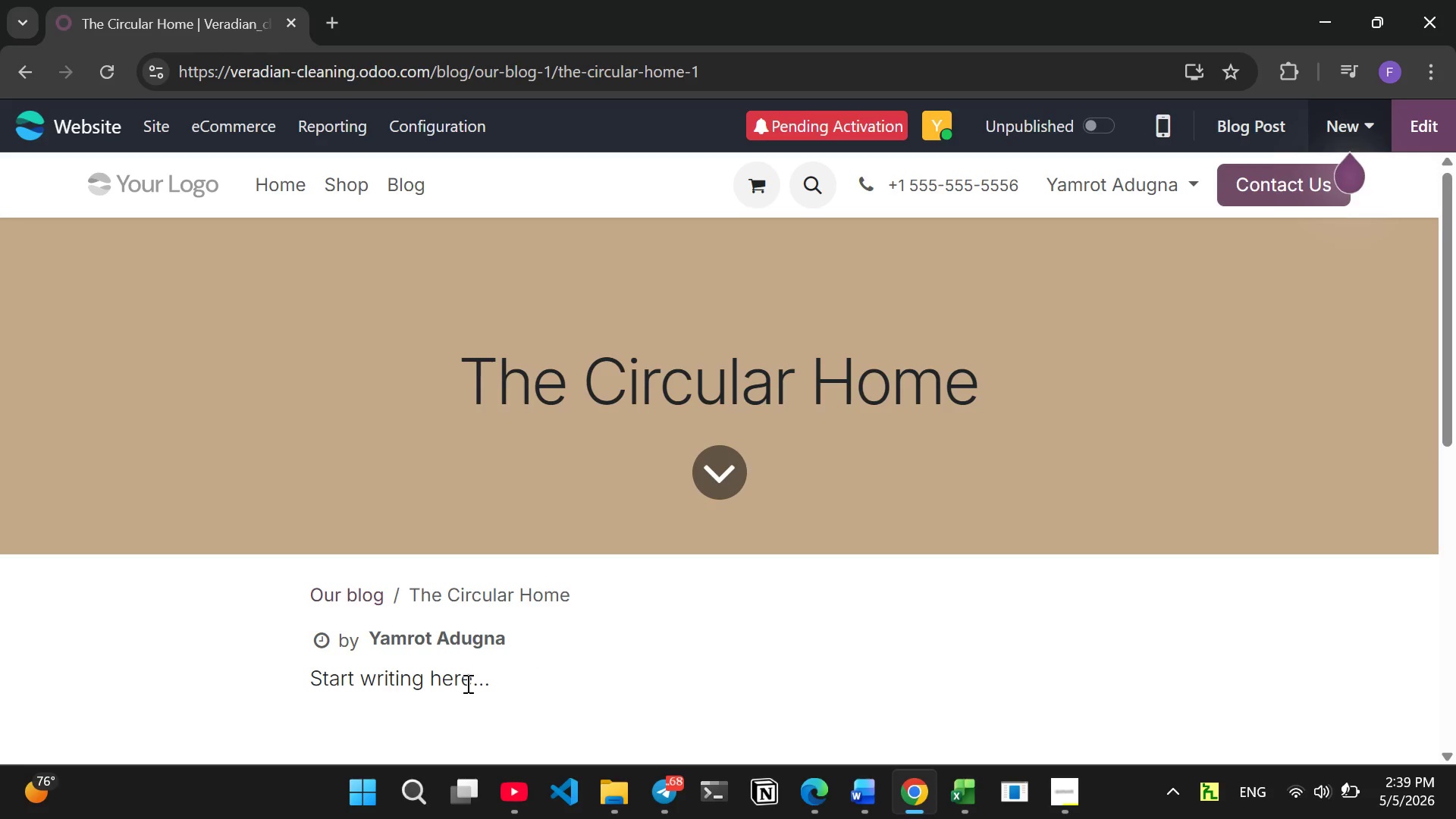 
left_click([468, 689])
 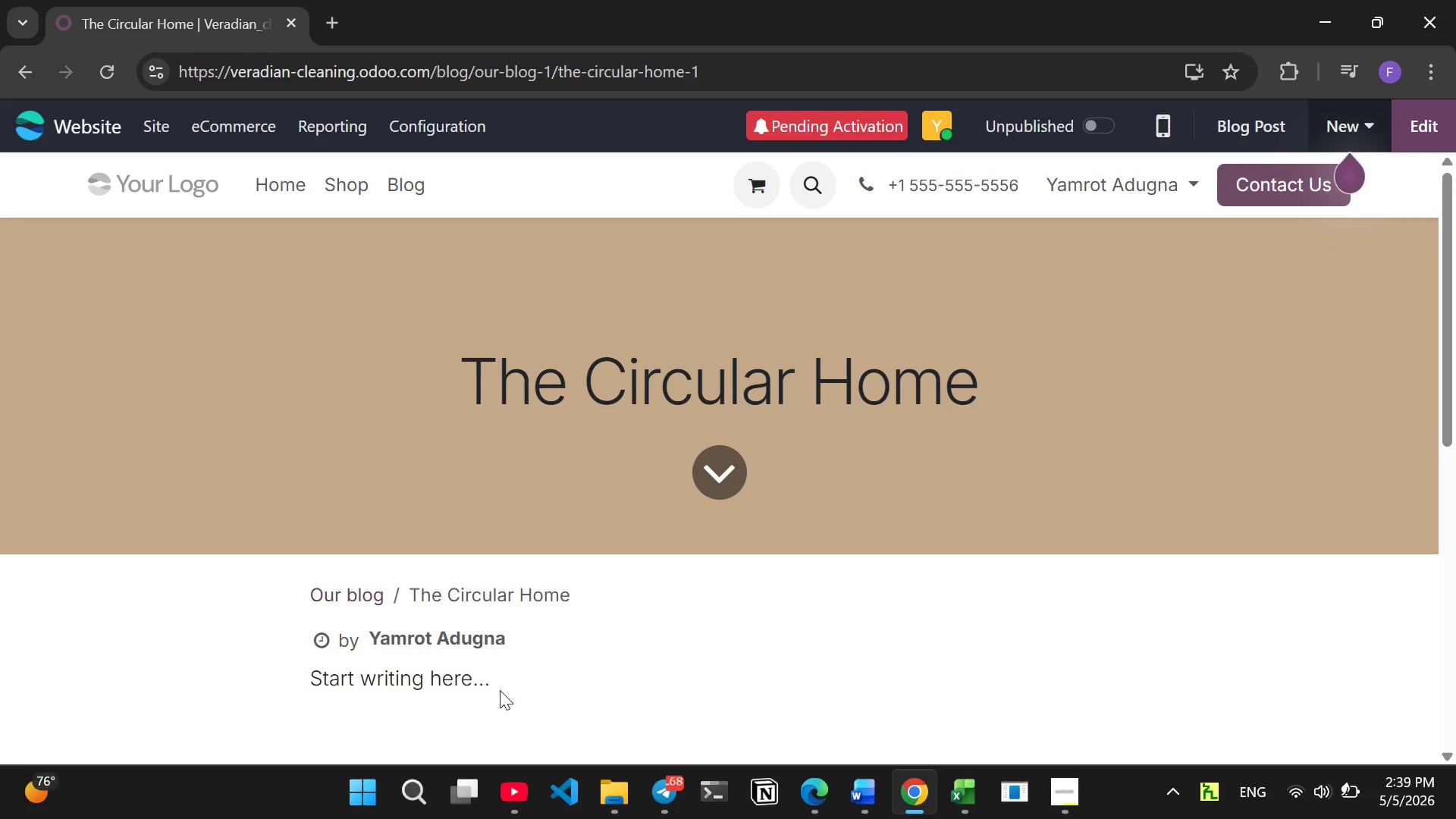 
left_click([500, 691])
 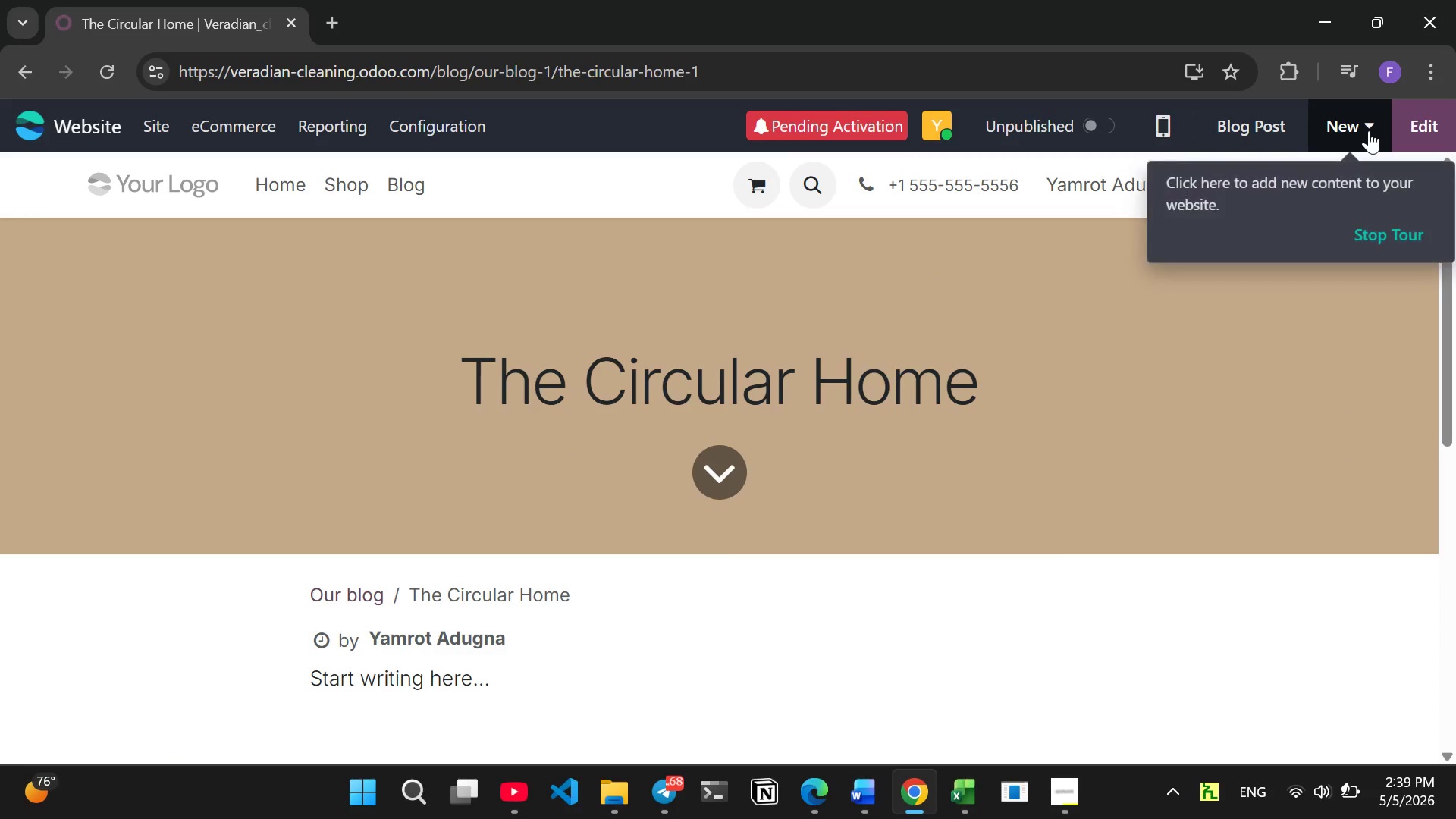 
left_click([1358, 124])
 